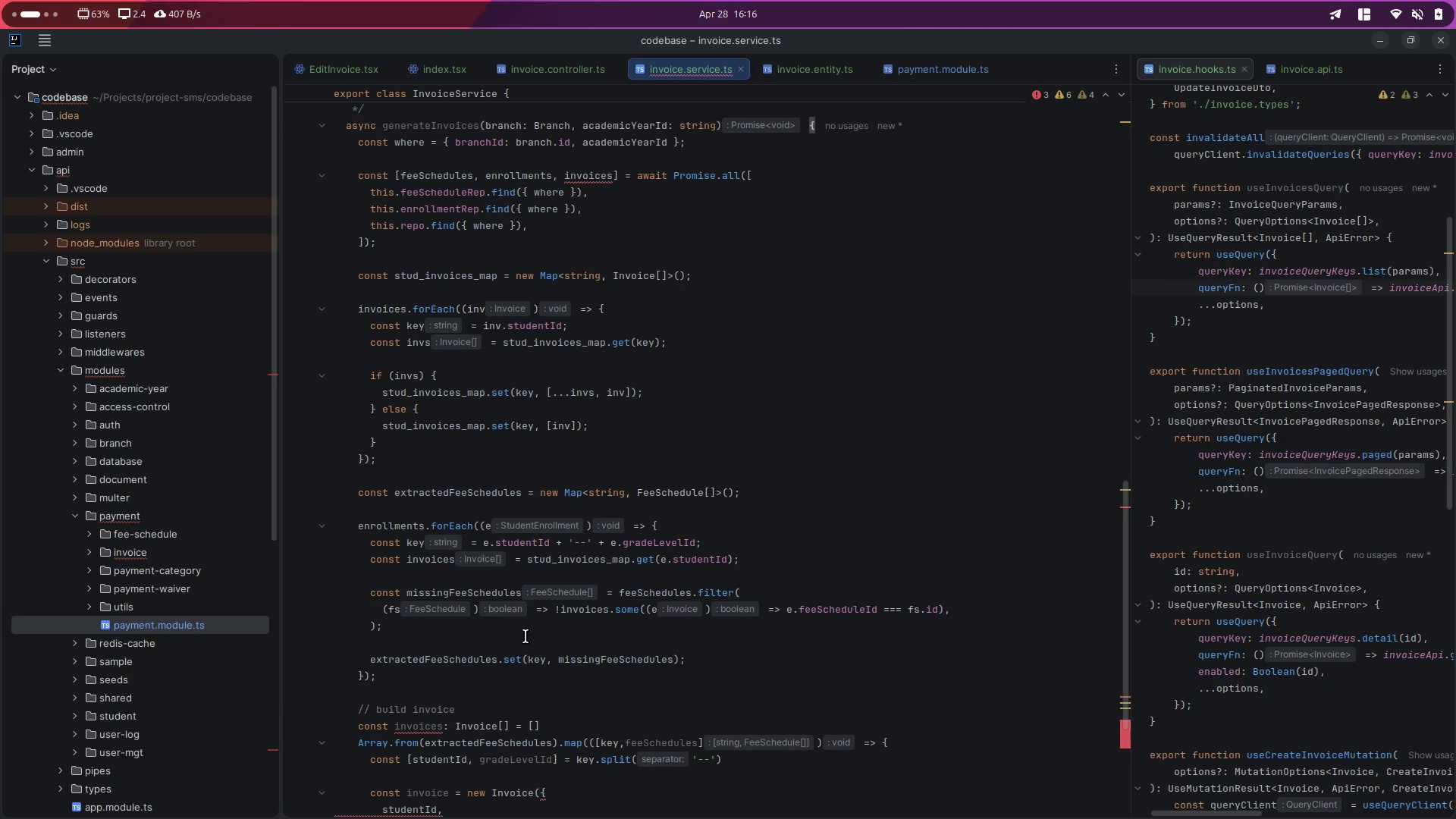 
left_click([513, 634])
 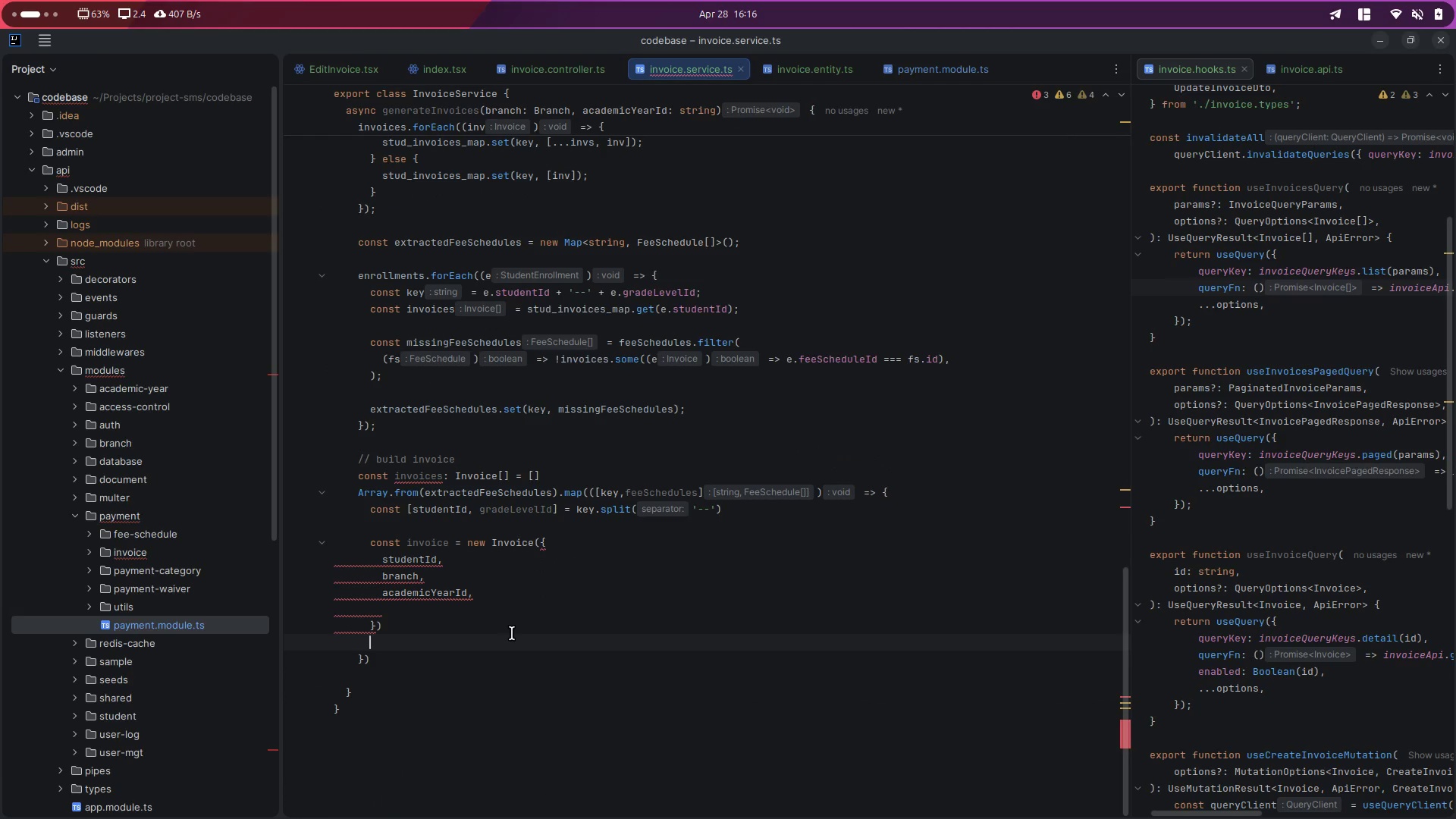 
scroll: coordinate [525, 639], scroll_direction: down, amount: 9.0
 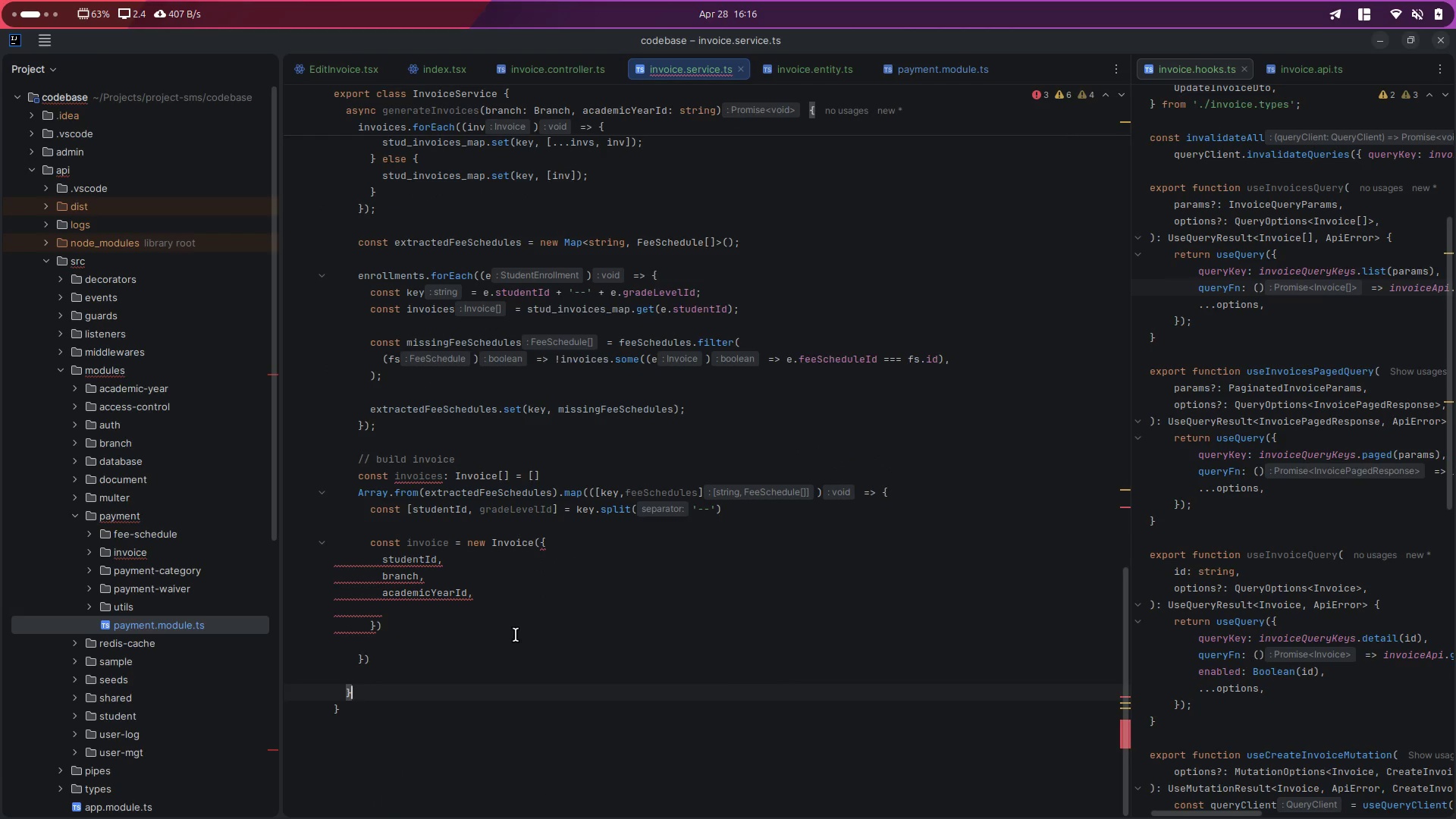 
key(Control+Z)
 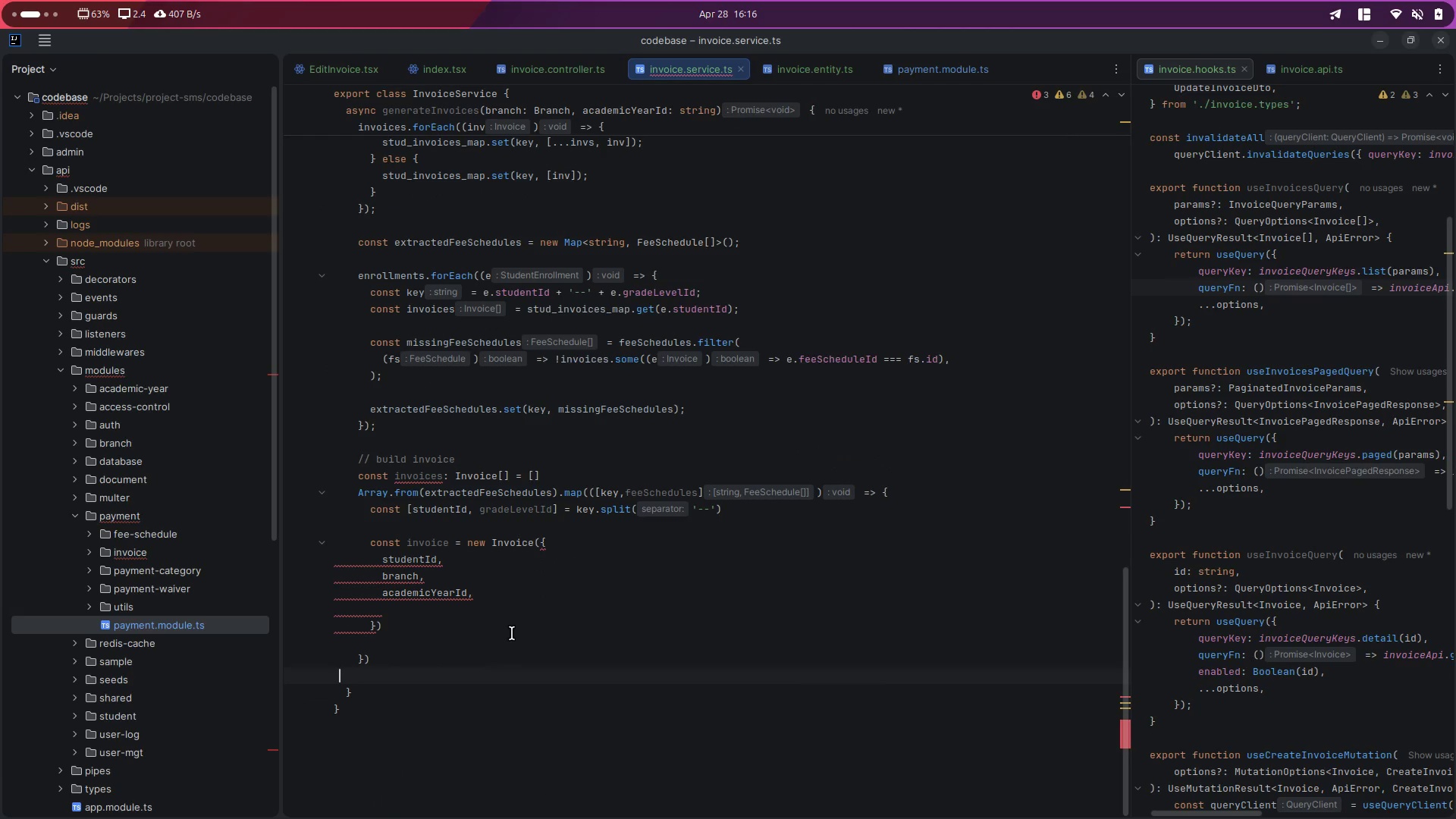 
key(Control+Z)
 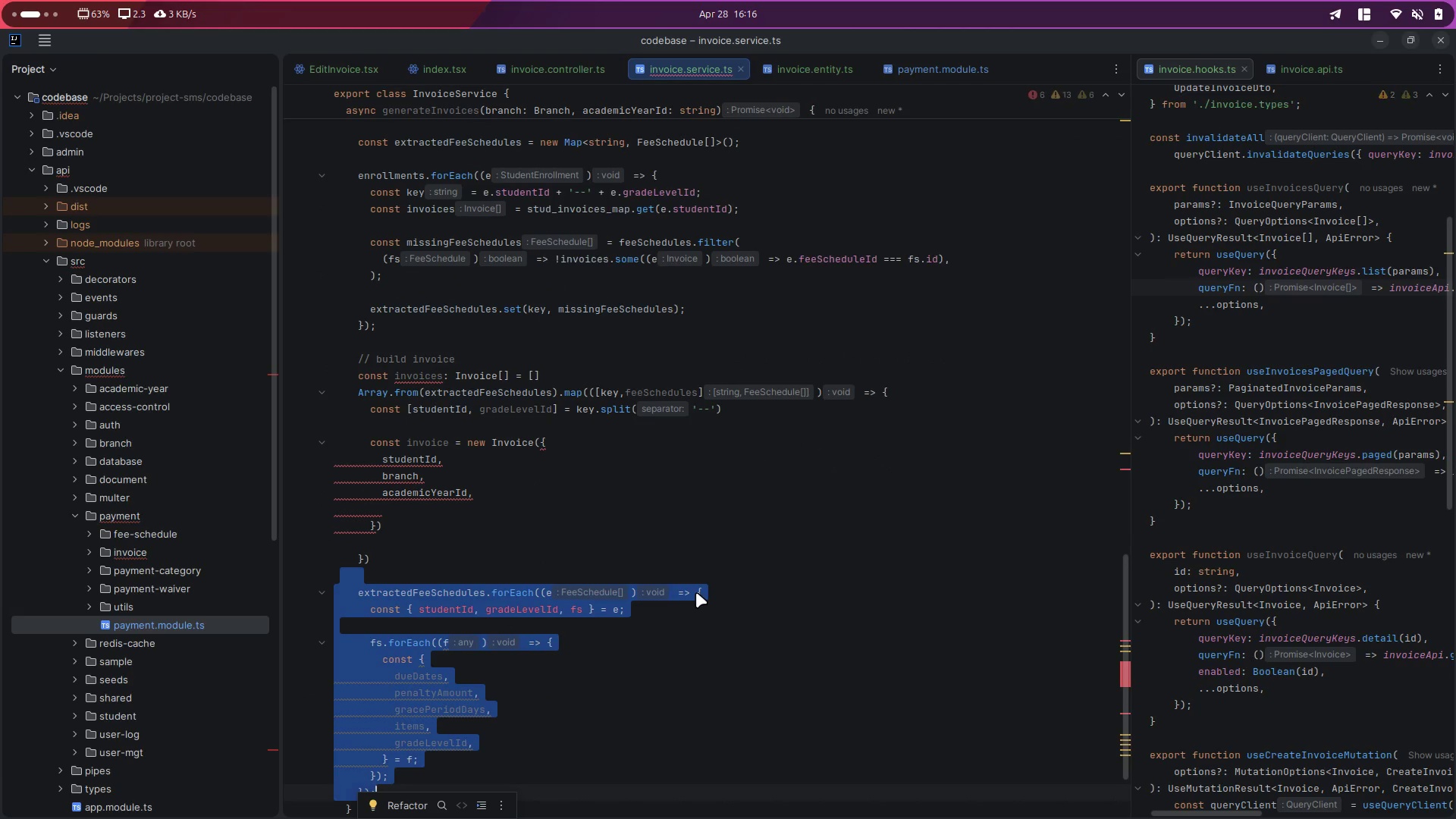 
left_click([714, 587])
 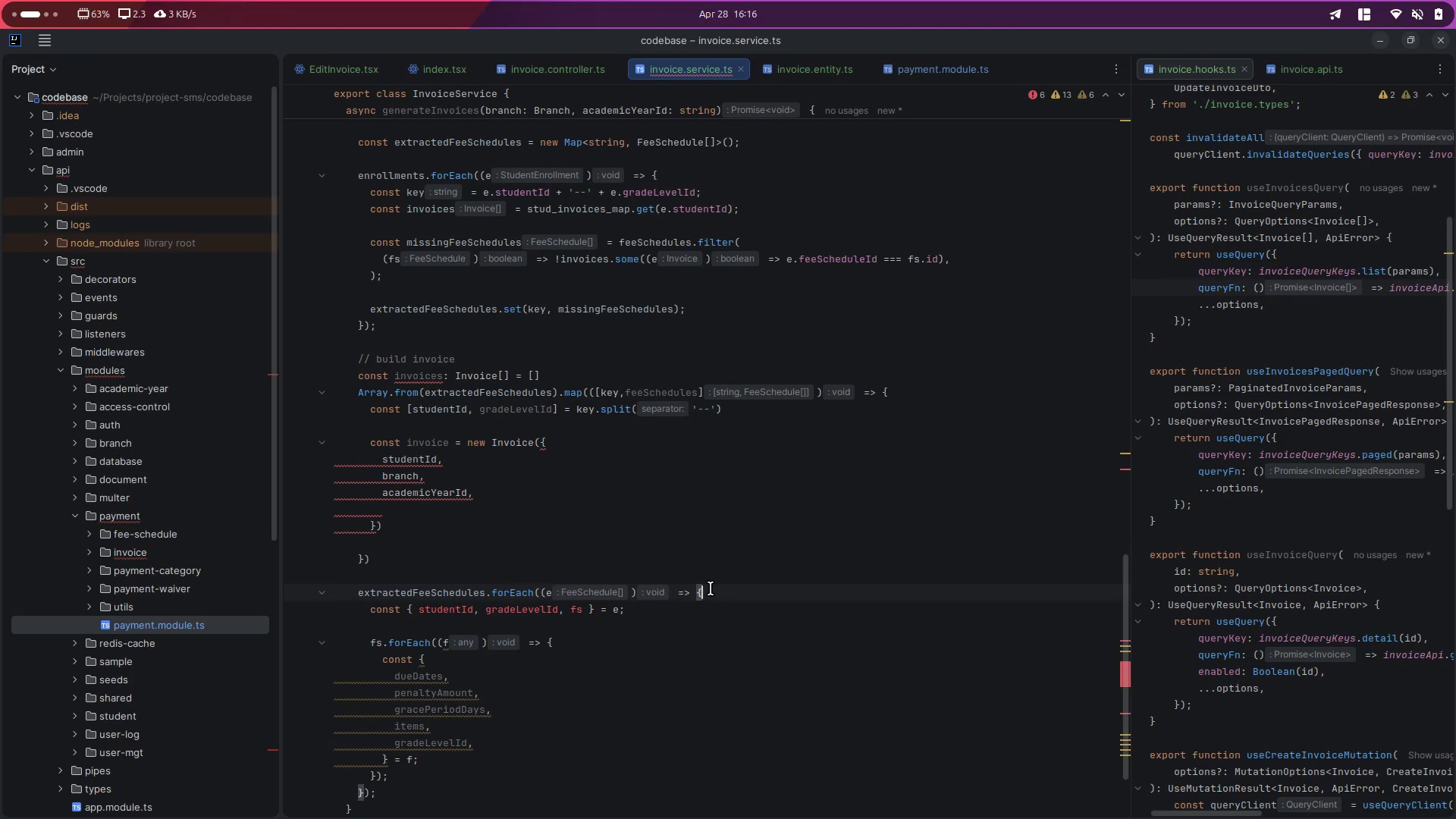 
left_click([711, 588])
 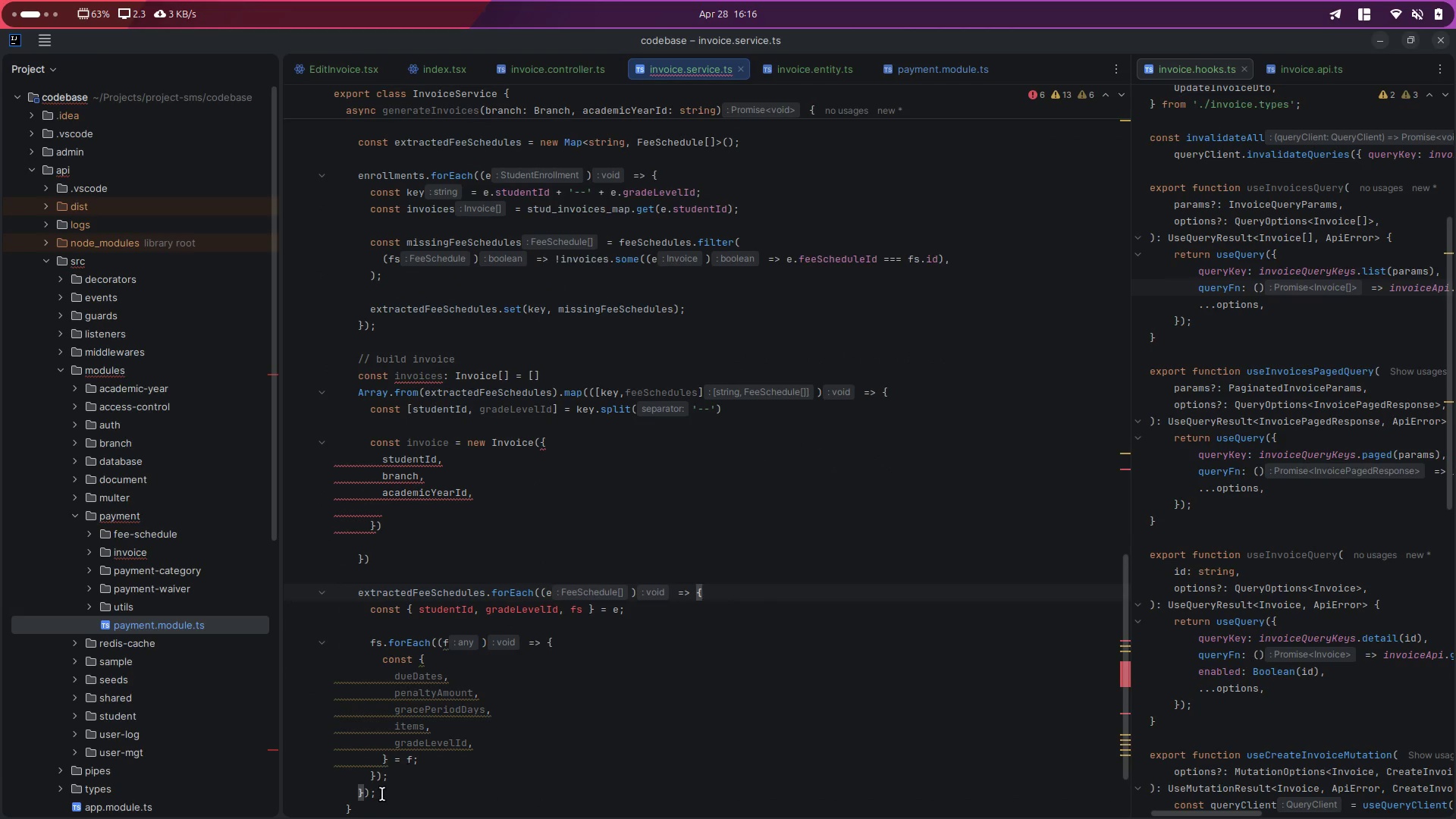 
left_click_drag(start_coordinate=[382, 794], to_coordinate=[344, 595])
 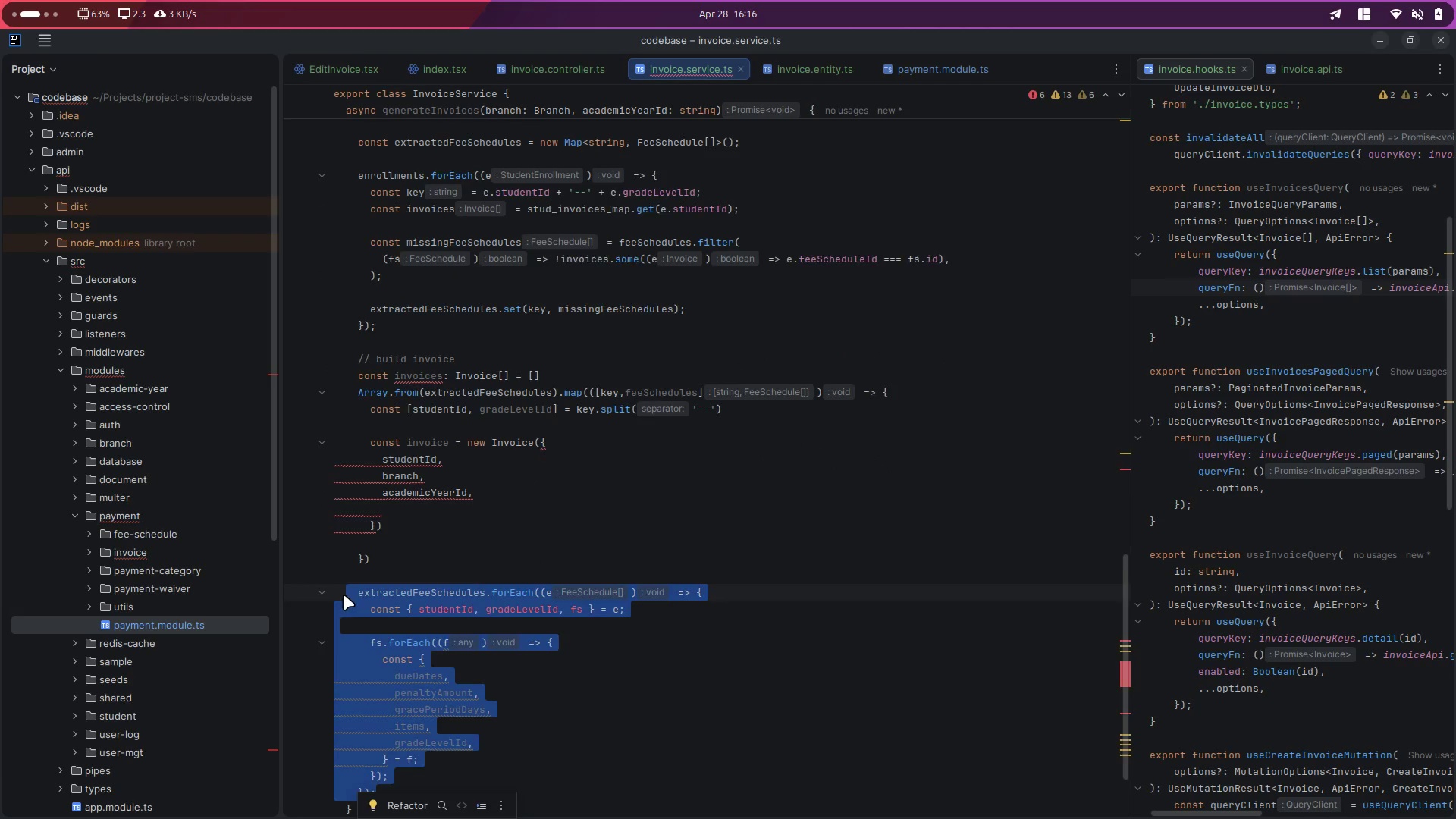 
key(Backspace)
 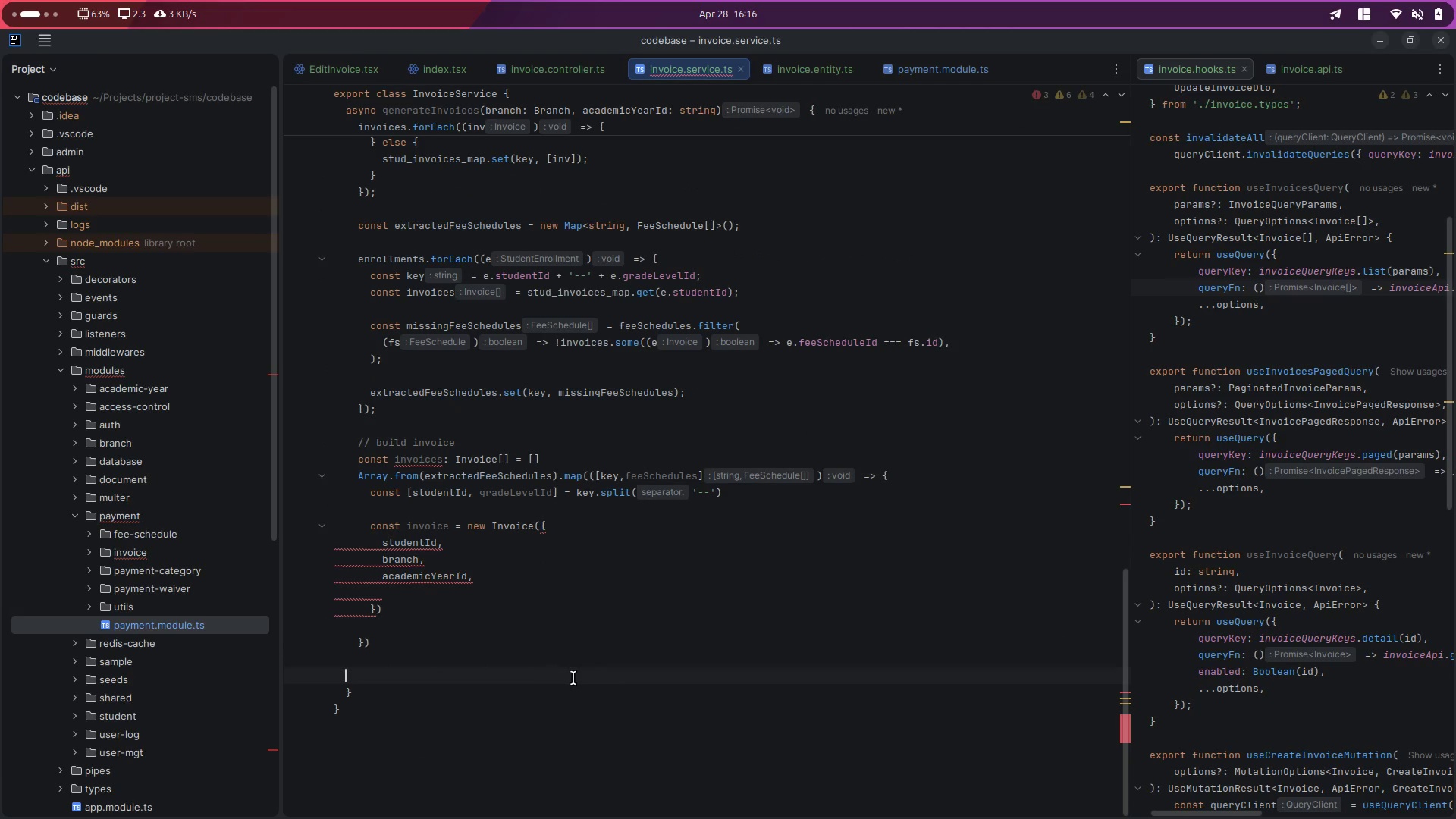 
scroll: coordinate [584, 670], scroll_direction: up, amount: 1.0
 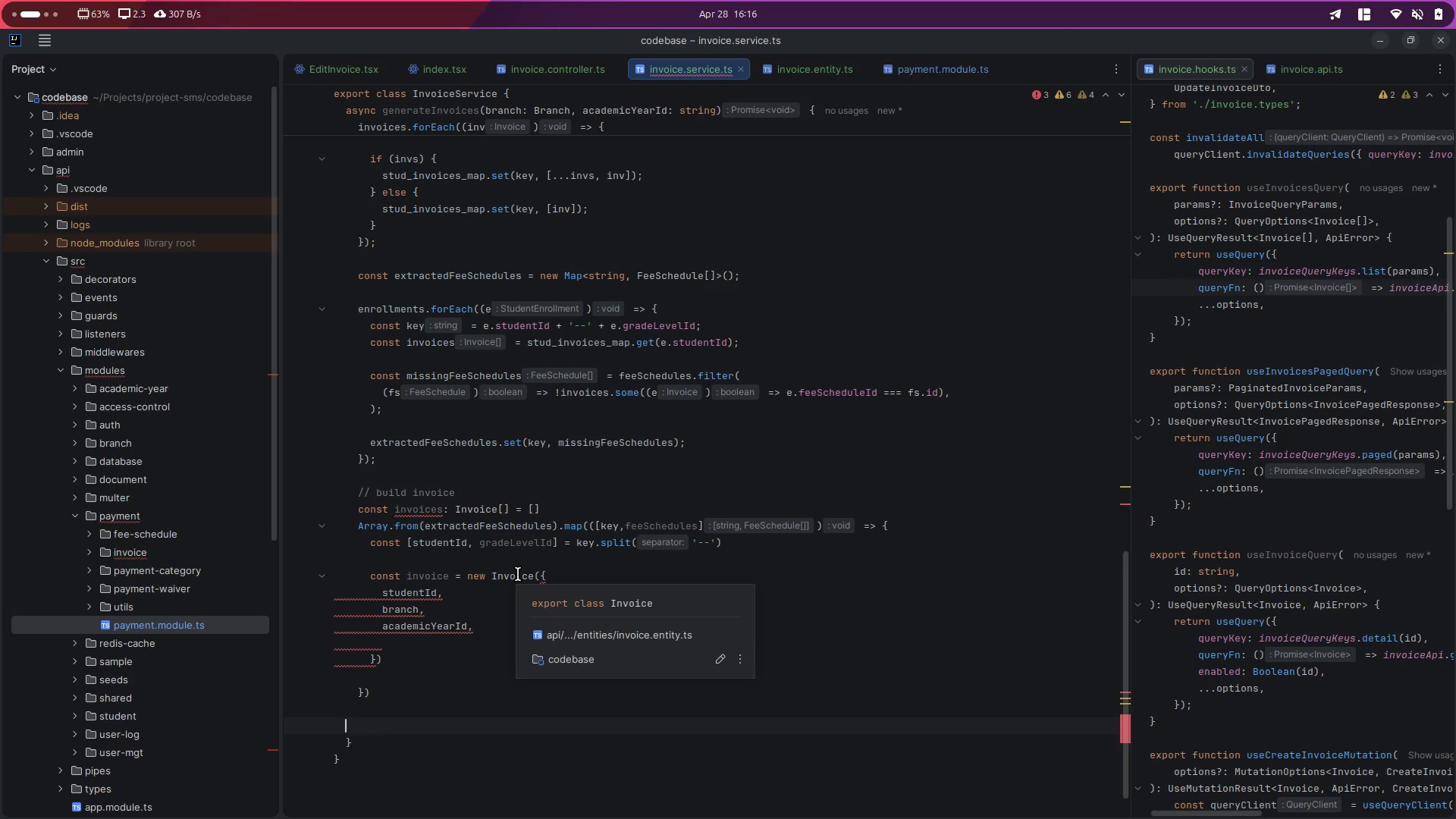 
double_click([518, 574])
 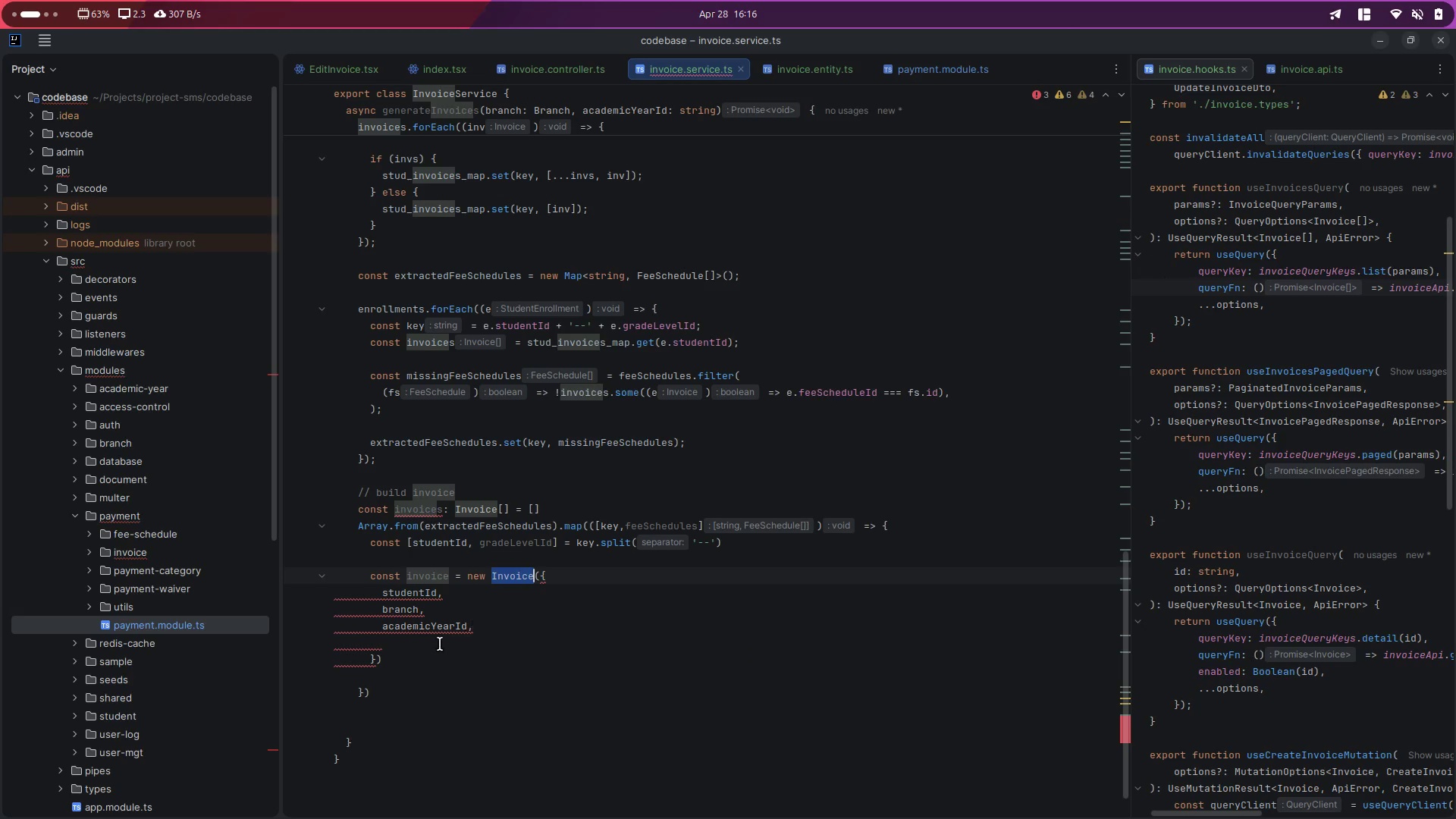 
left_click([440, 644])
 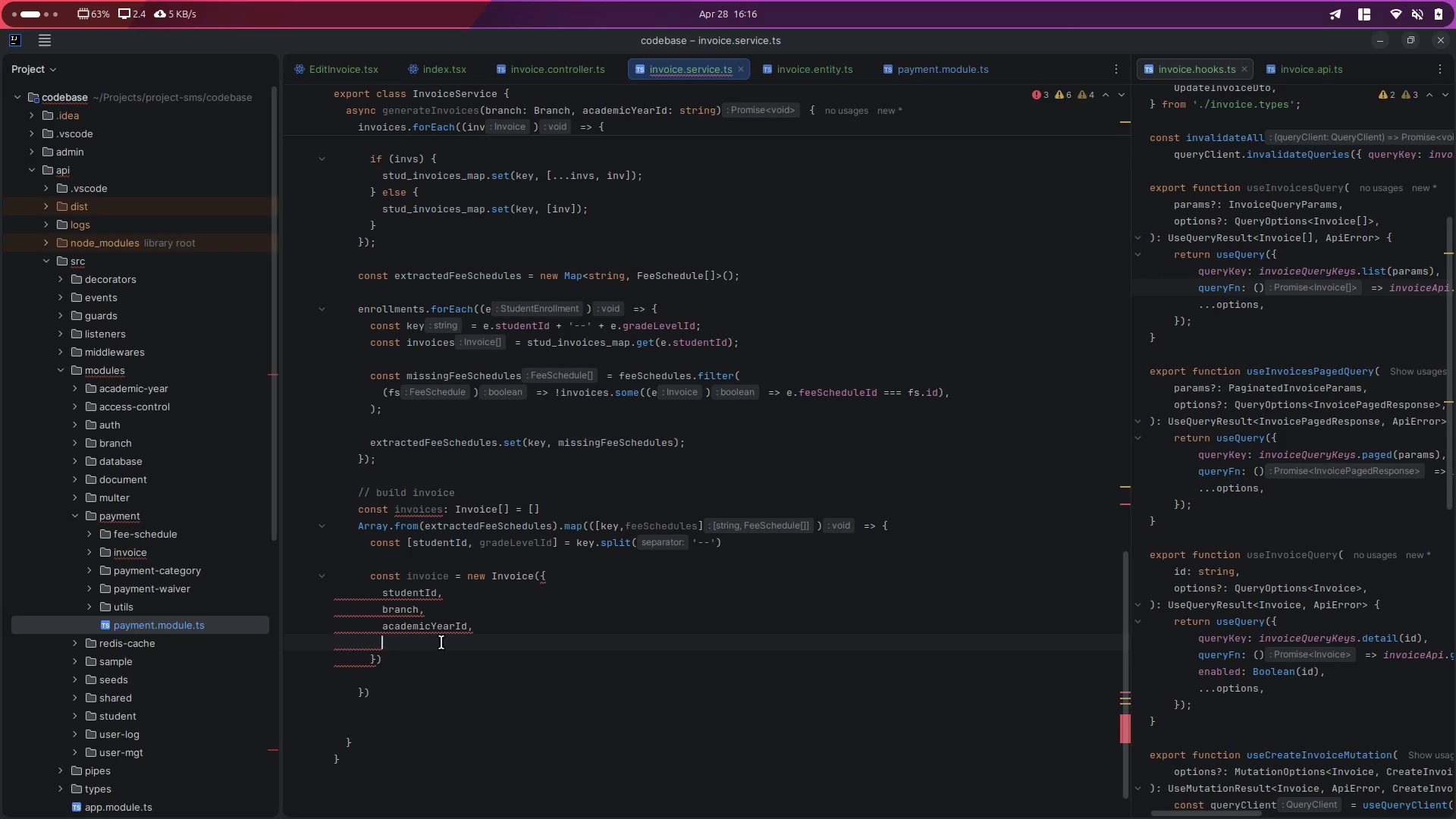 
key(Control+ControlLeft)
 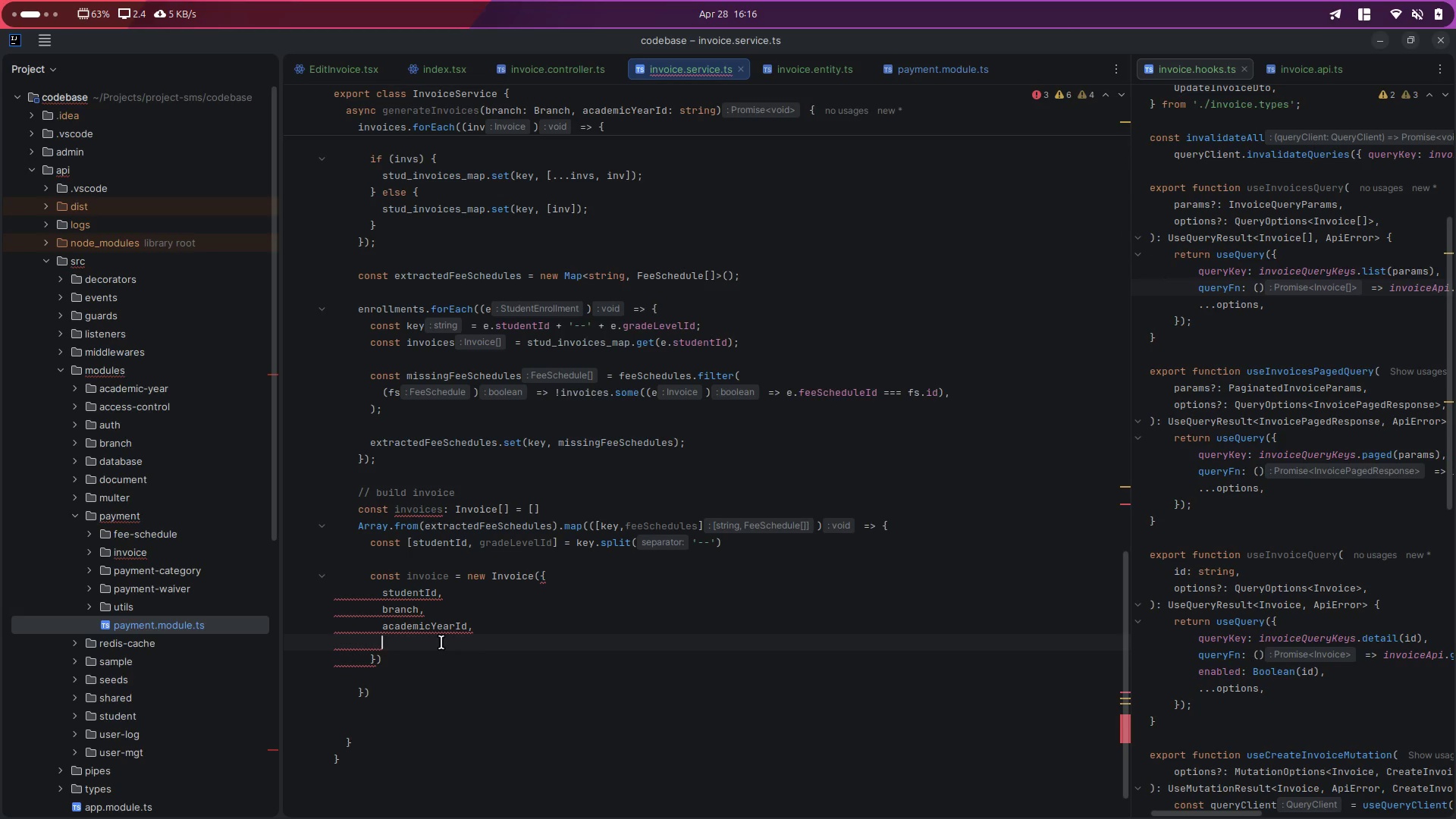 
key(Control+Space)
 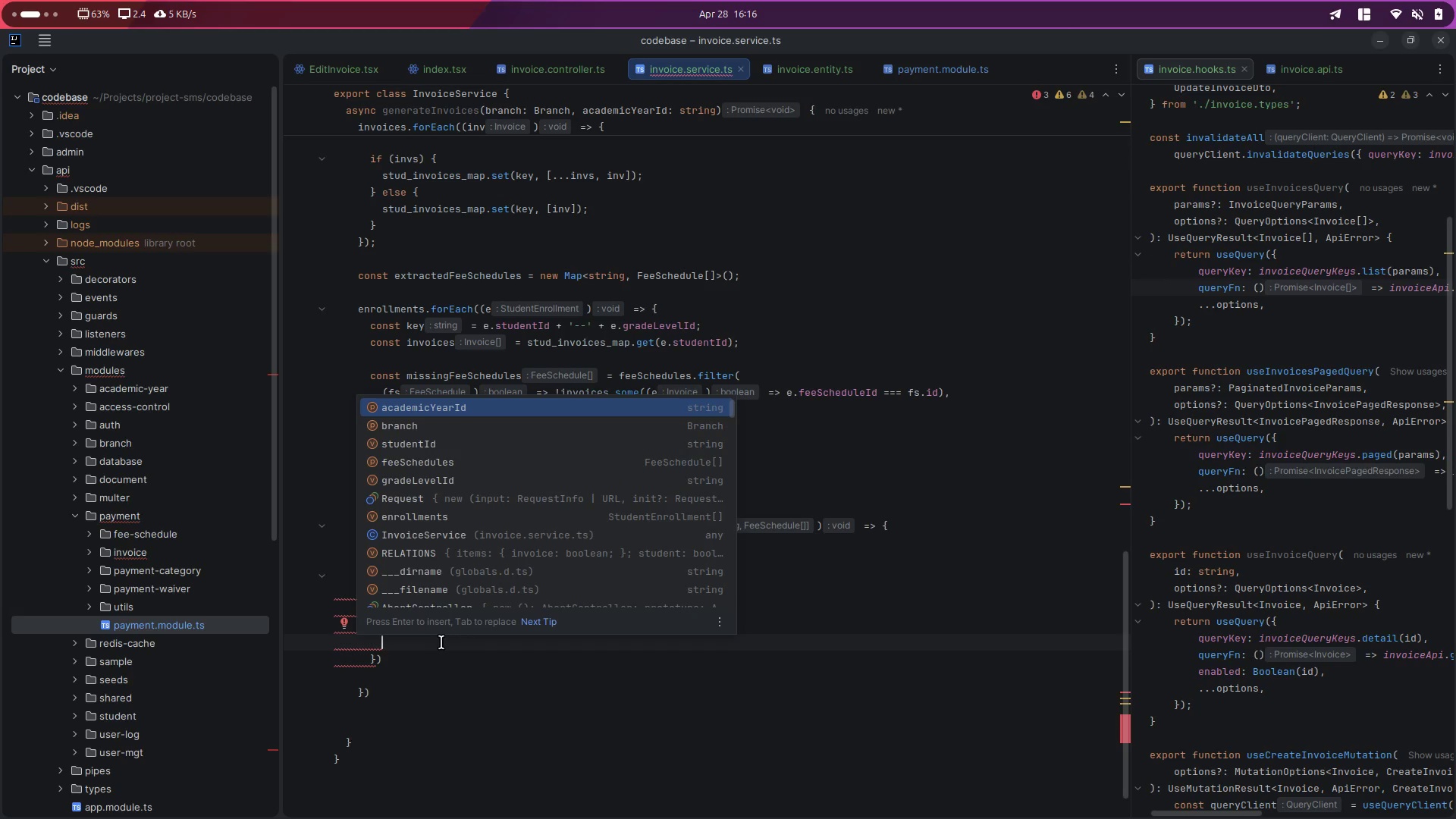 
type(ite)
key(Backspace)
key(Backspace)
key(Backspace)
 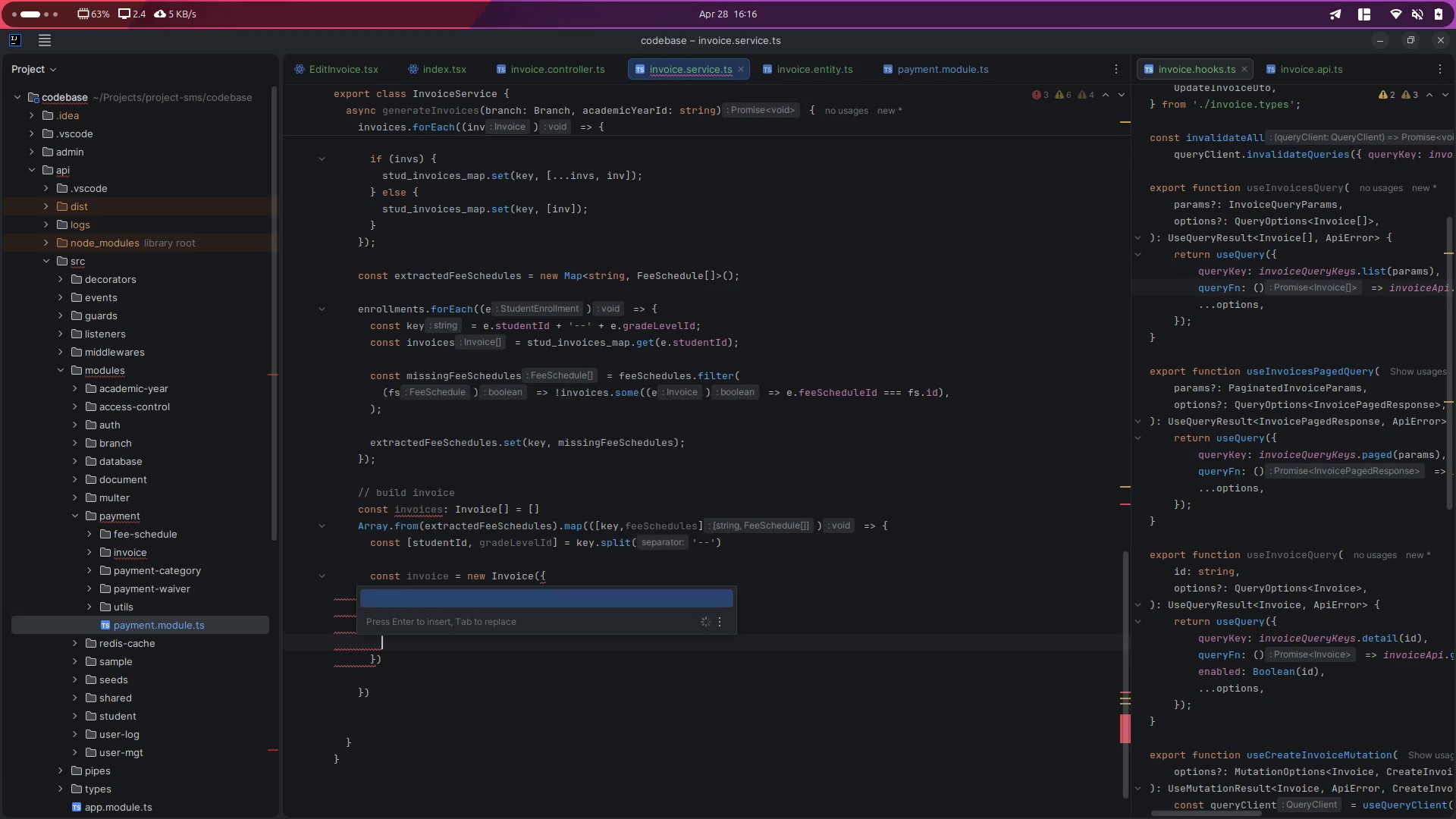 
key(Control+Space)
 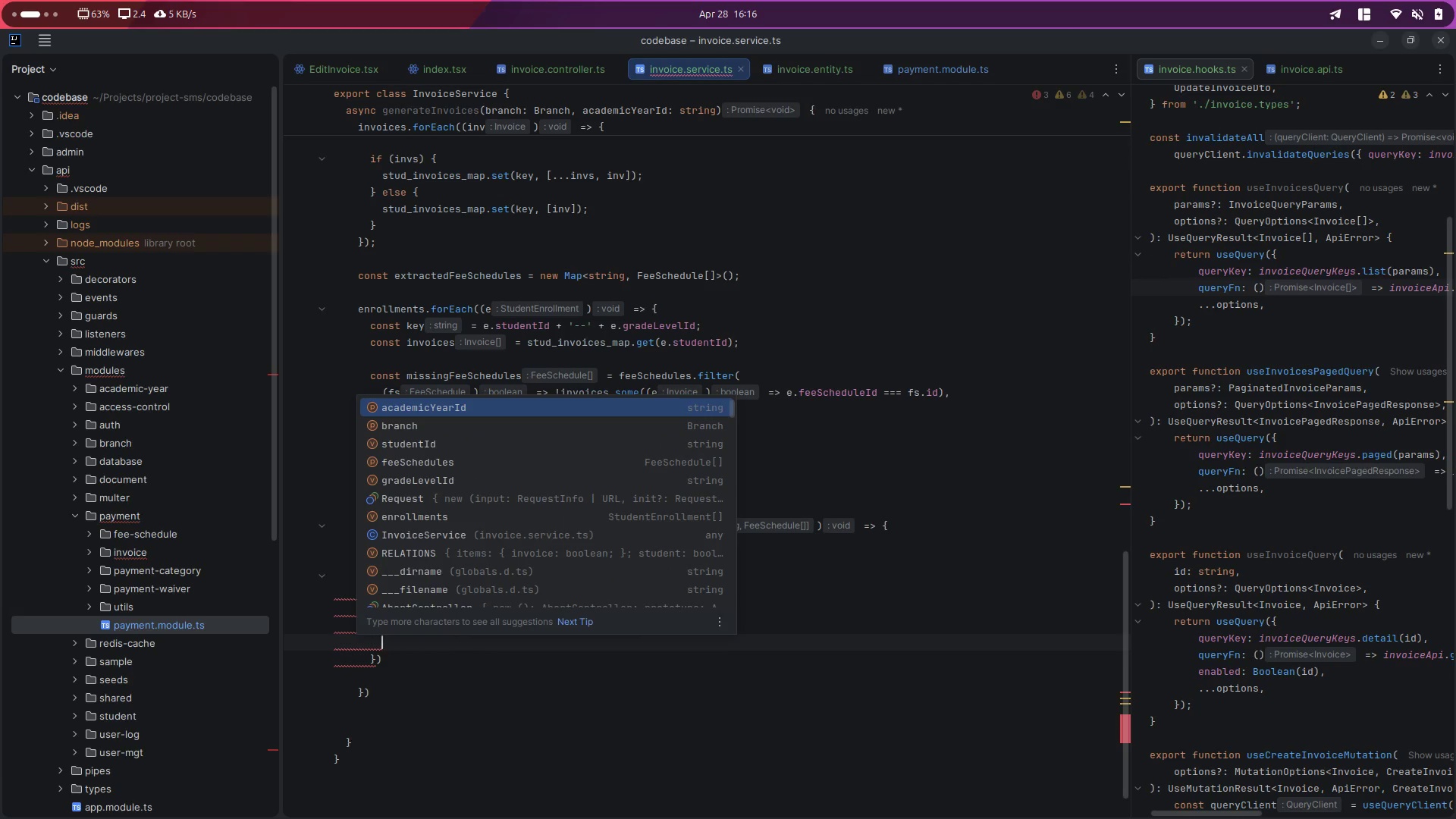 
key(Escape)
 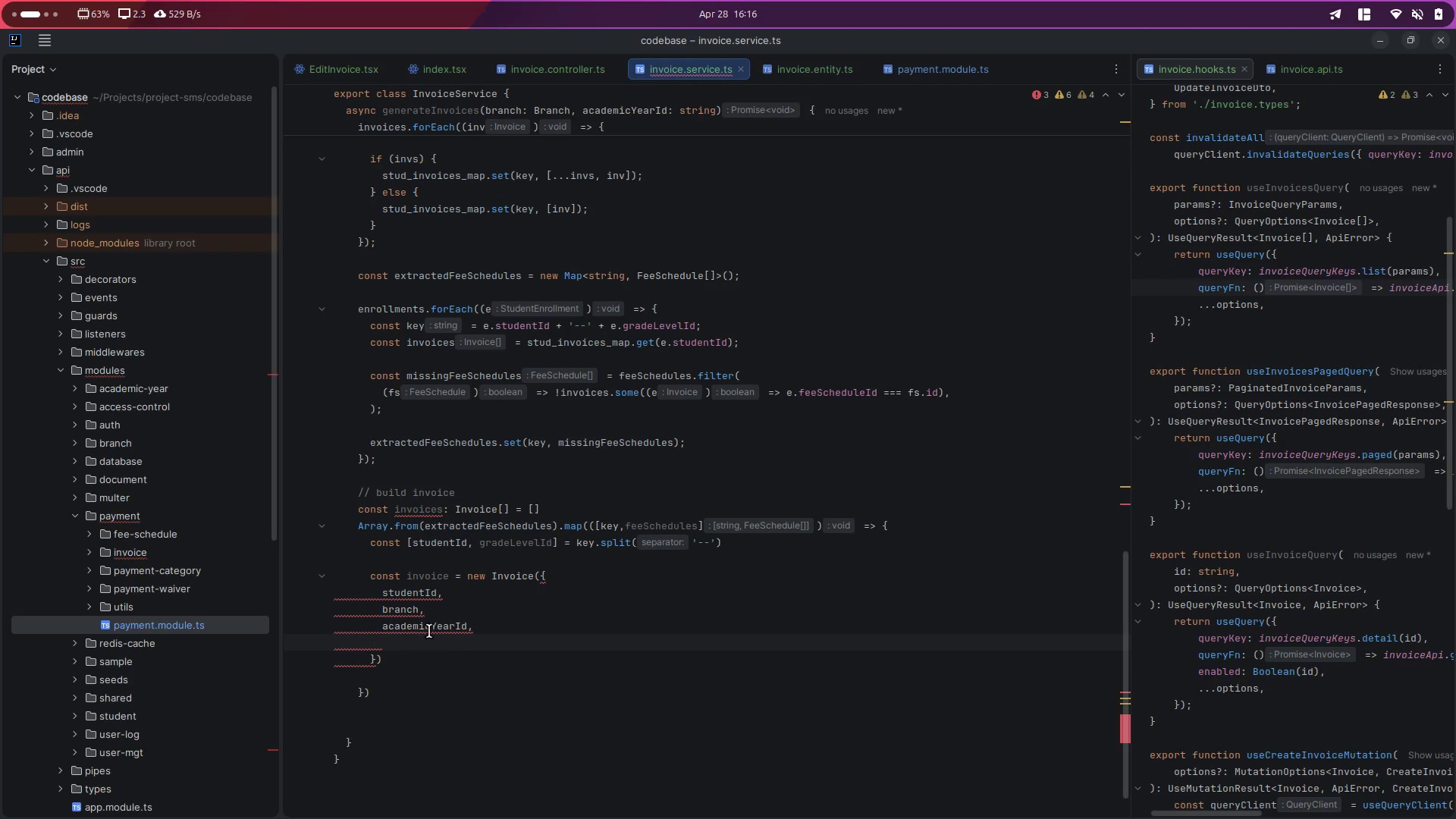 
key(Control+Space)
 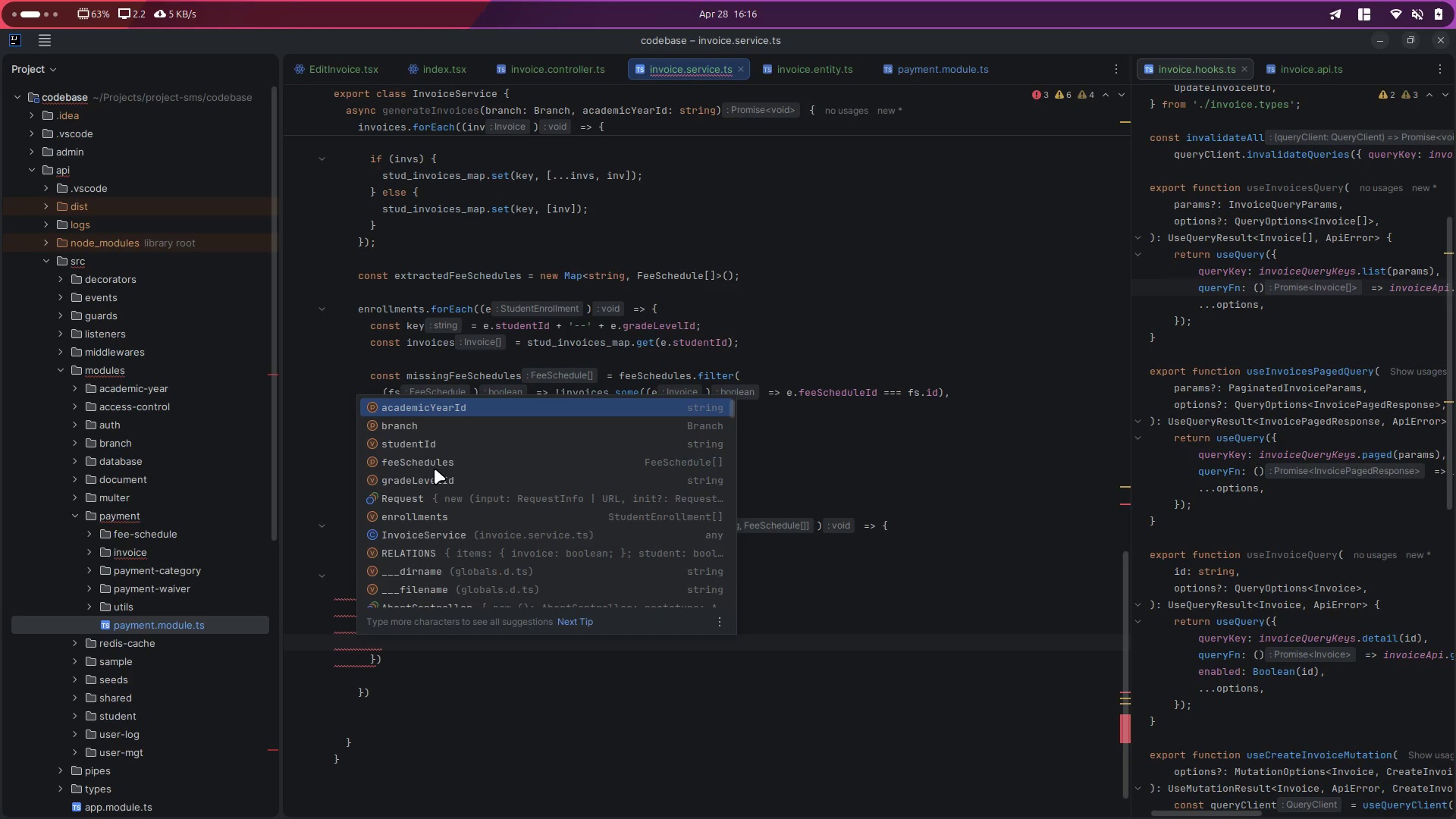 
wait(6.36)
 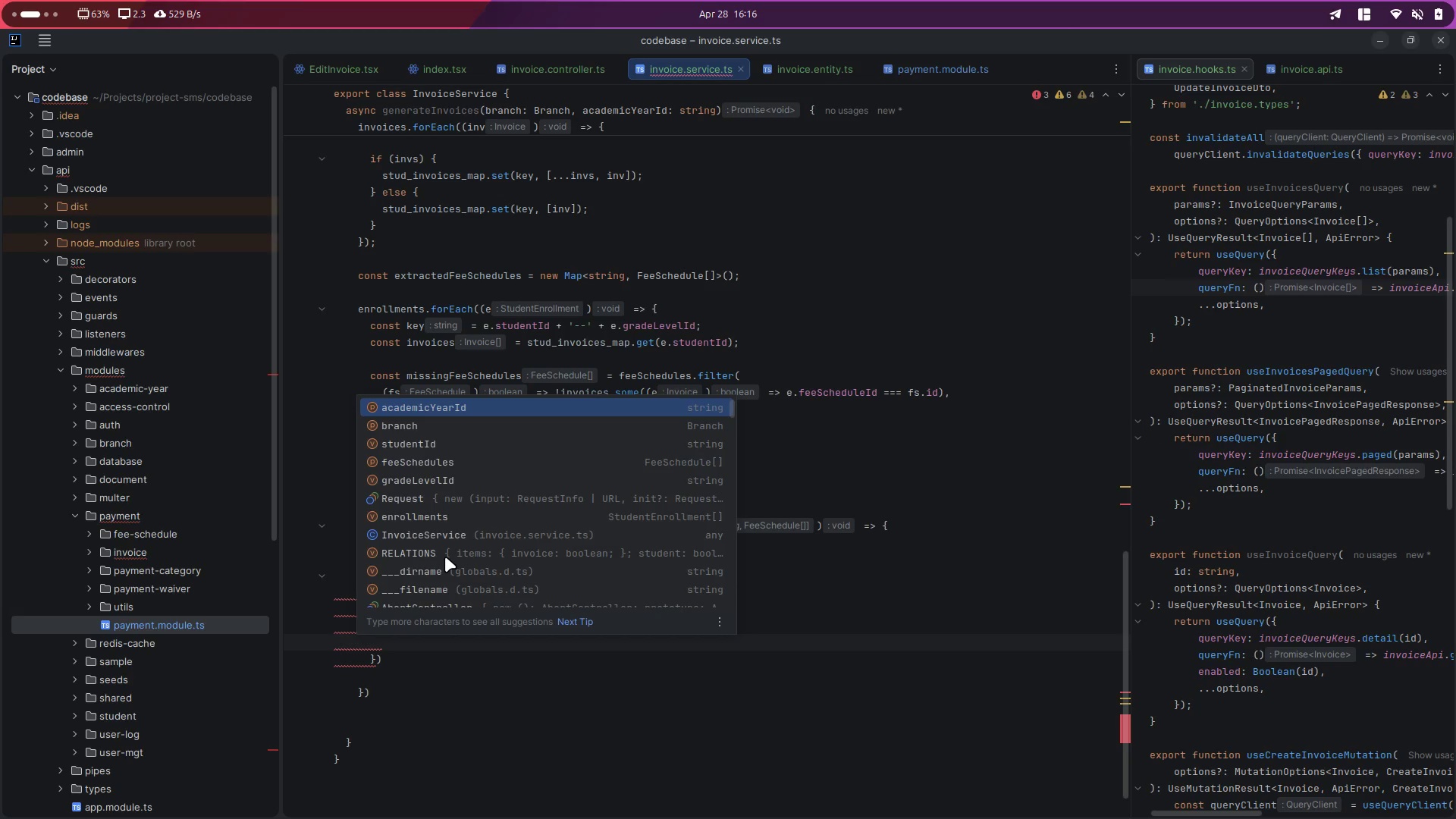 
key(ArrowDown)
 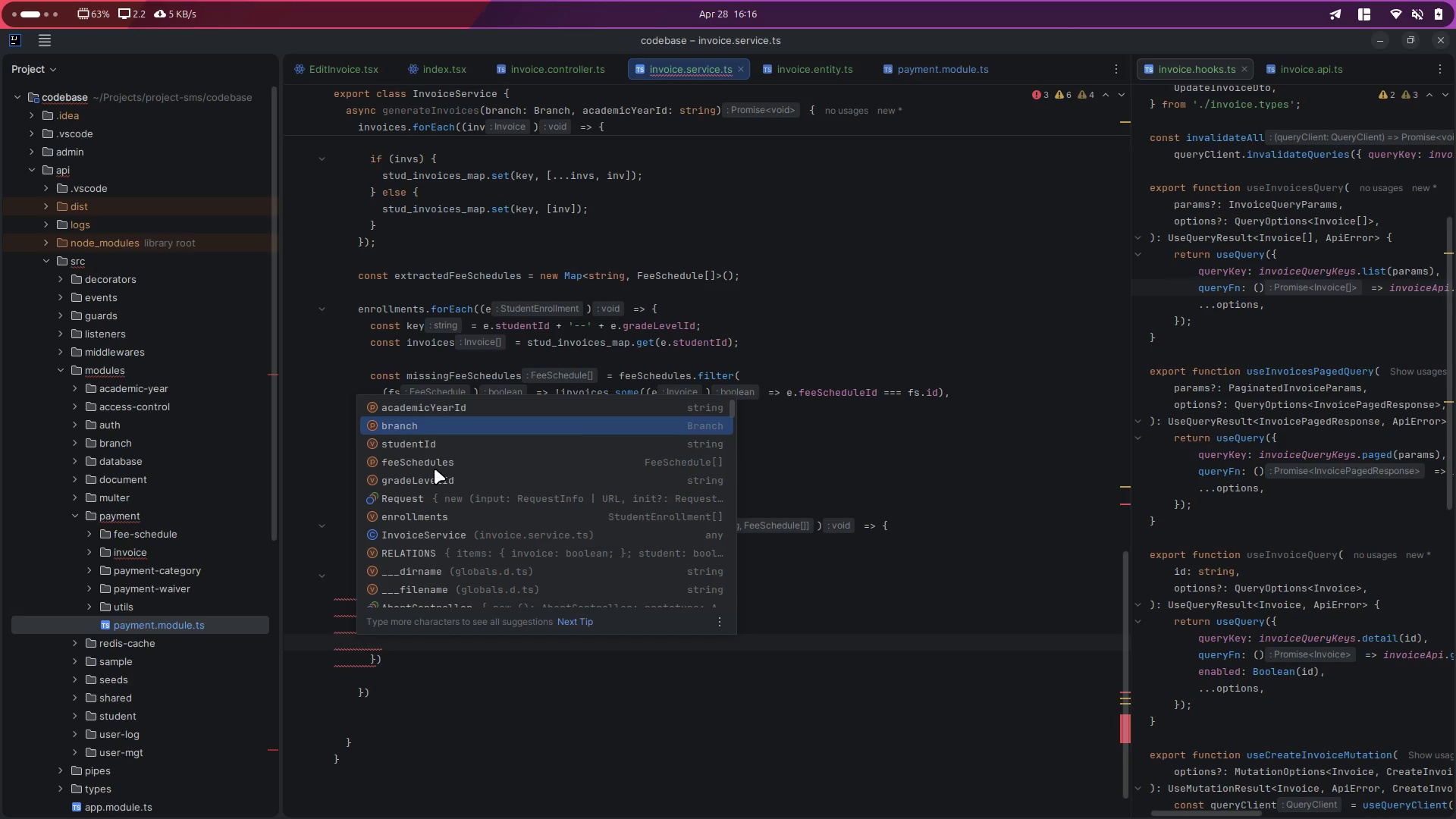 
key(ArrowDown)
 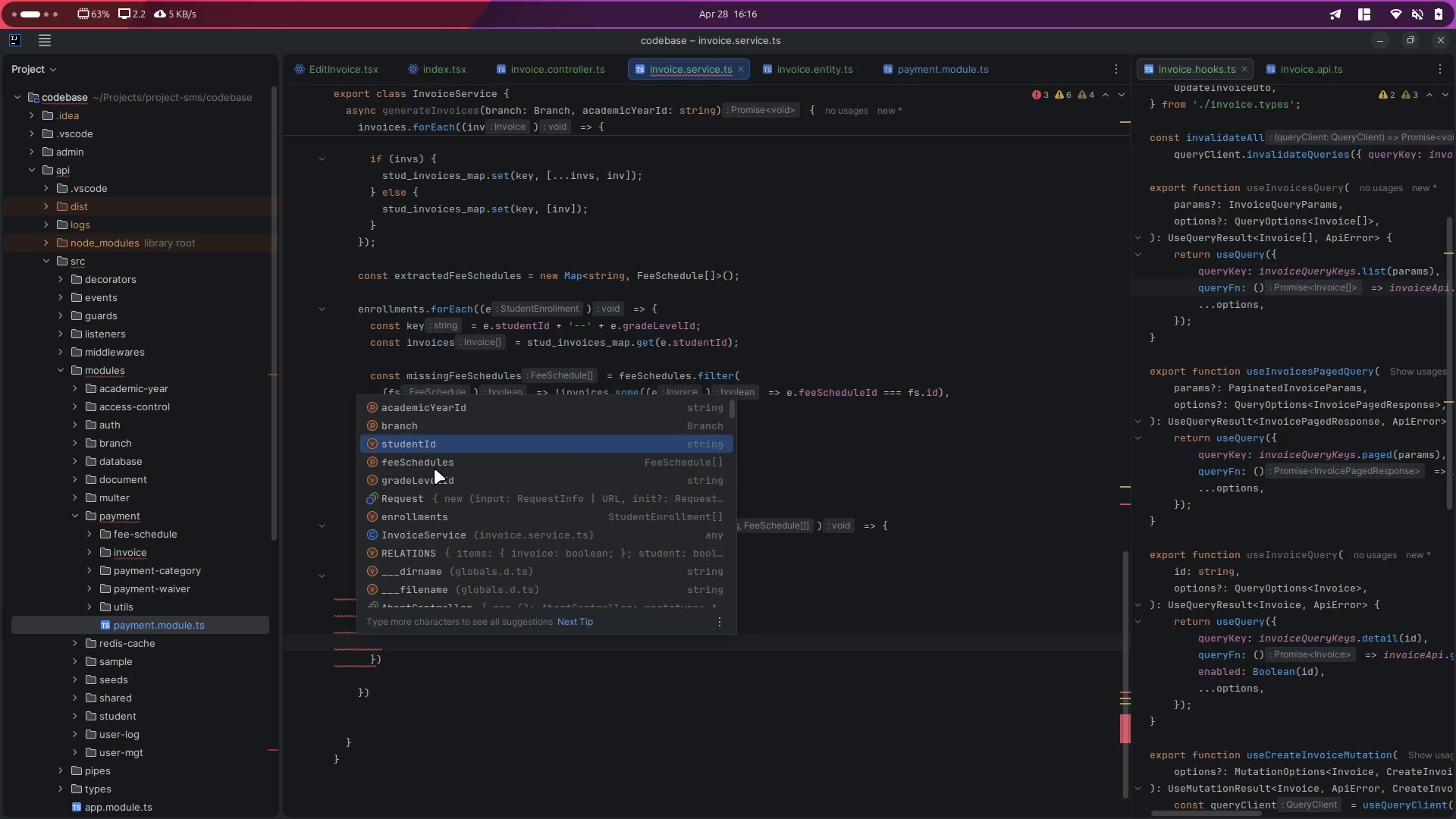 
key(ArrowDown)
 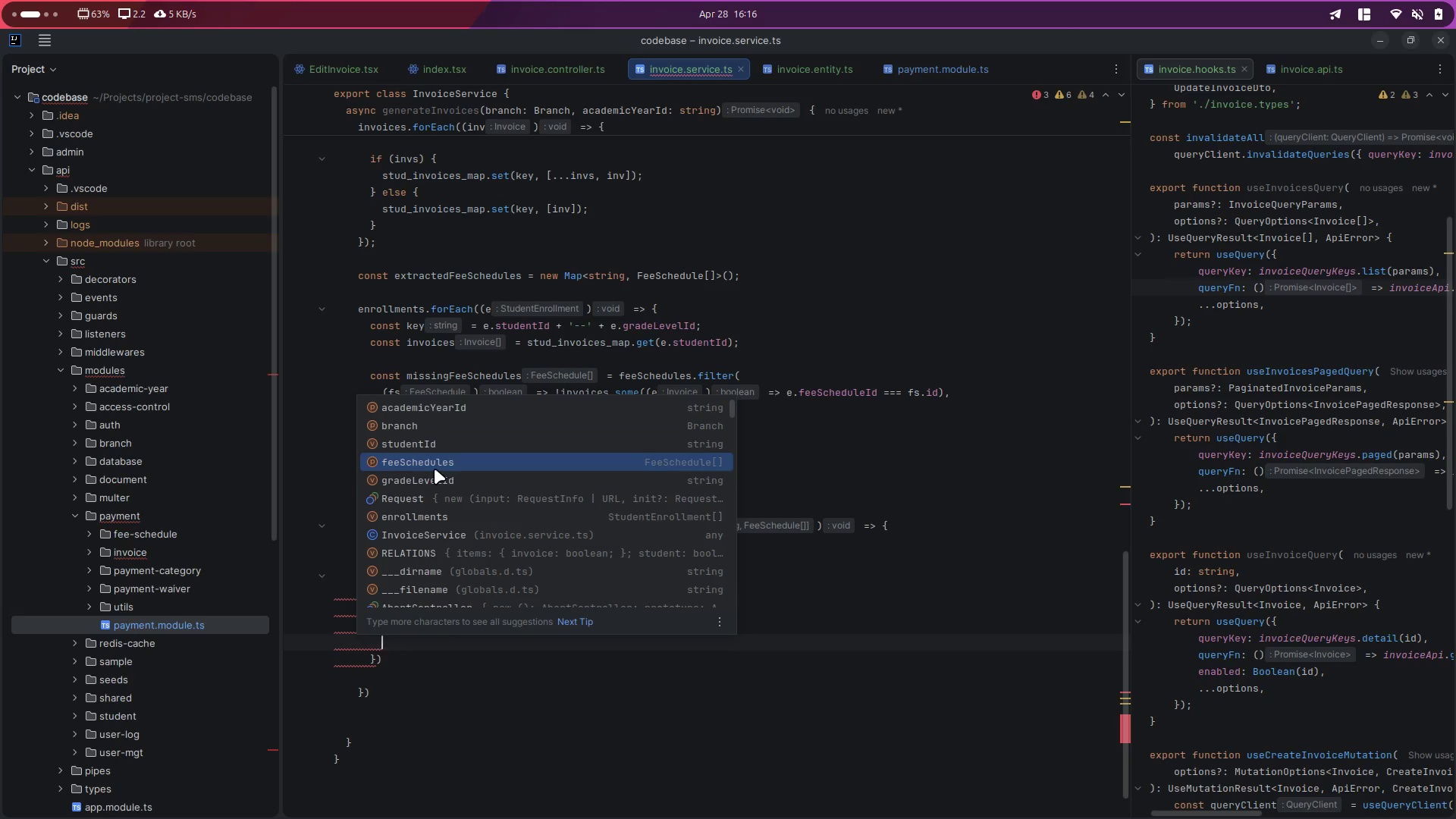 
key(ArrowDown)
 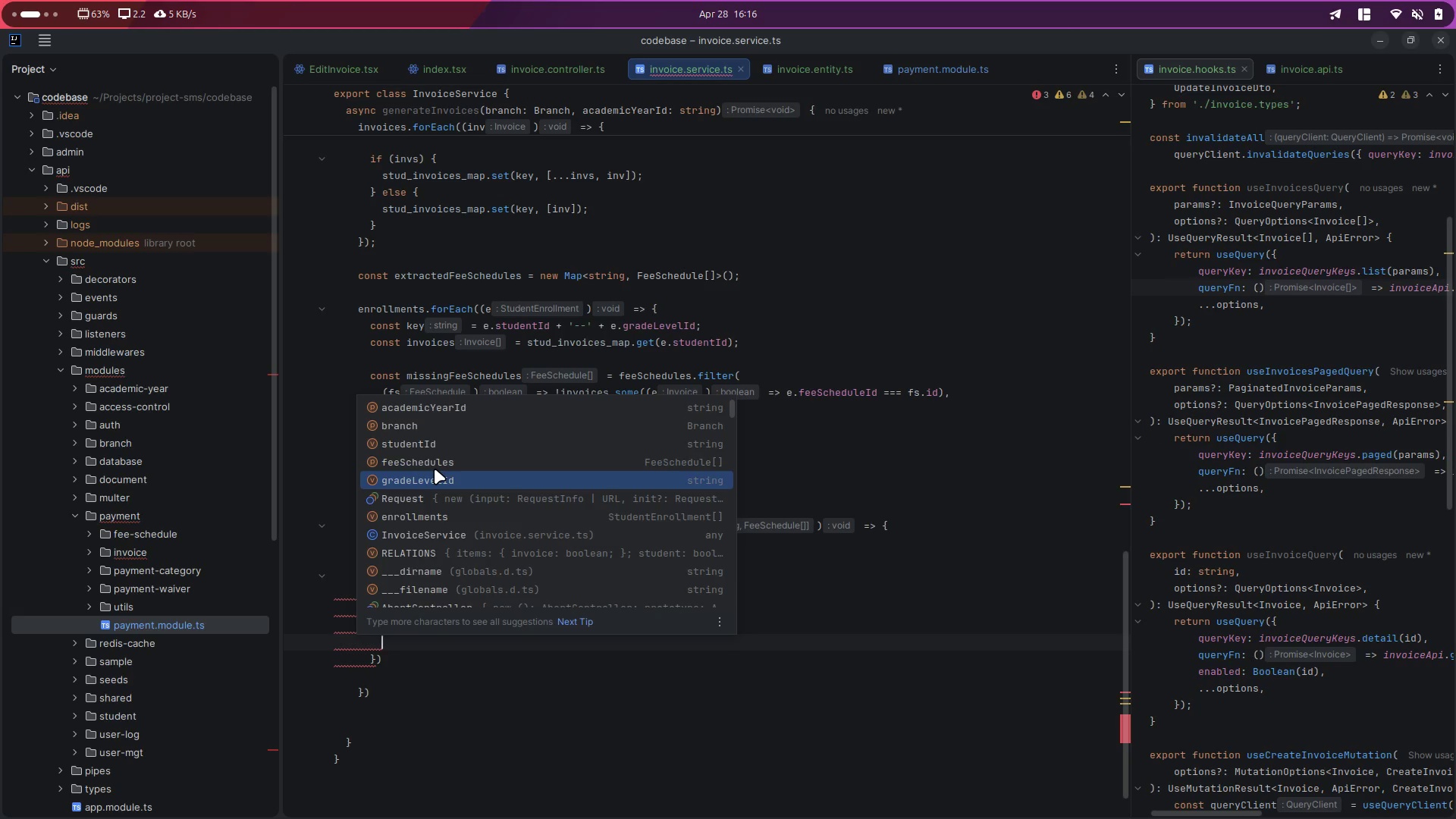 
key(ArrowUp)
 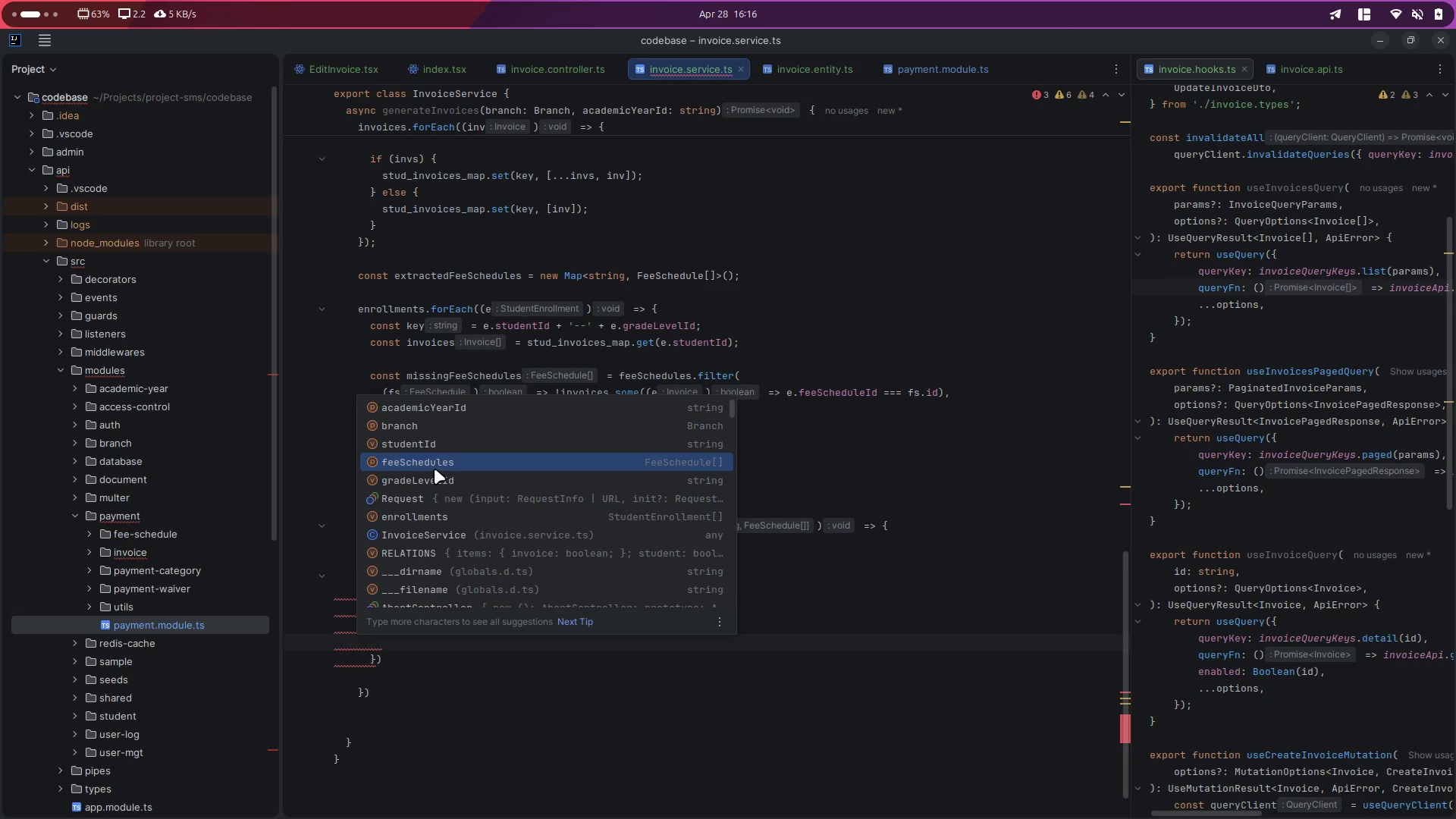 
key(Enter)
 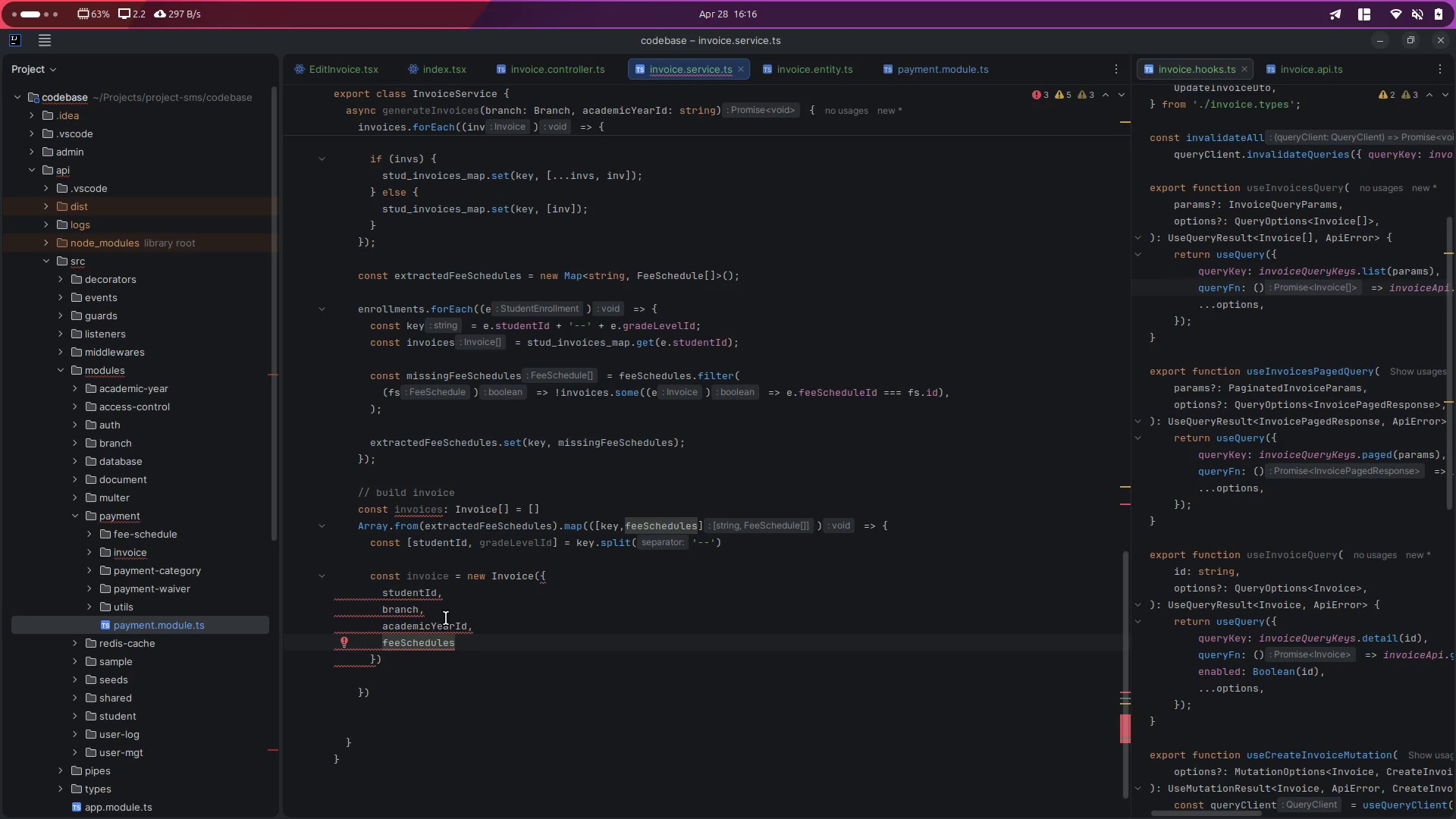 
left_click_drag(start_coordinate=[377, 592], to_coordinate=[488, 642])
 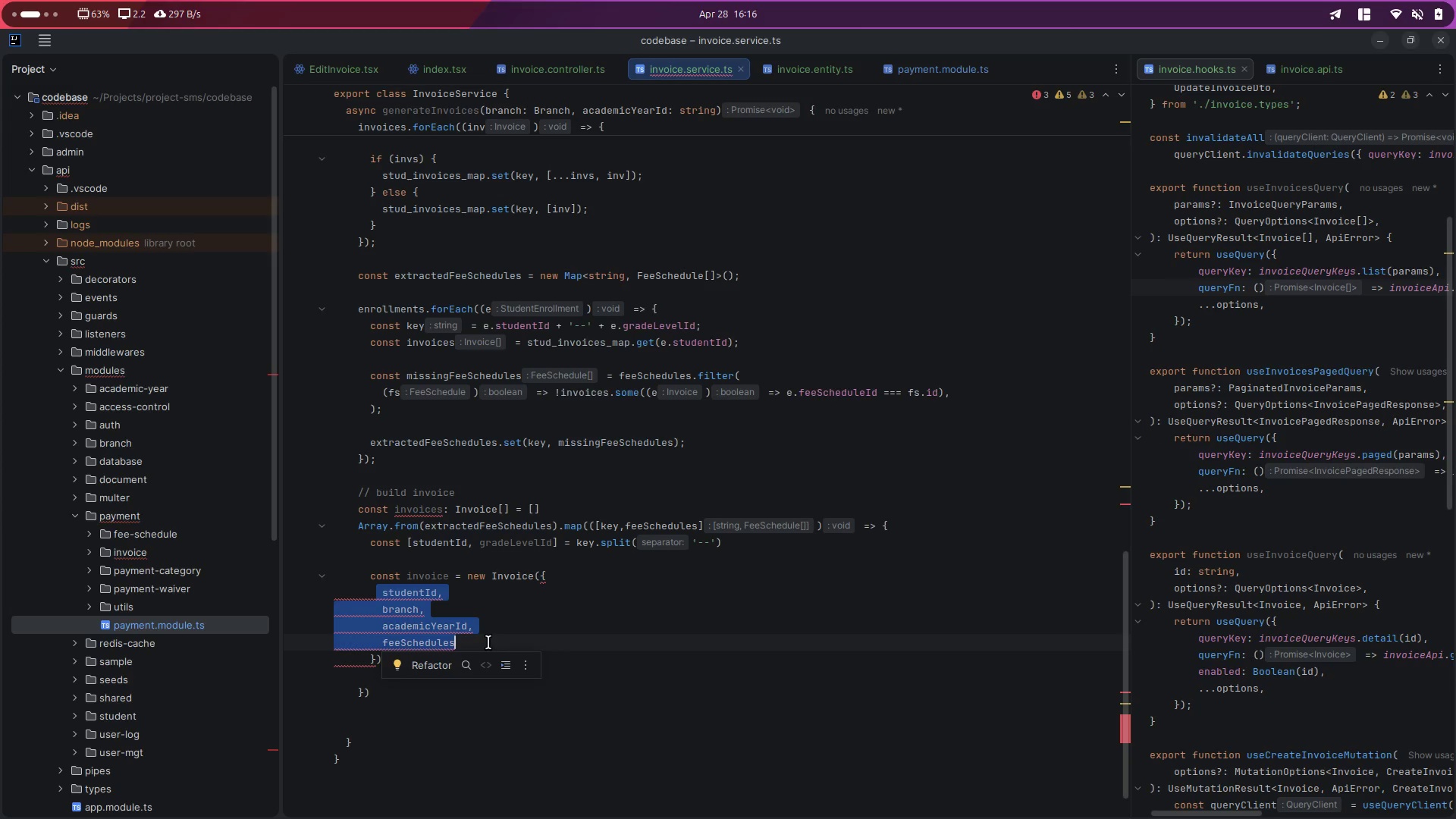 
key(Backspace)
 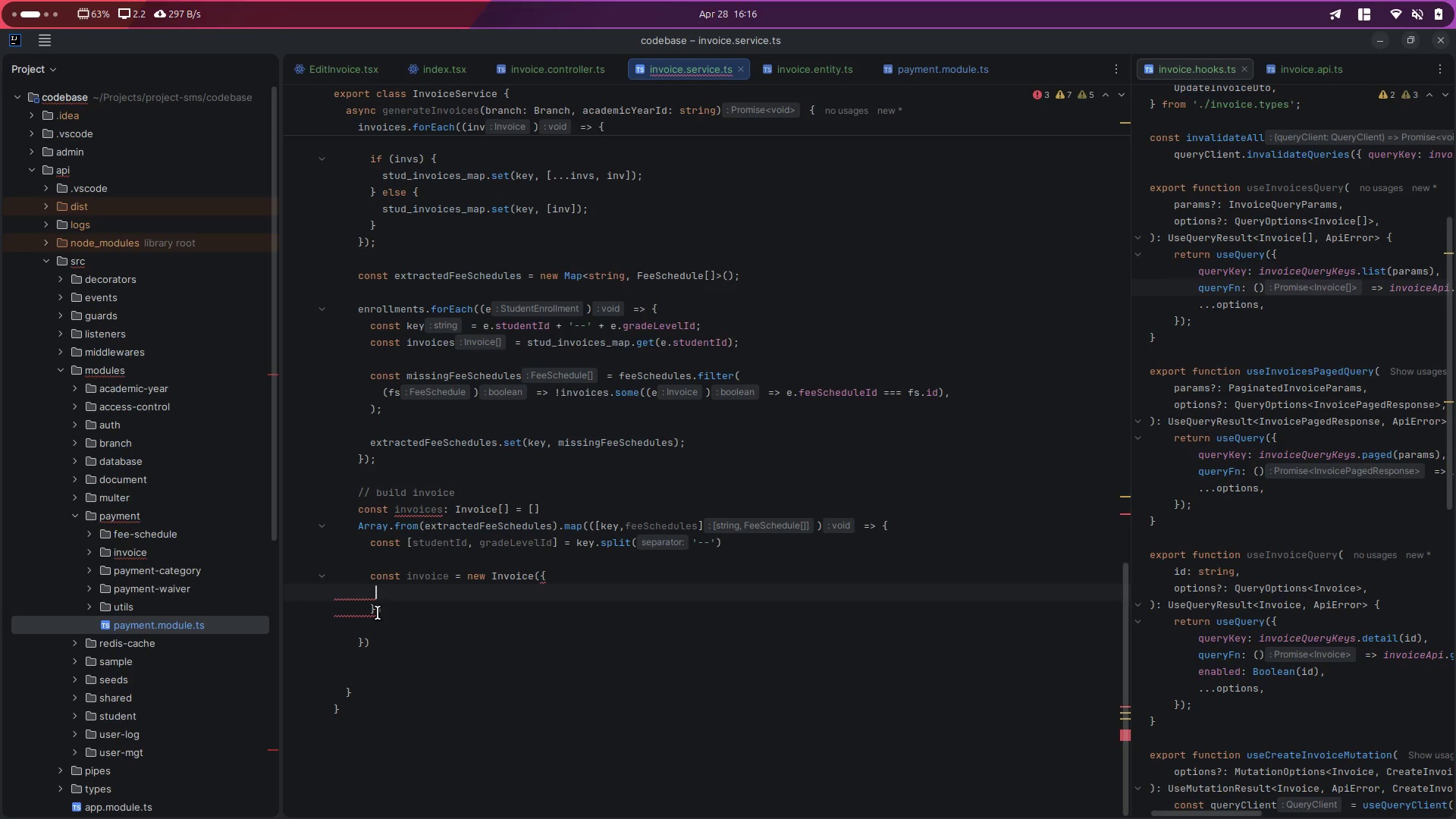 
left_click_drag(start_coordinate=[375, 611], to_coordinate=[541, 578])
 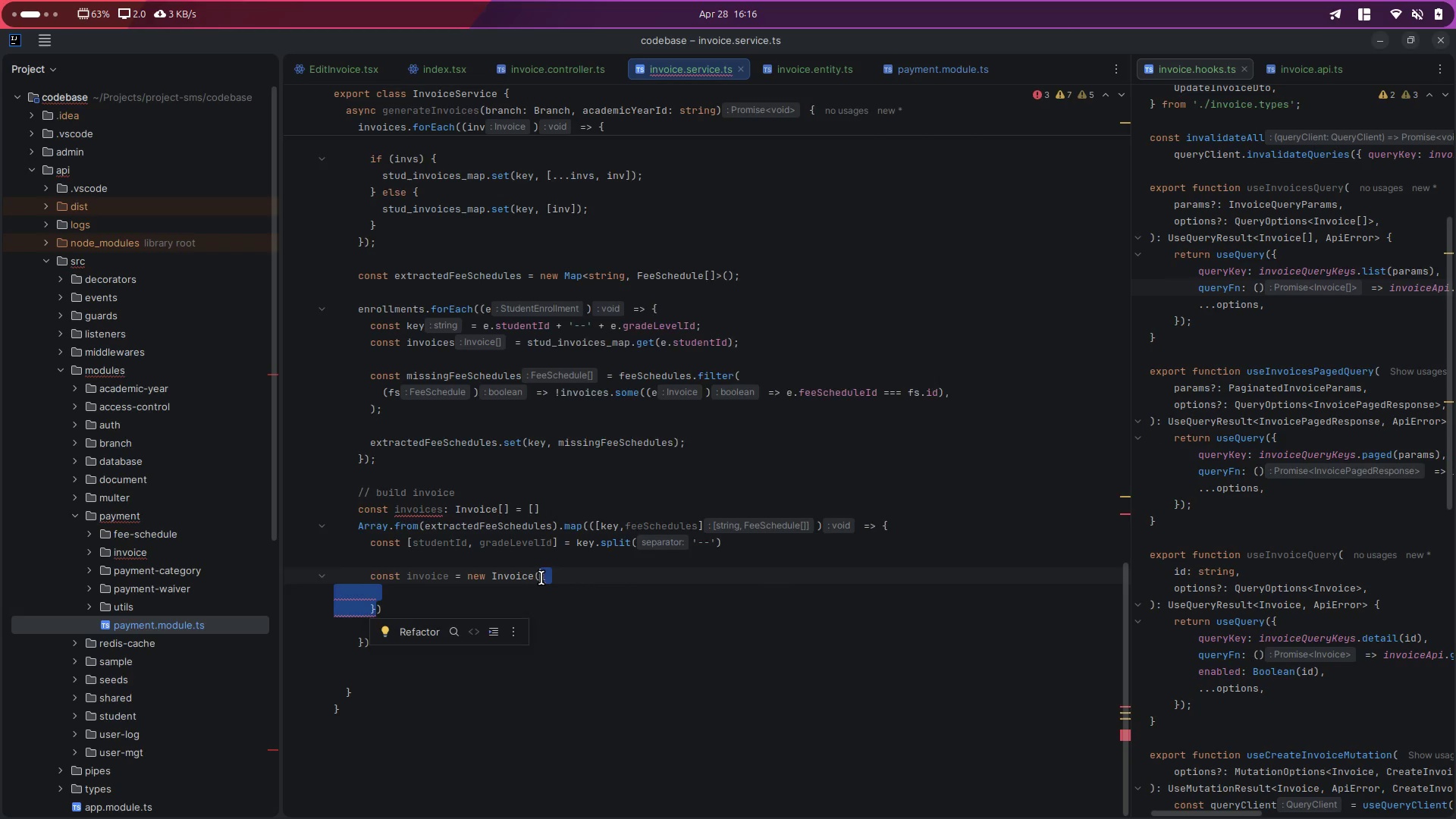 
key(Backspace)
 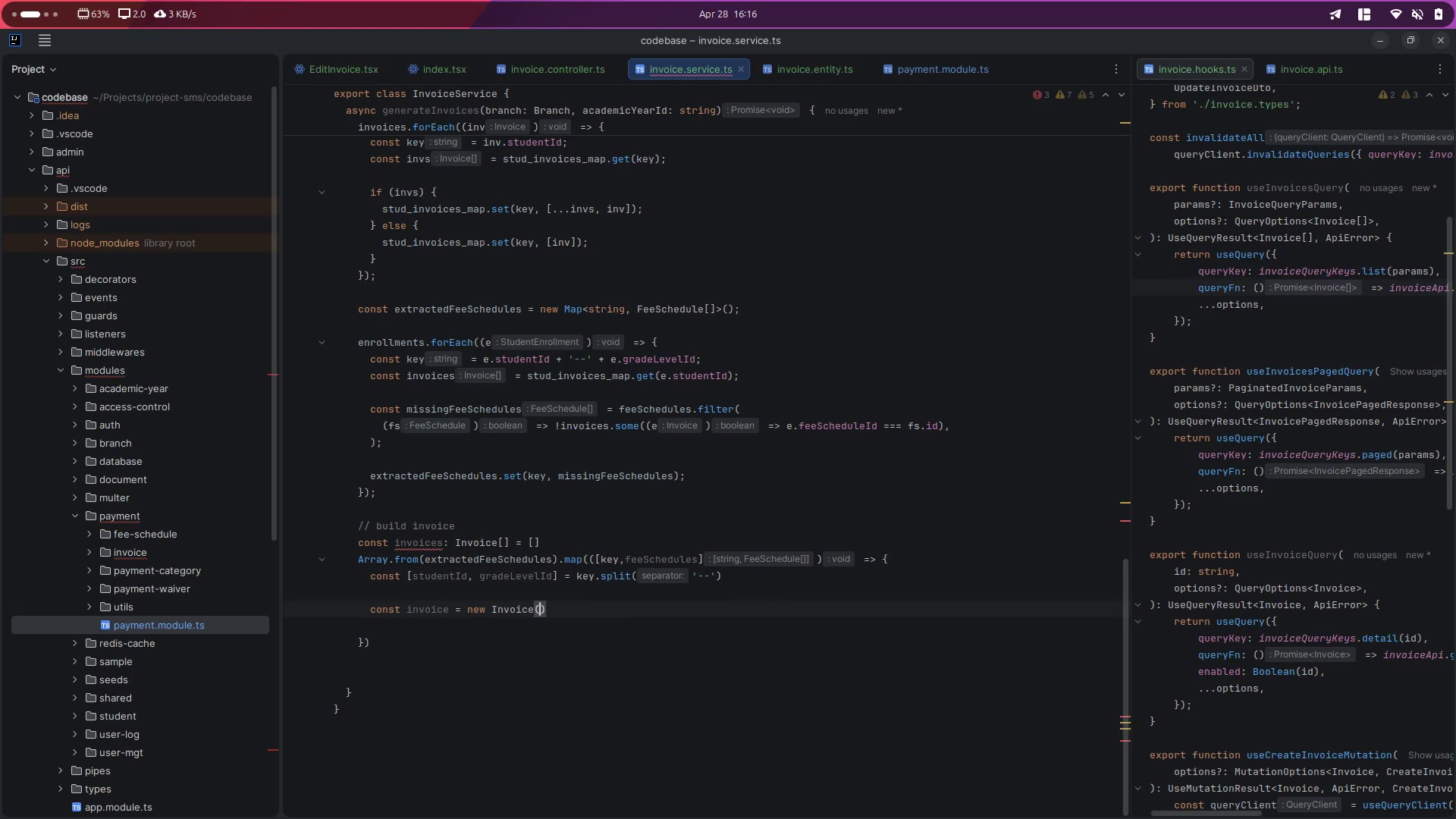 
key(ArrowRight)
 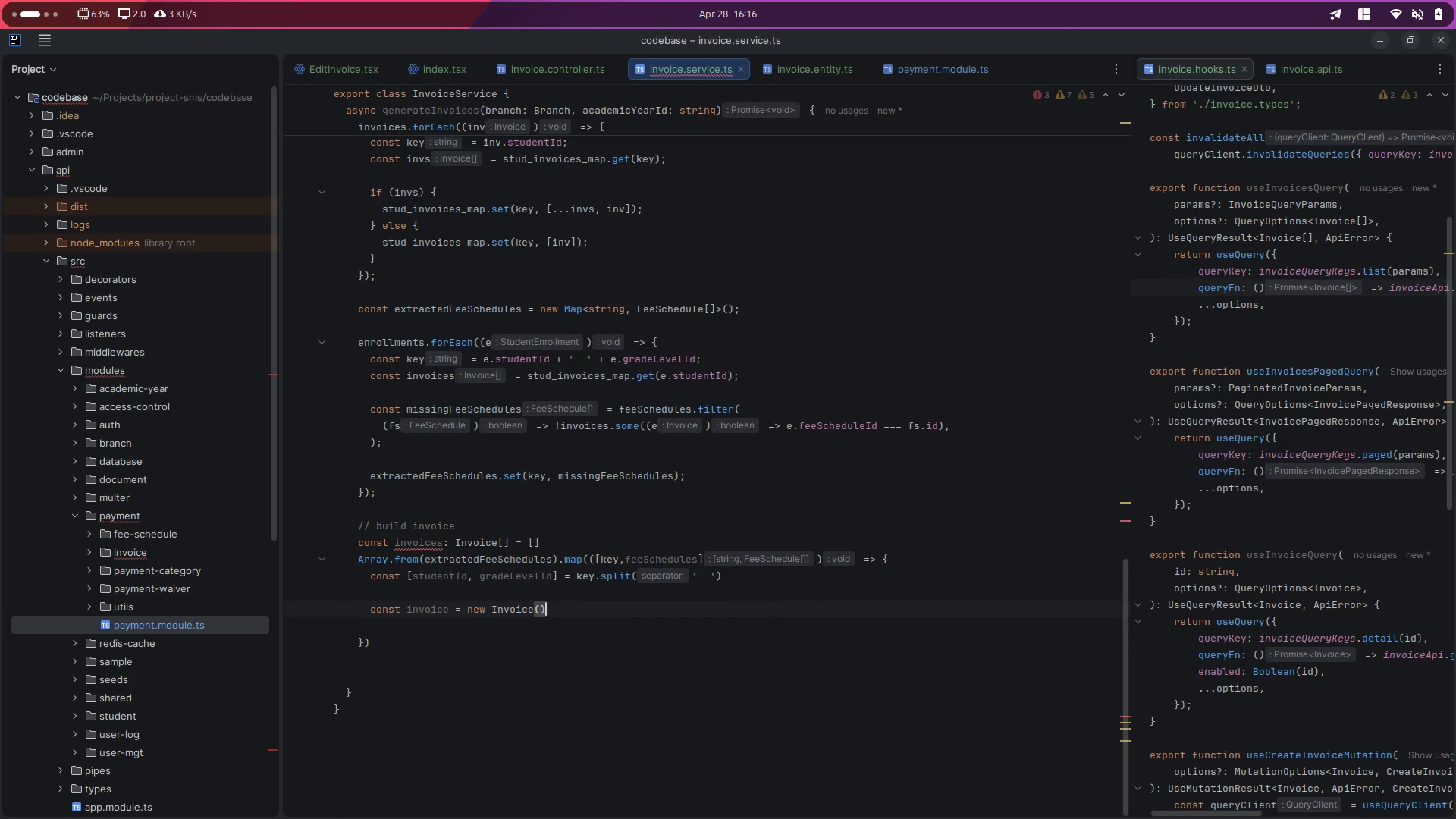 
key(Enter)
 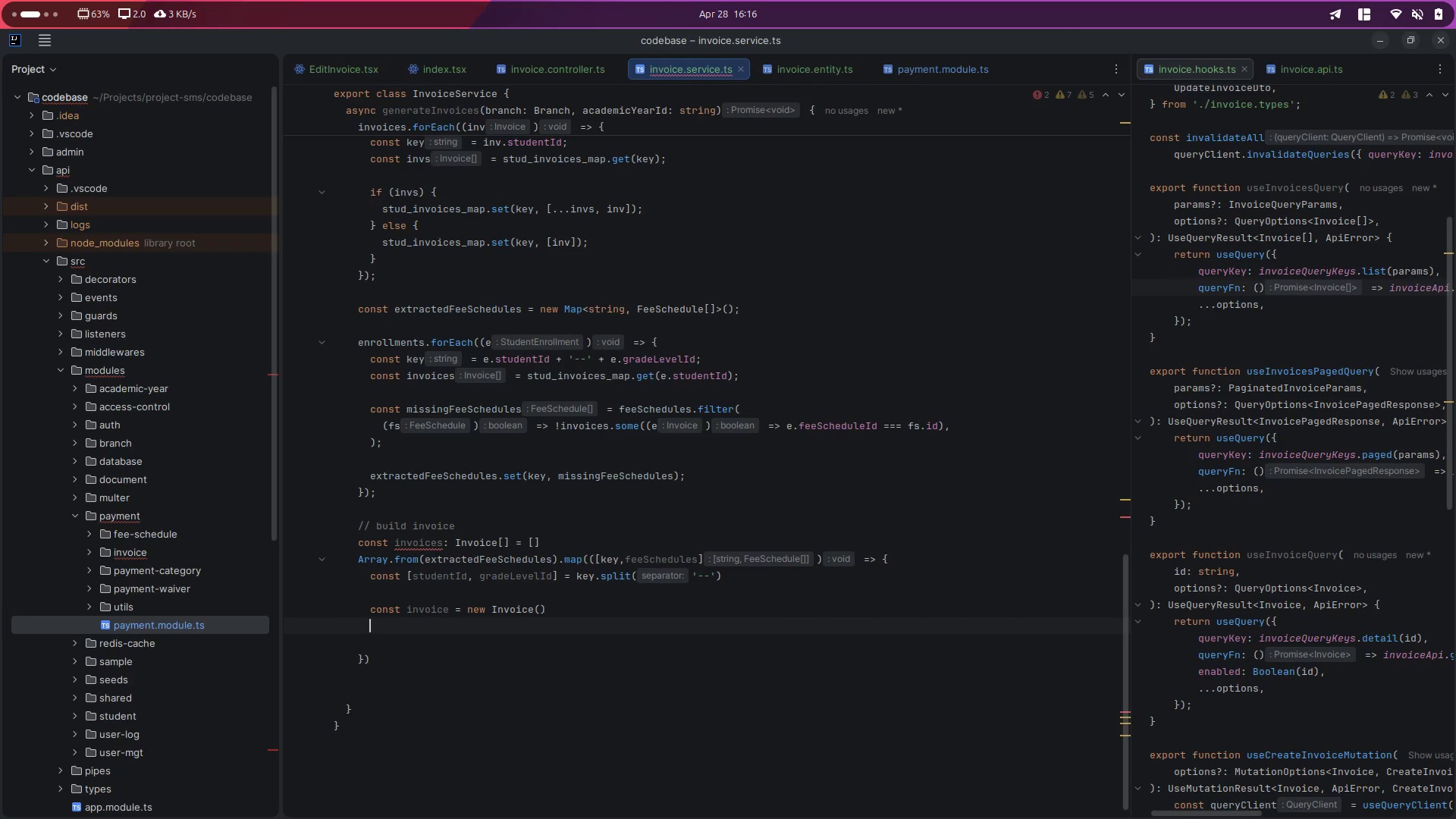 
type(invoice.st)
 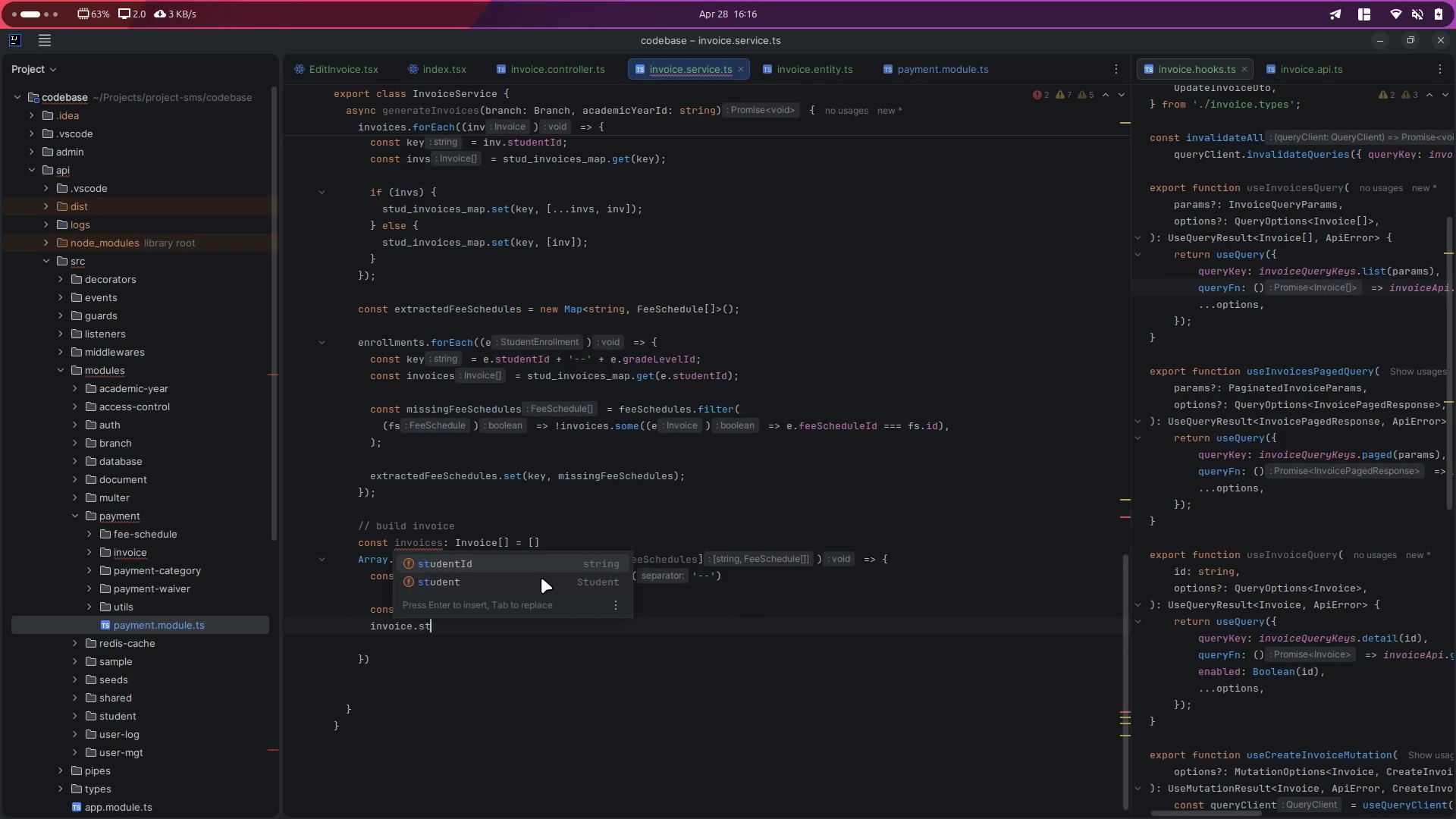 
key(Enter)
 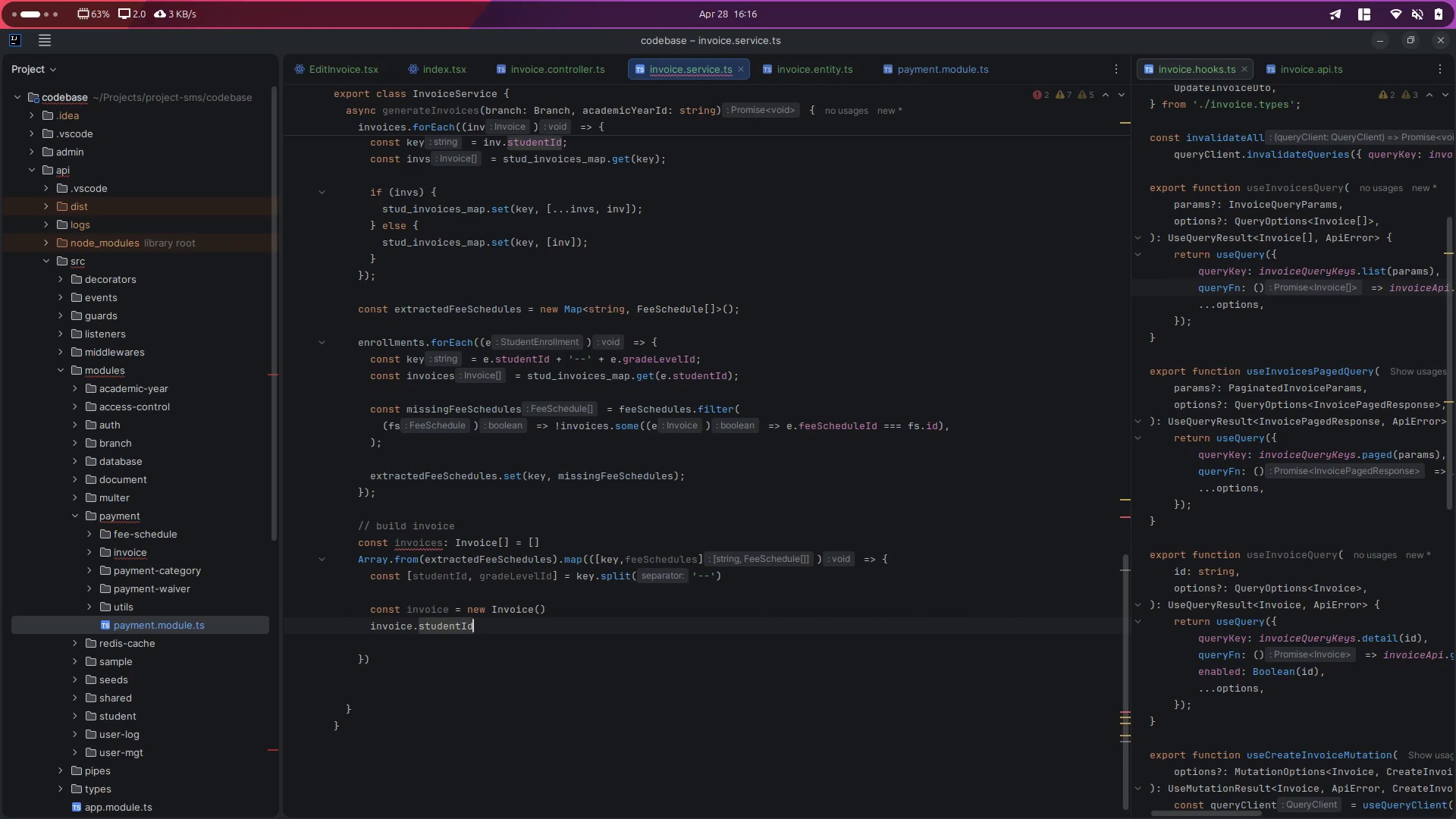 
type( = stud)
 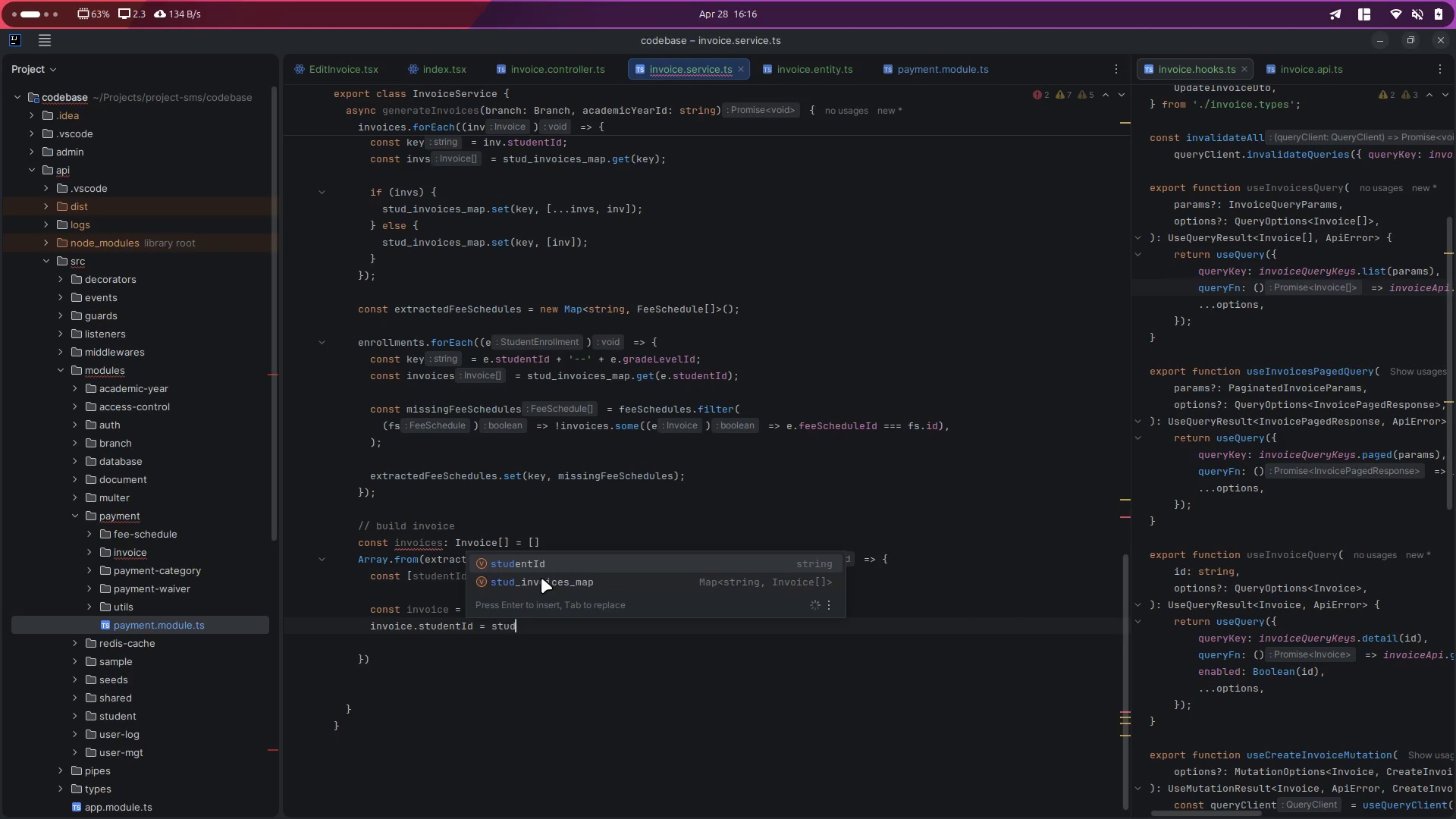 
key(Enter)
 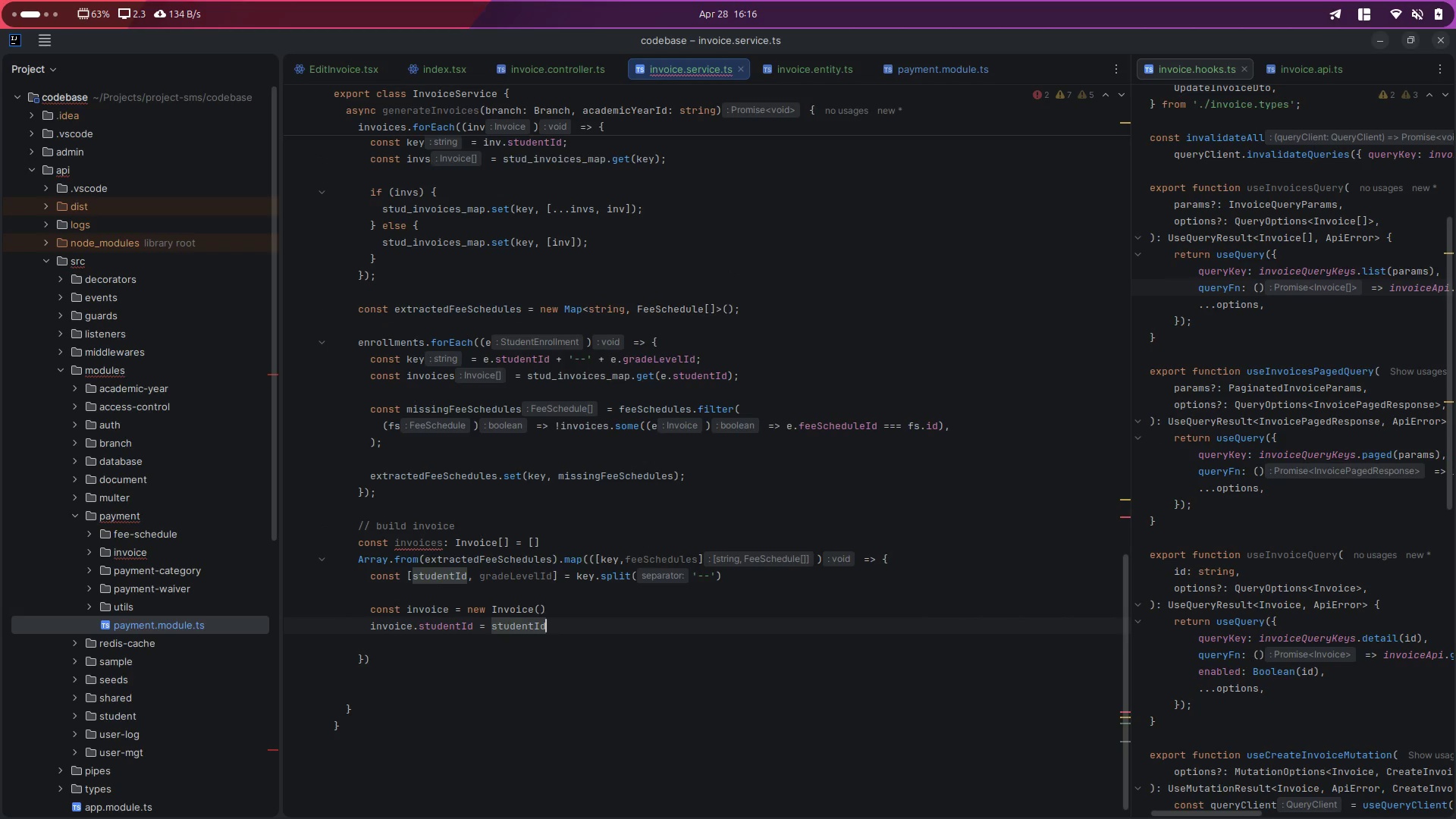 
key(Enter)
 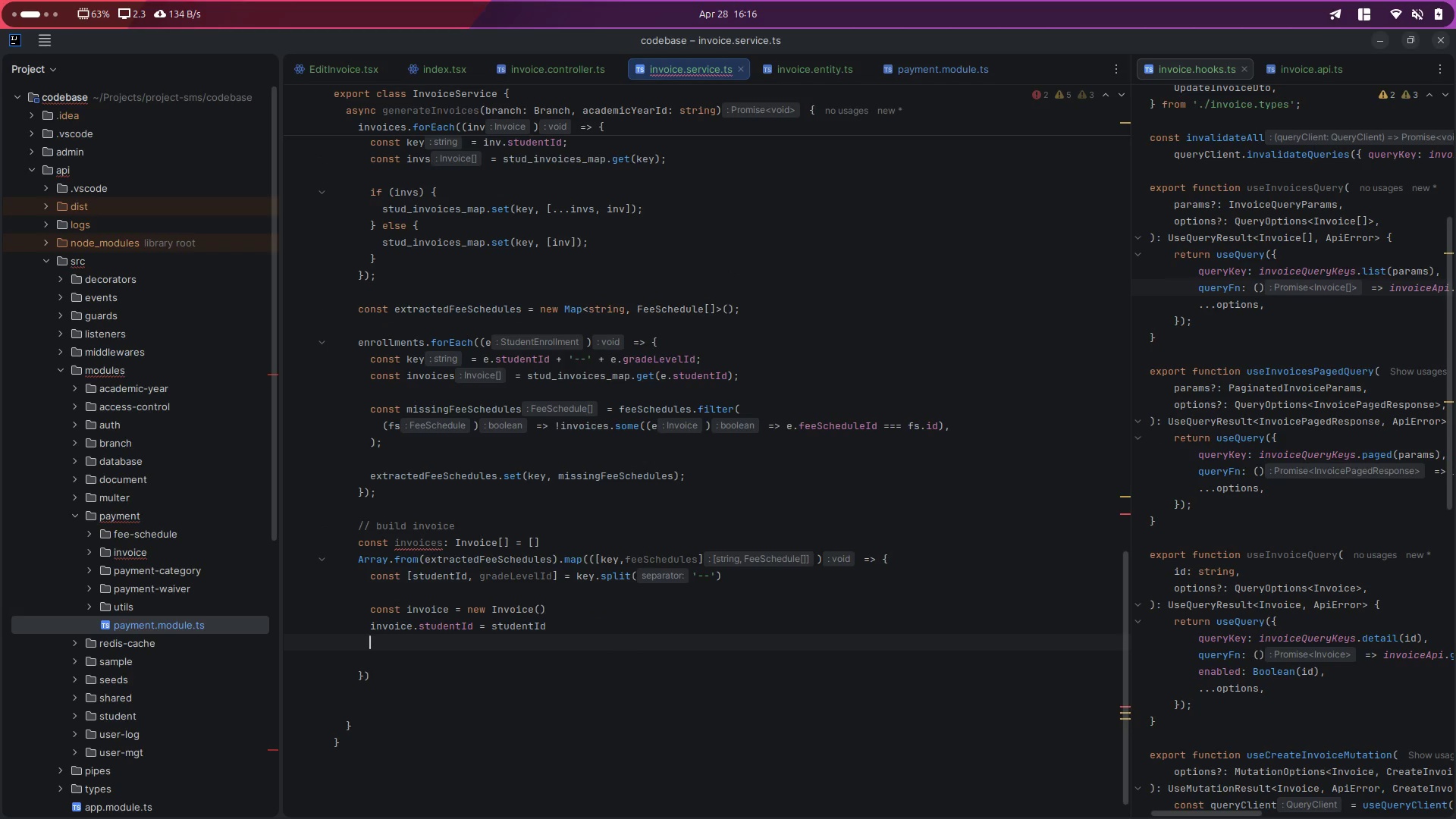 
type(invoice.aca)
 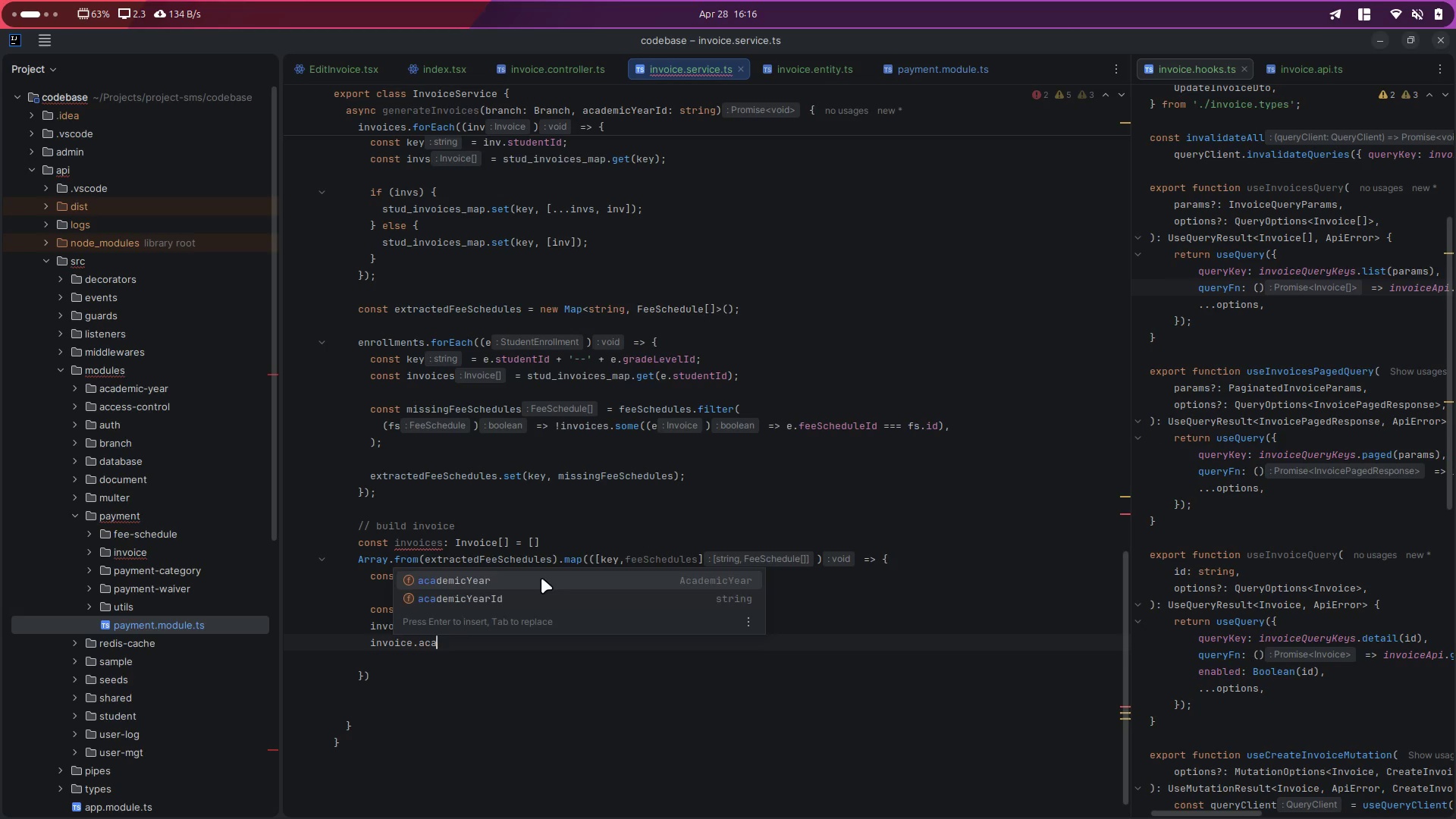 
key(Enter)
 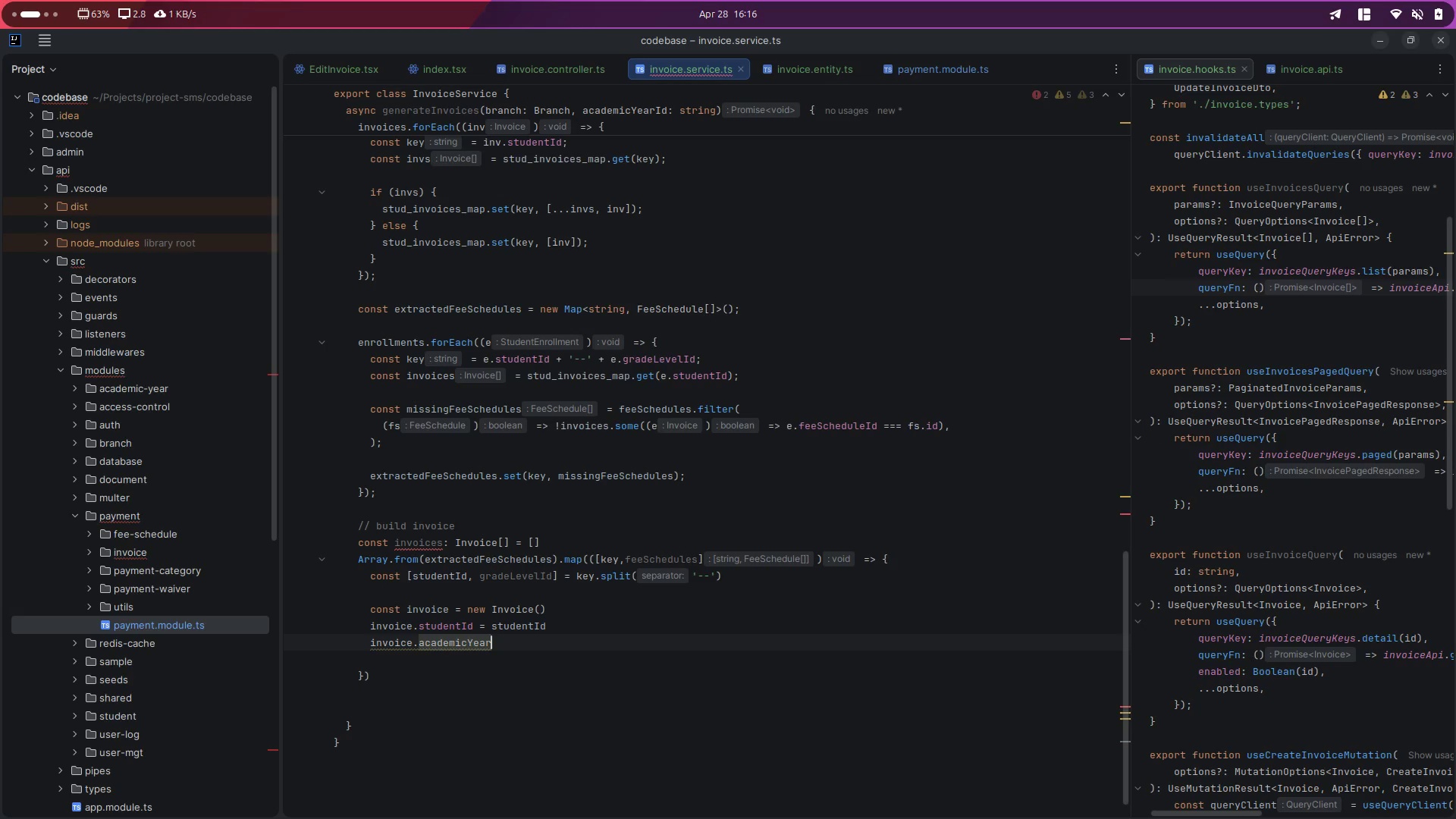 
key(Shift+ShiftLeft)
 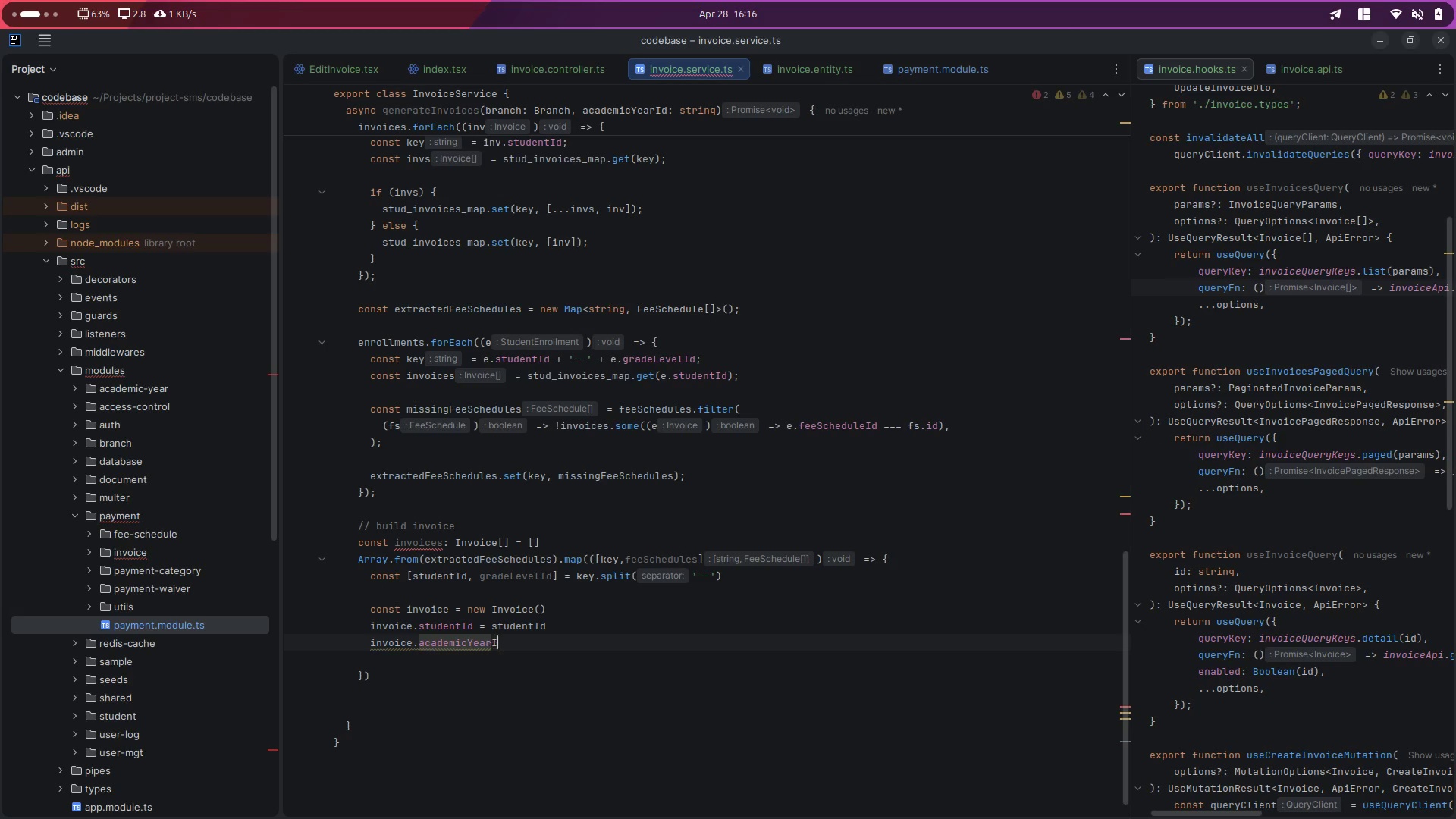 
key(Shift+I)
 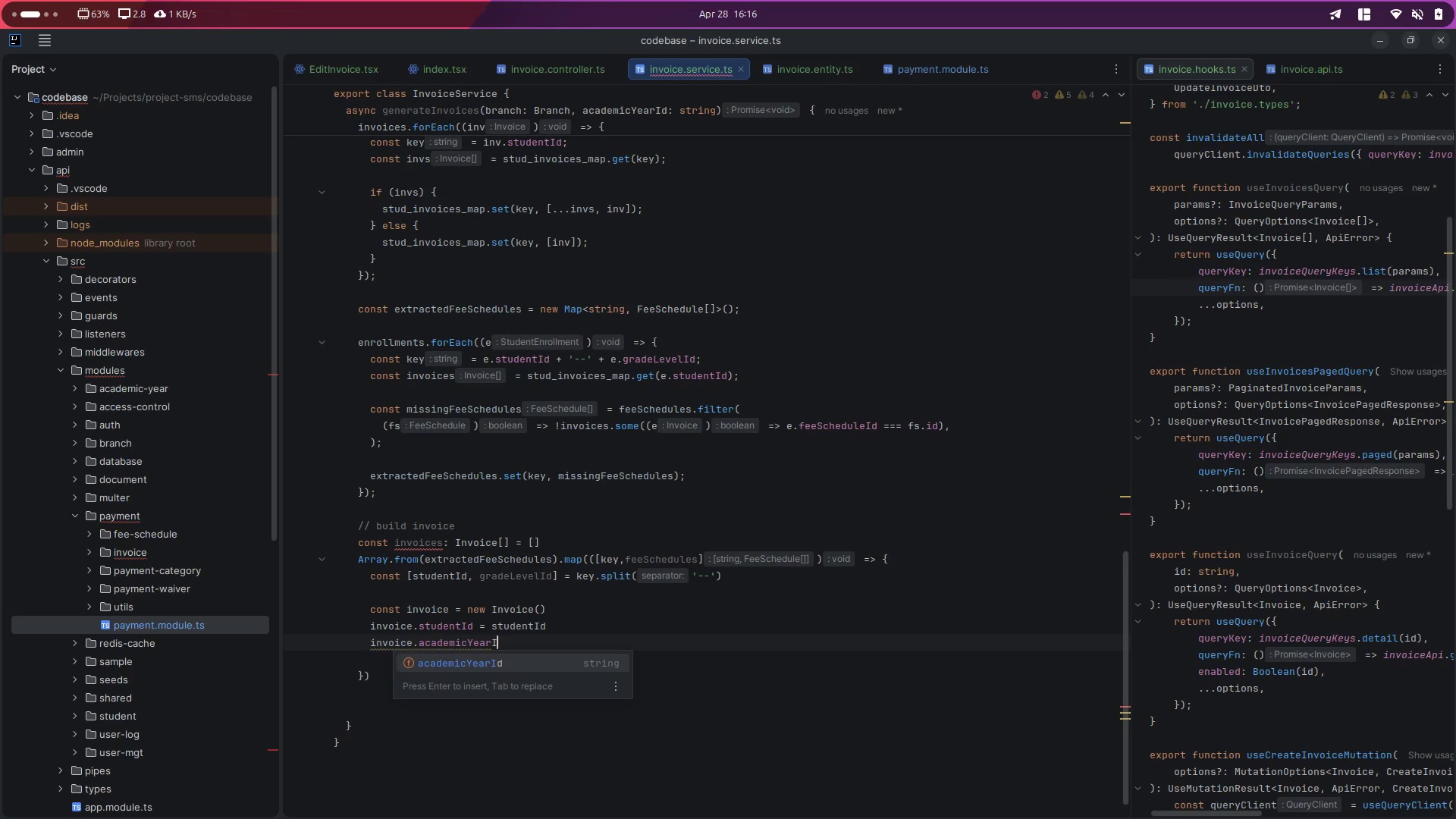 
key(Enter)
 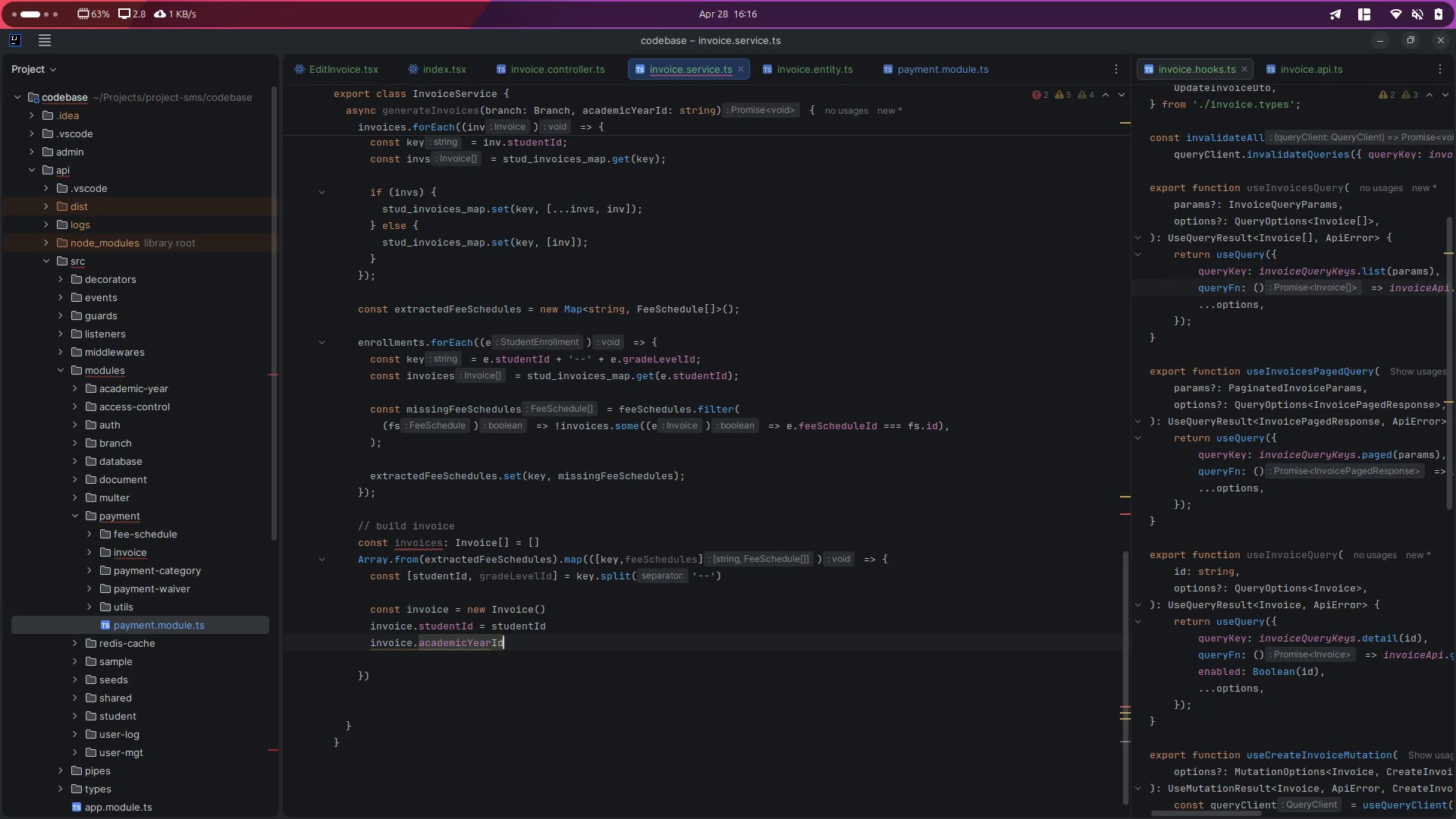 
type( = ac)
 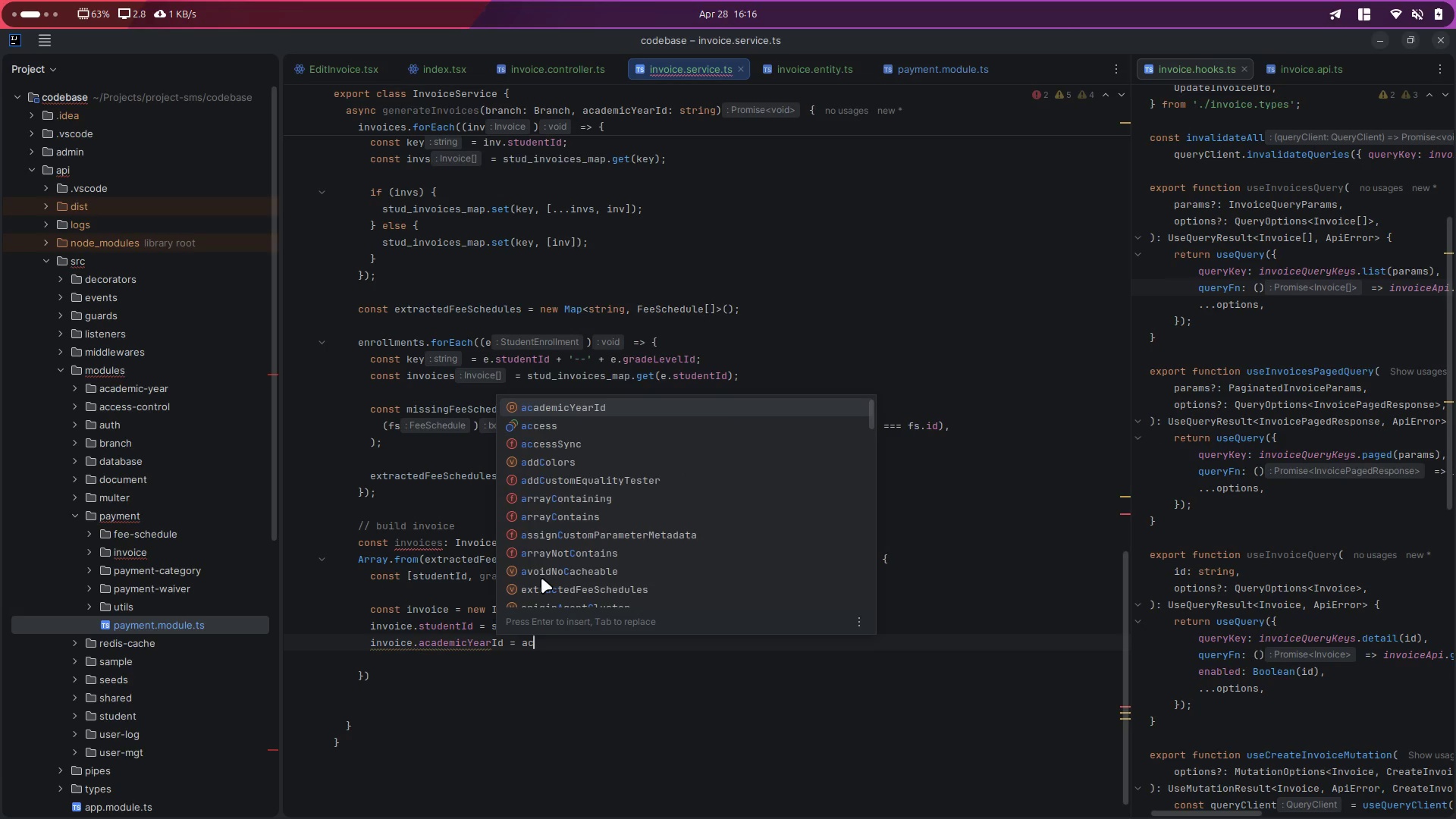 
key(Enter)
 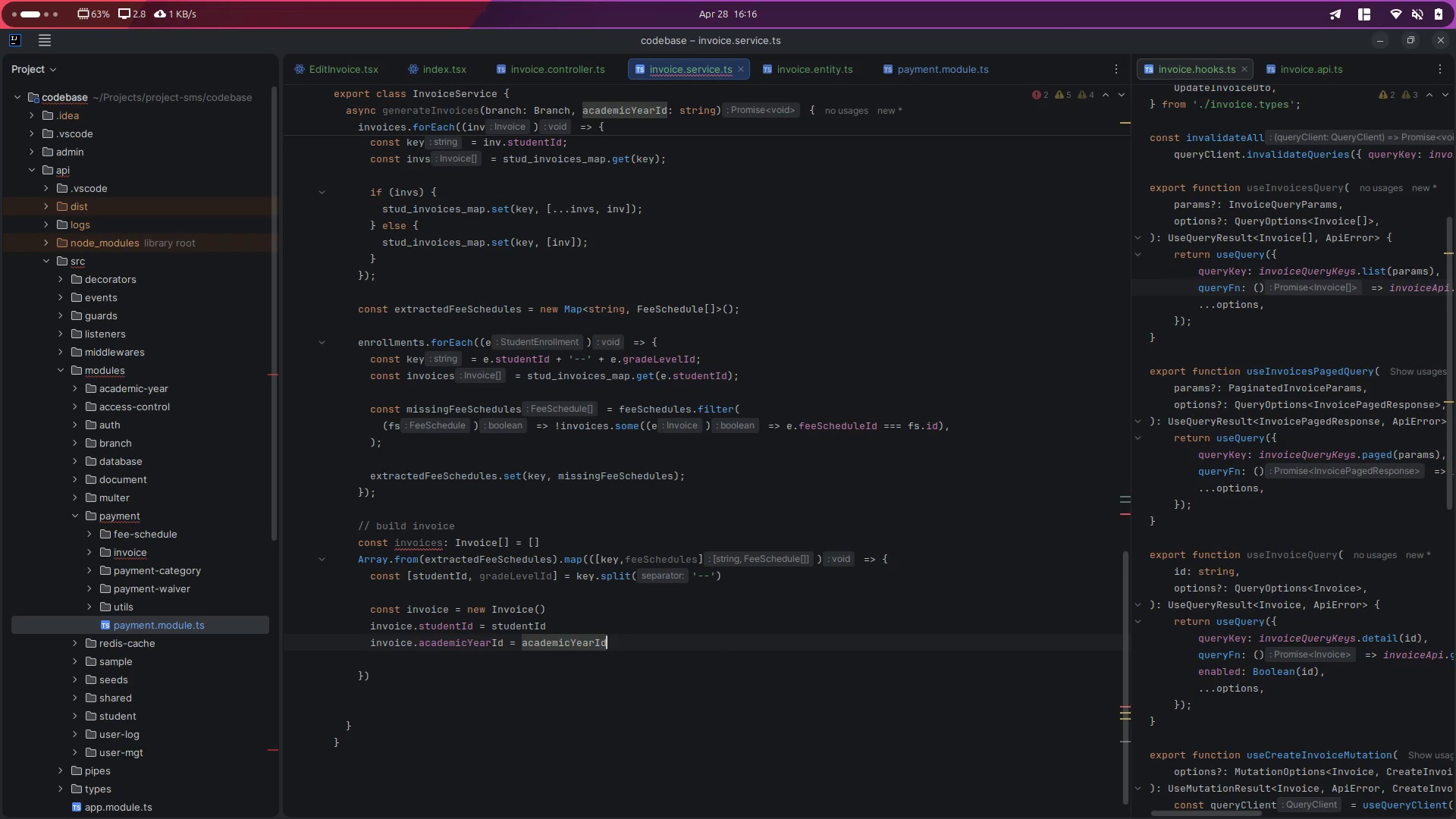 
key(Enter)
 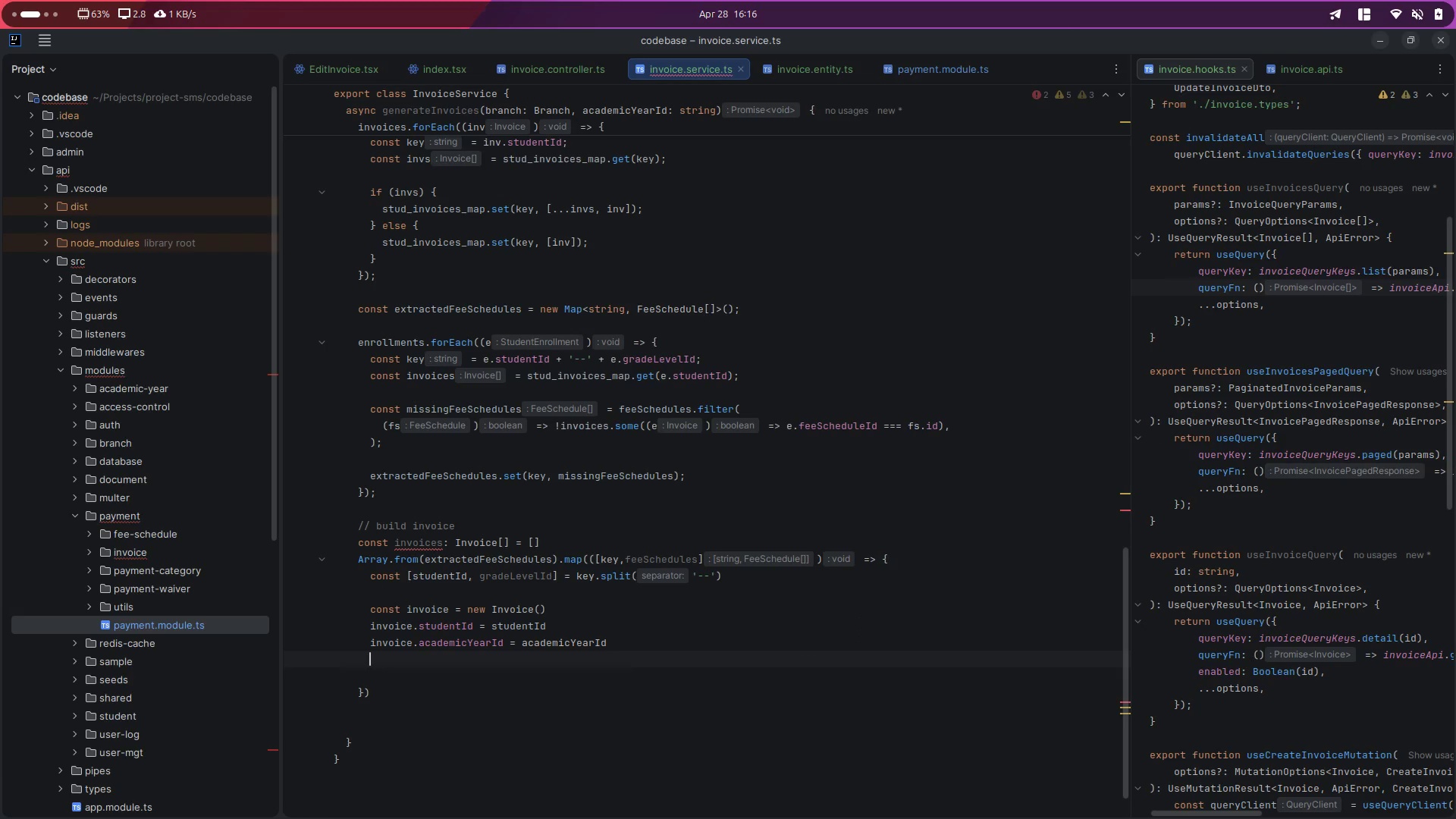 
type(invoice.bra)
 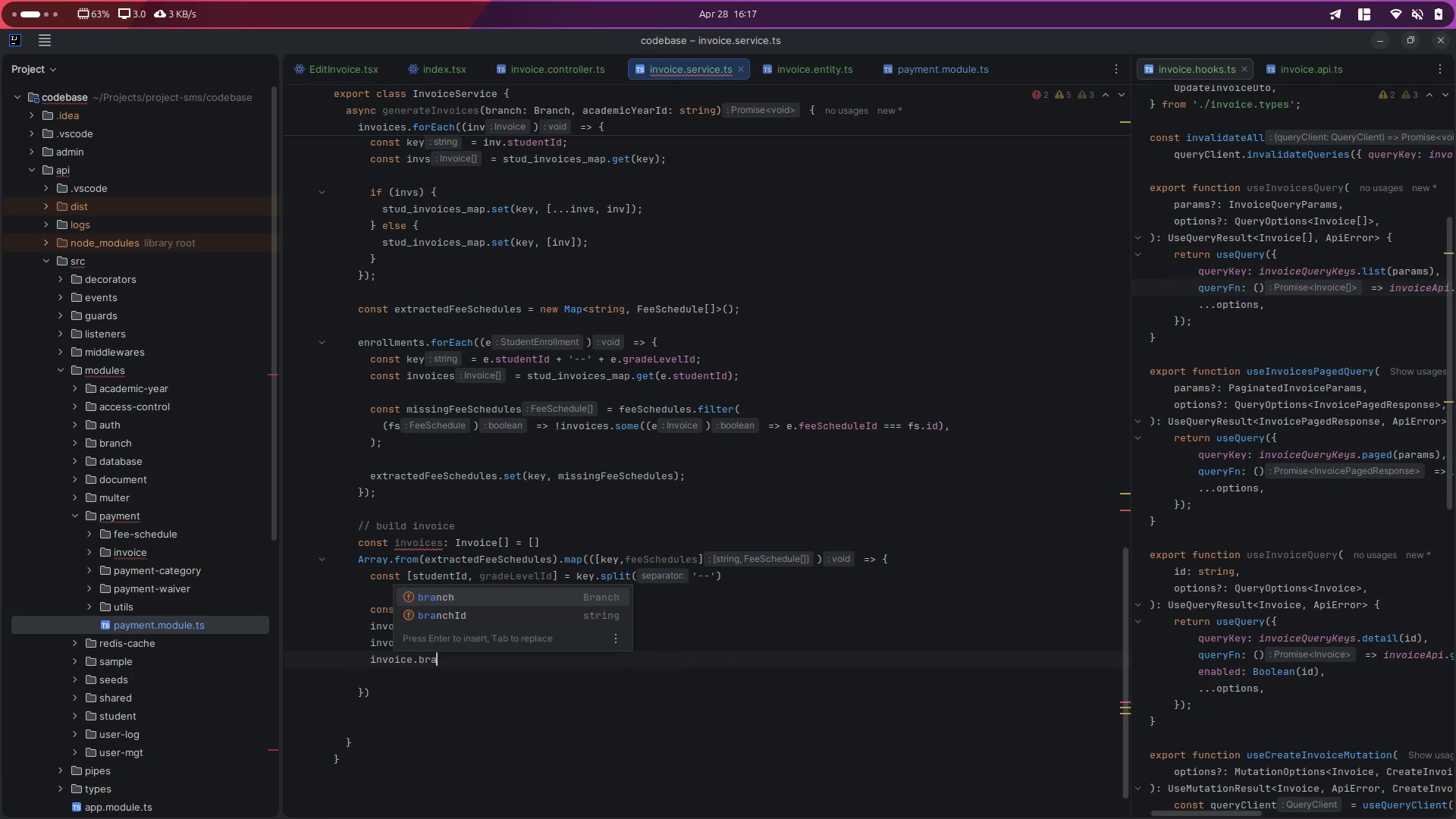 
key(ArrowDown)
 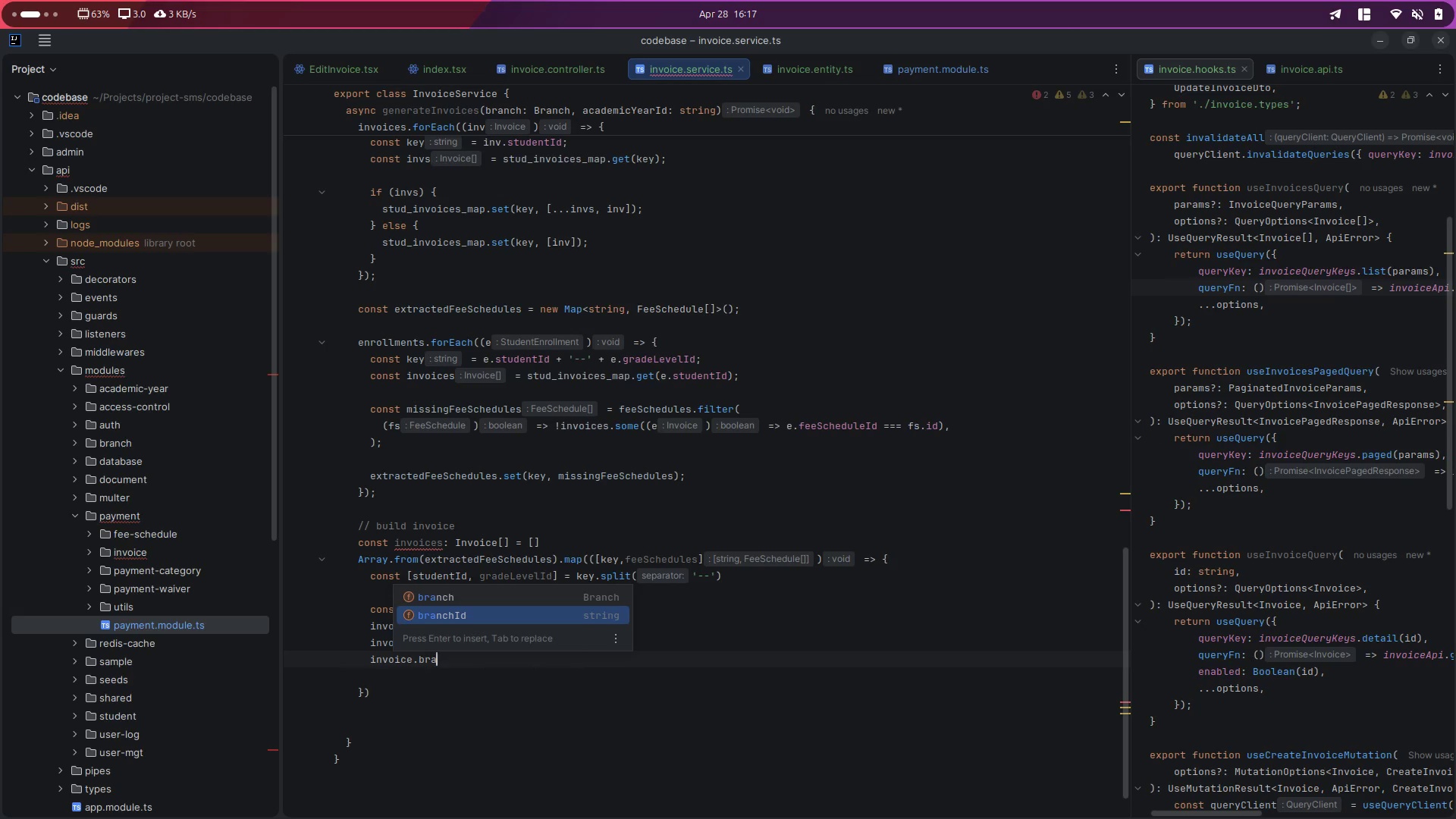 
key(ArrowUp)
 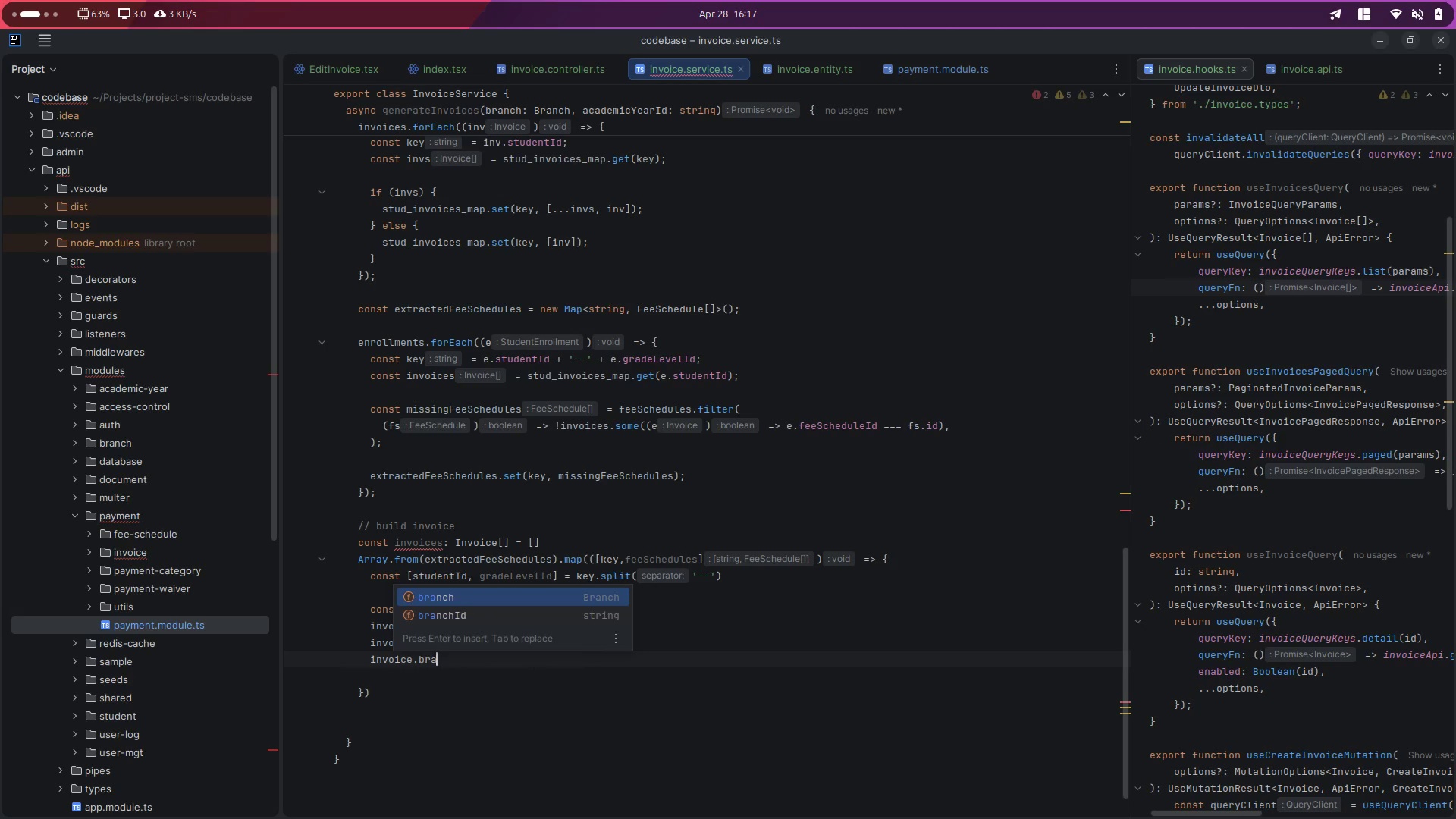 
key(Enter)
 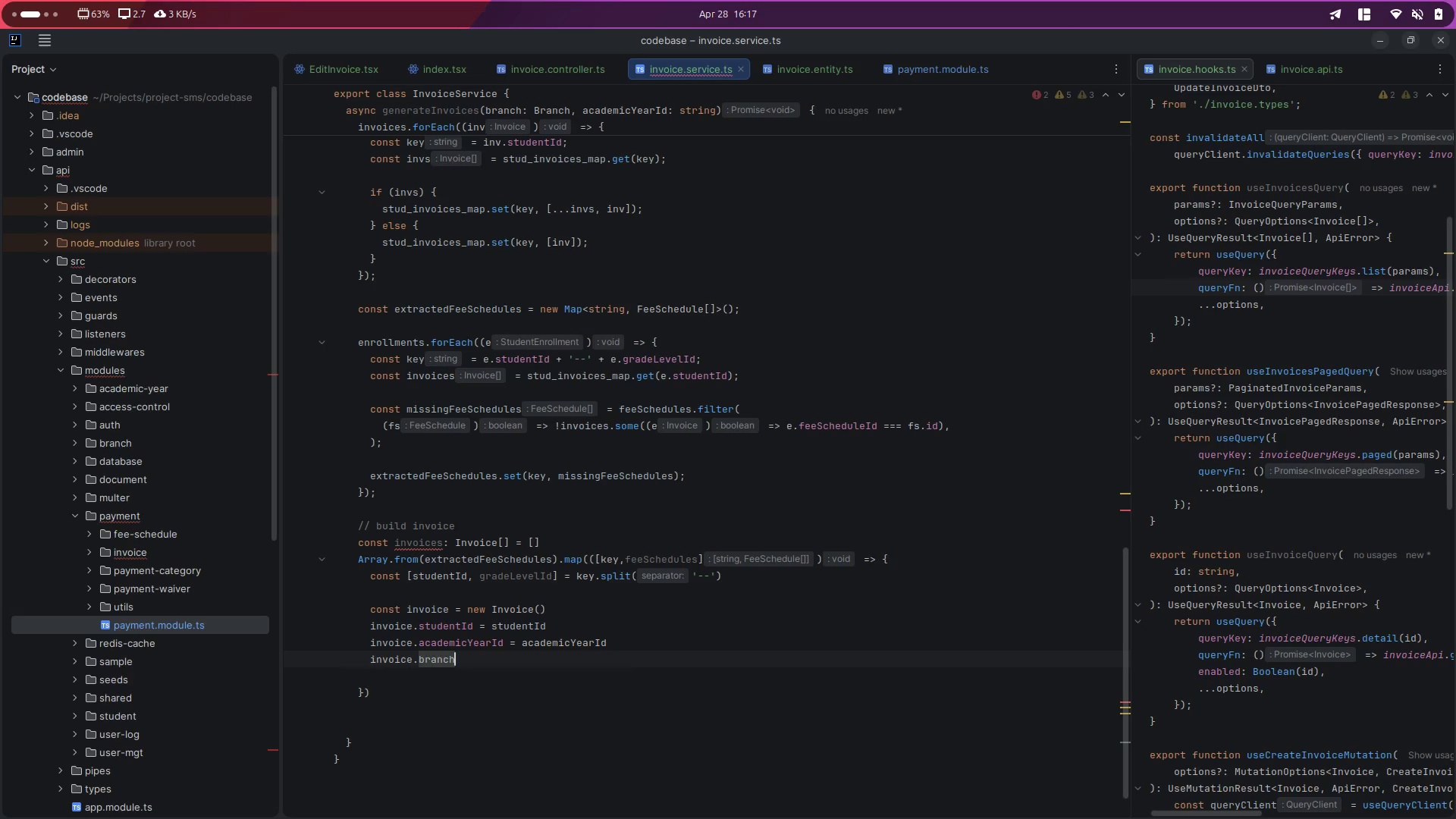 
type( = bra)
 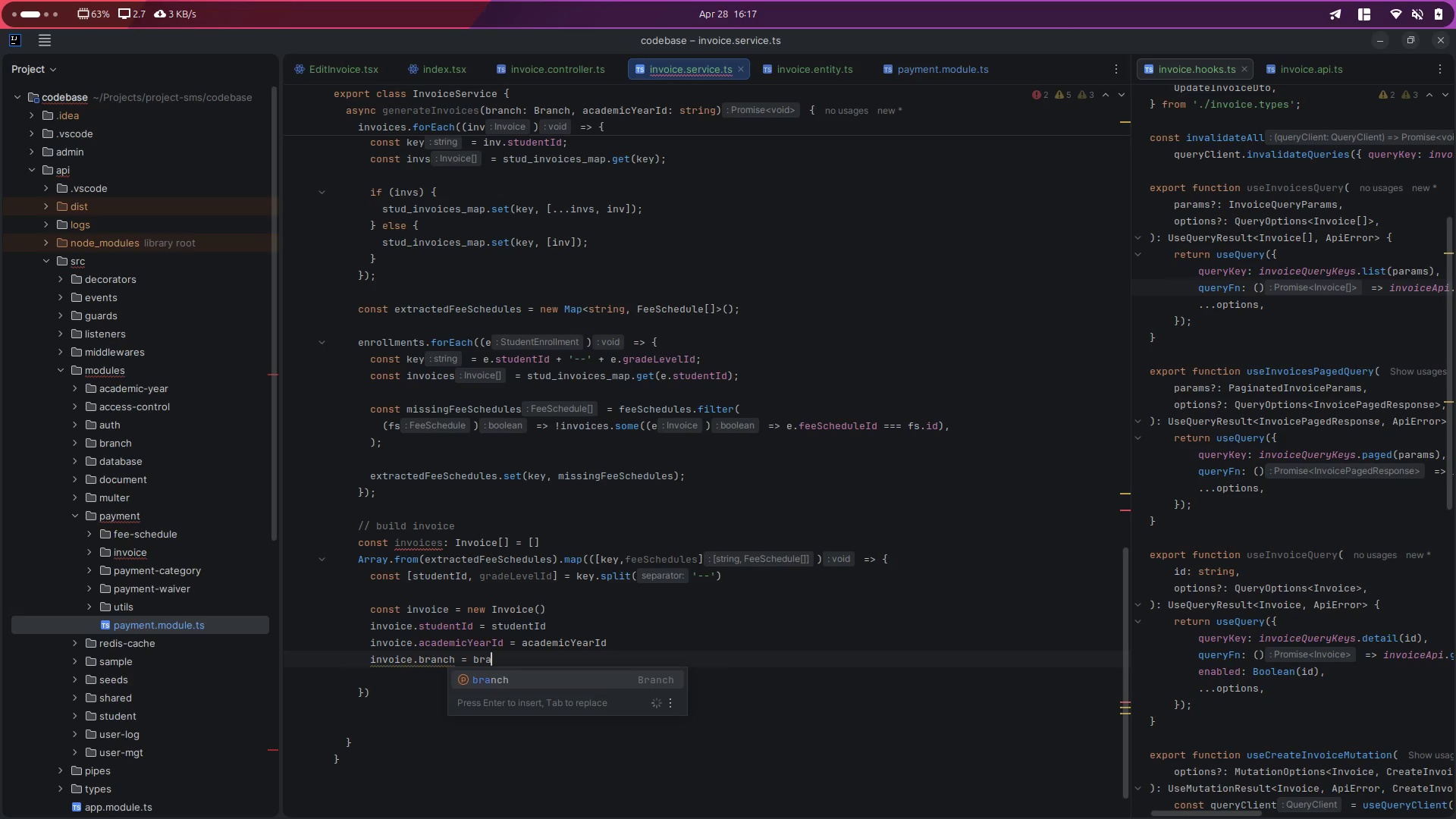 
key(Enter)
 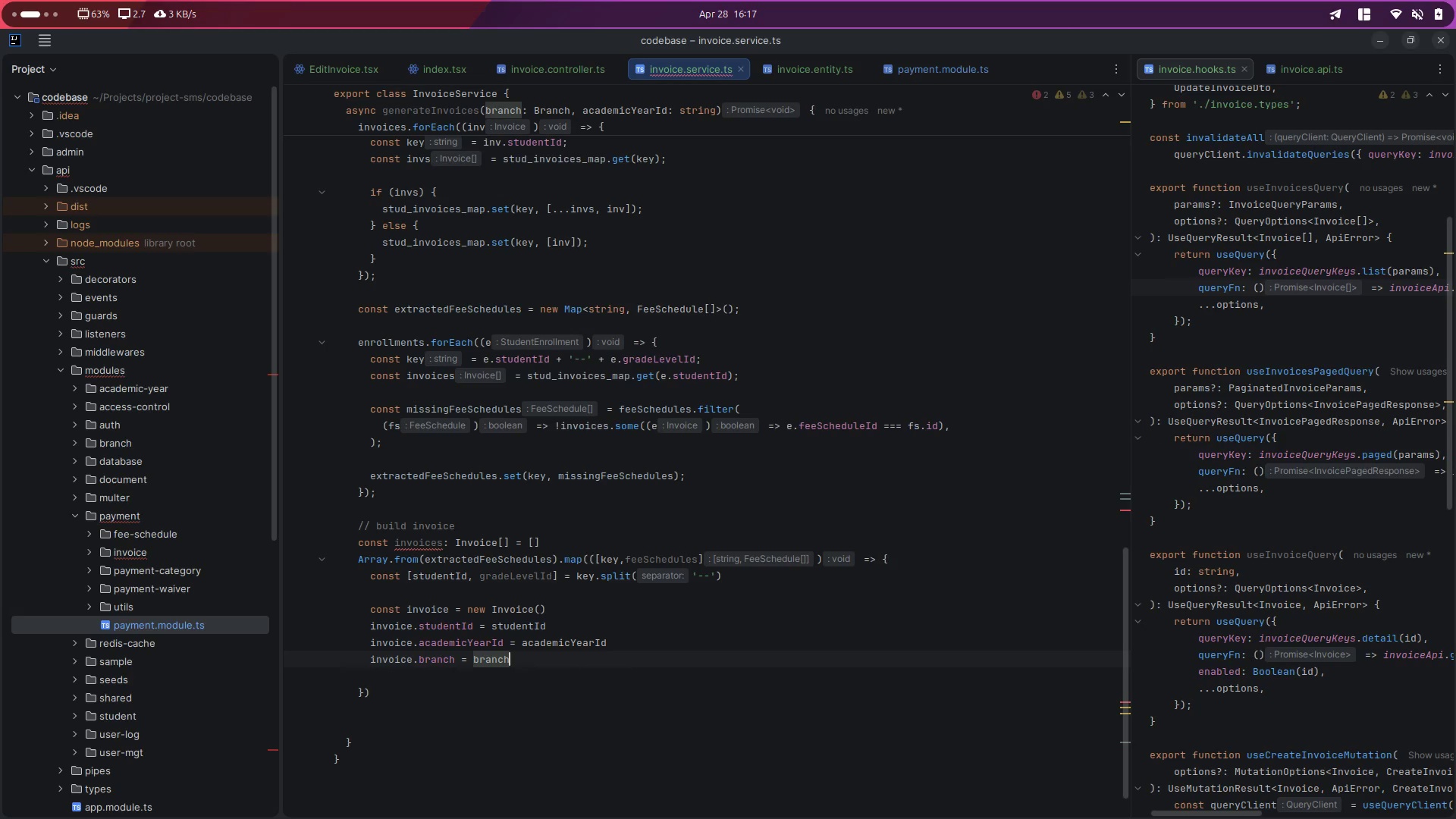 
key(Enter)
 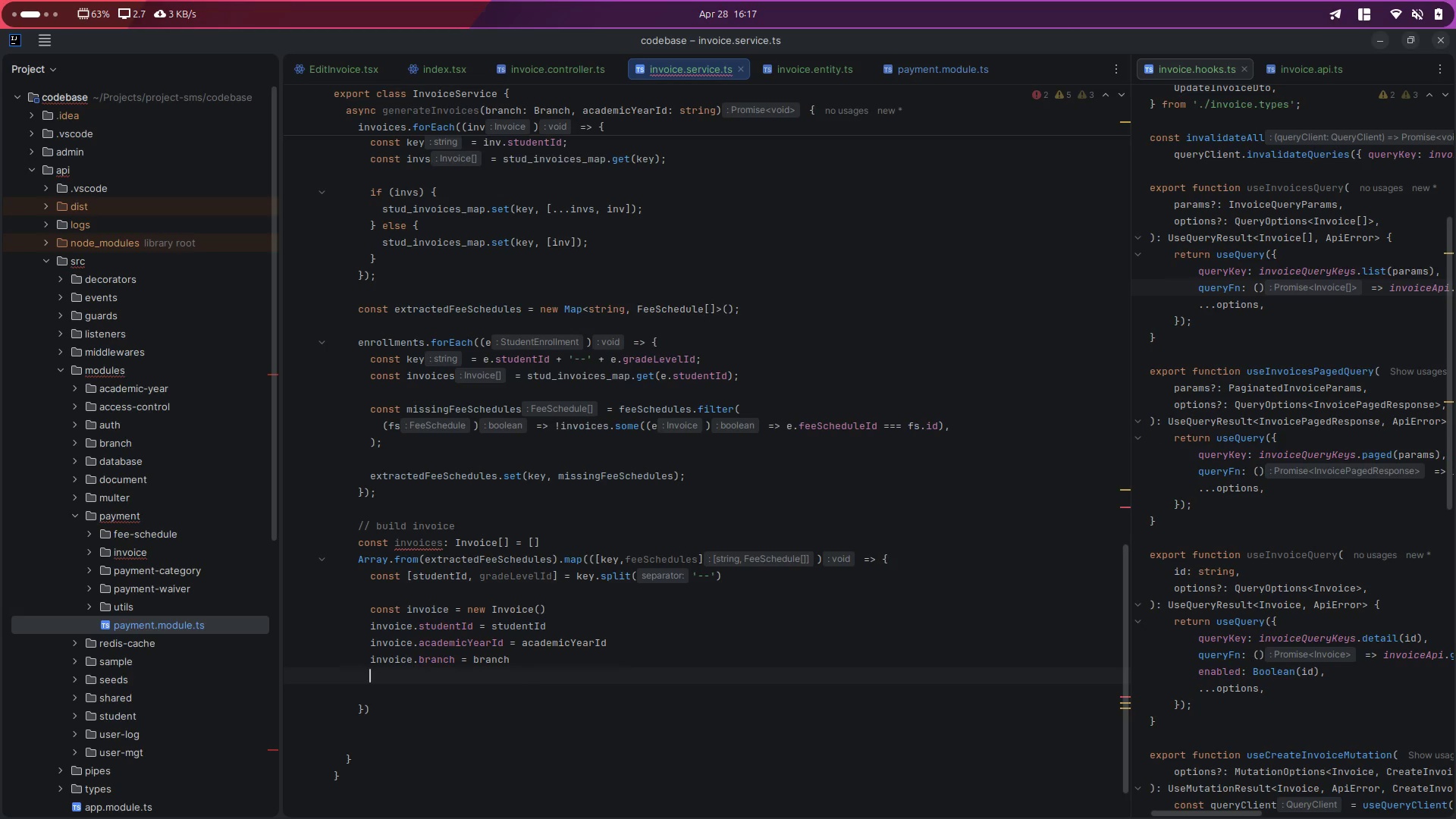 
type(invoice.)
 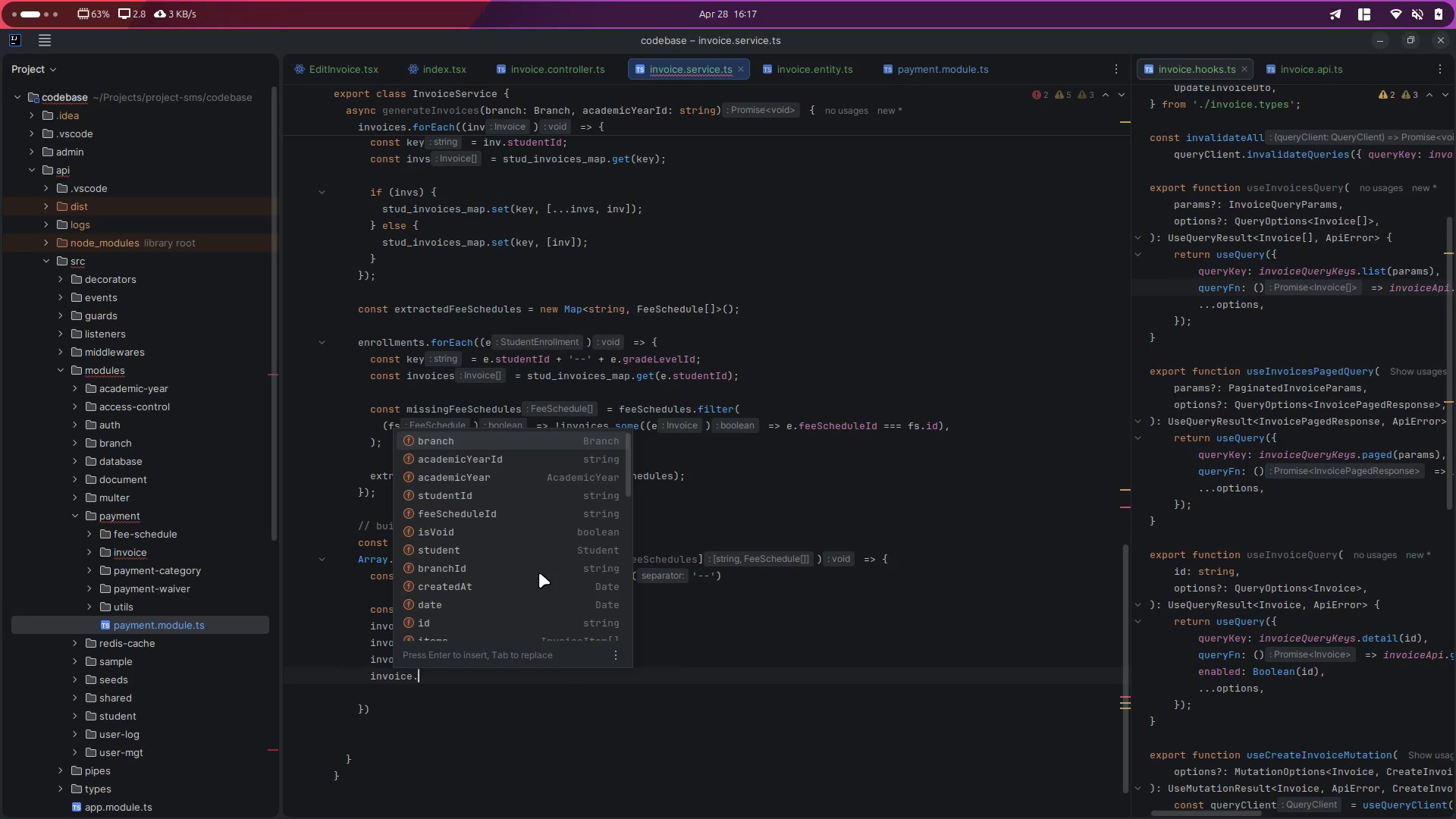 
type(it)
key(Backspace)
key(Backspace)
 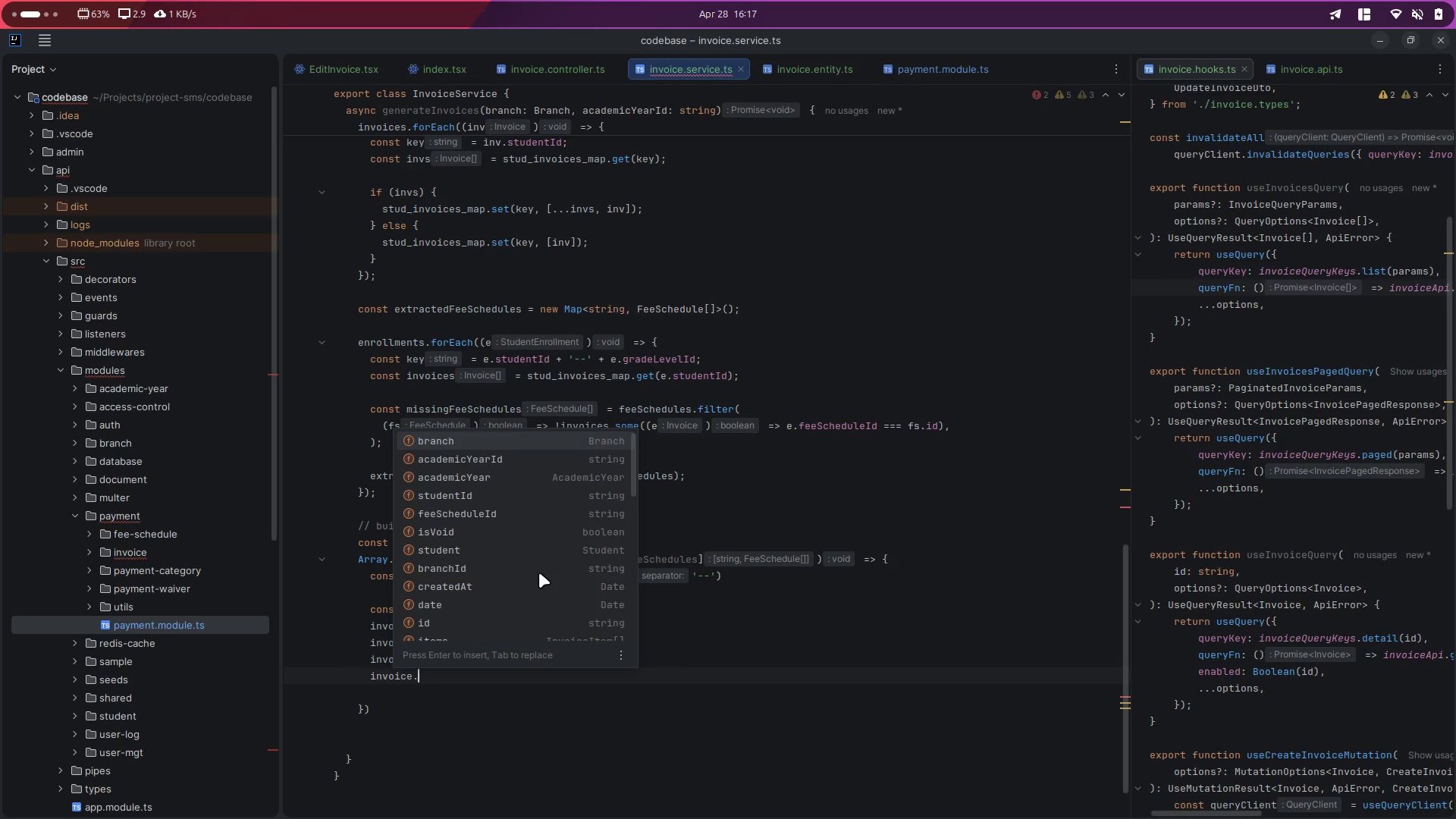 
left_click([751, 592])
 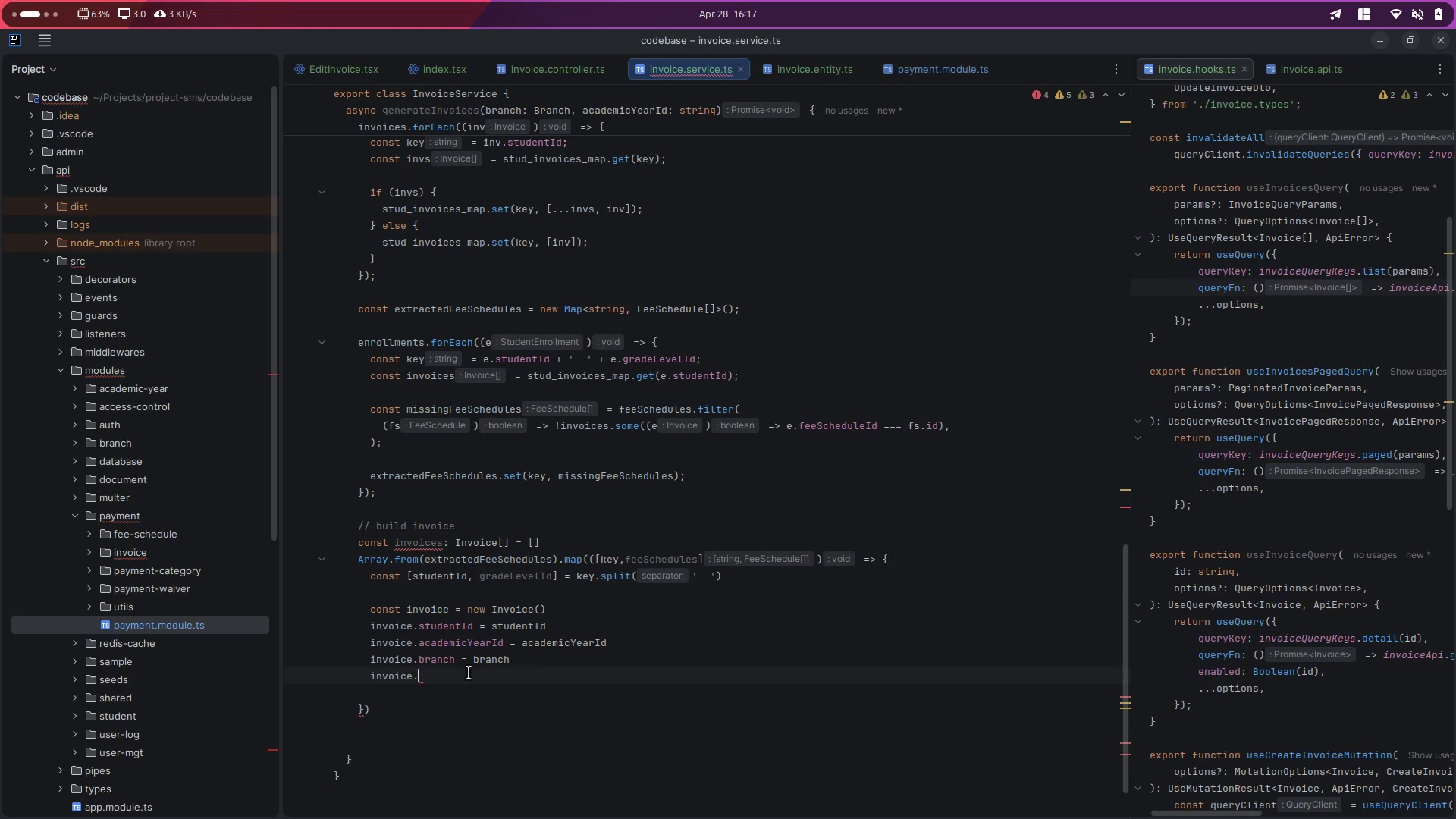 
key(Control+X)
 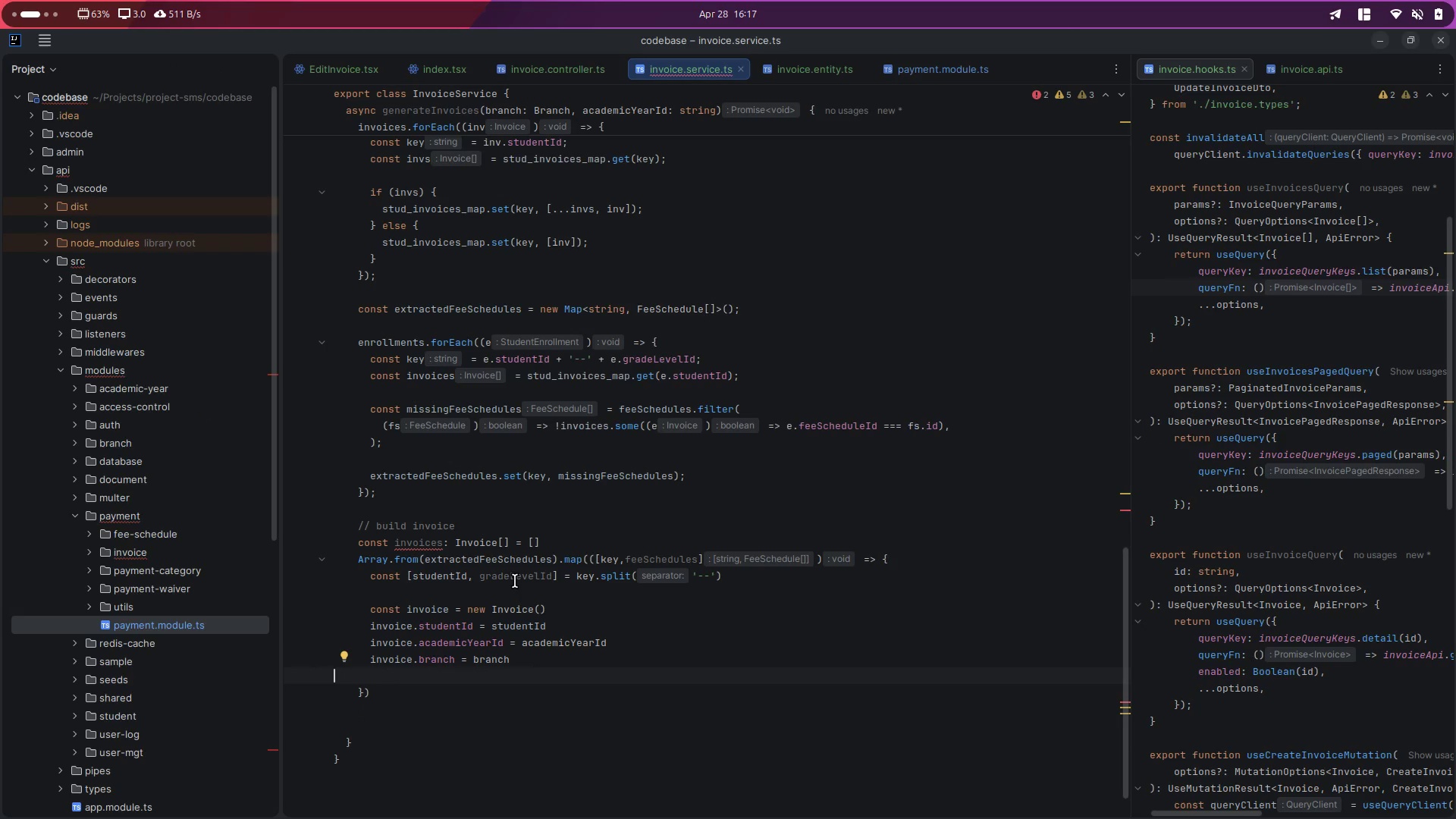 
wait(8.22)
 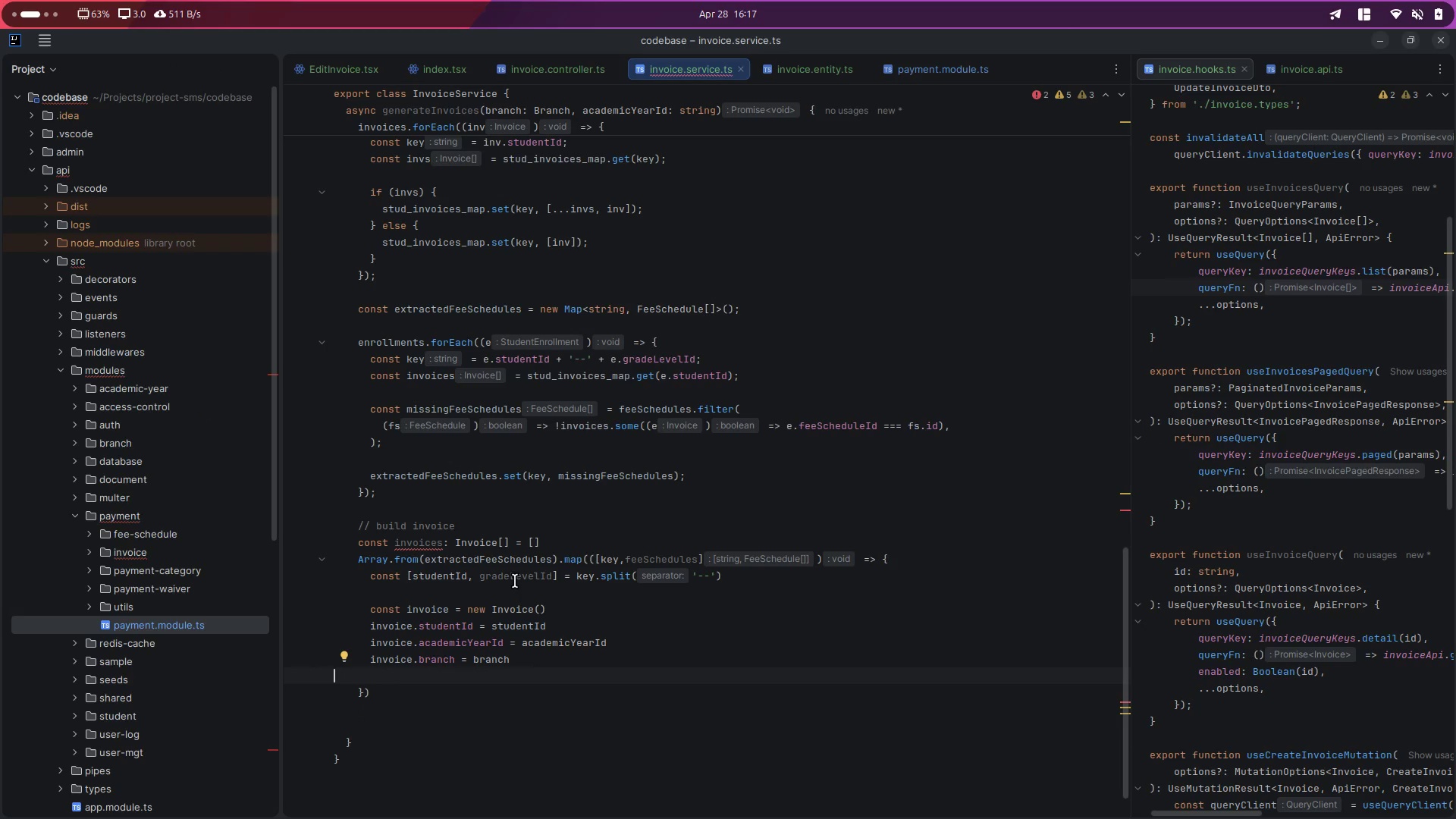 
double_click([420, 545])
 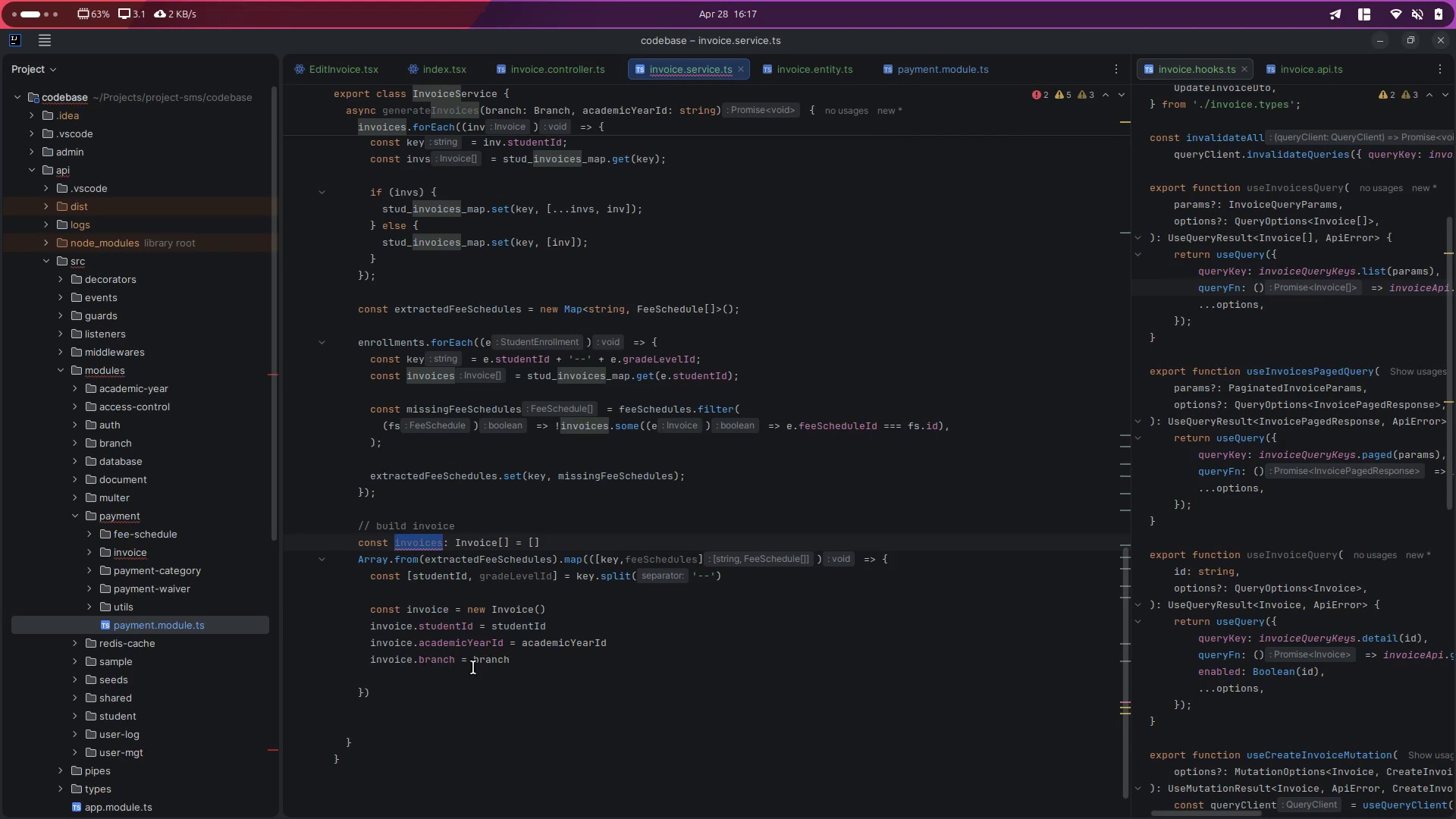 
key(Control+C)
 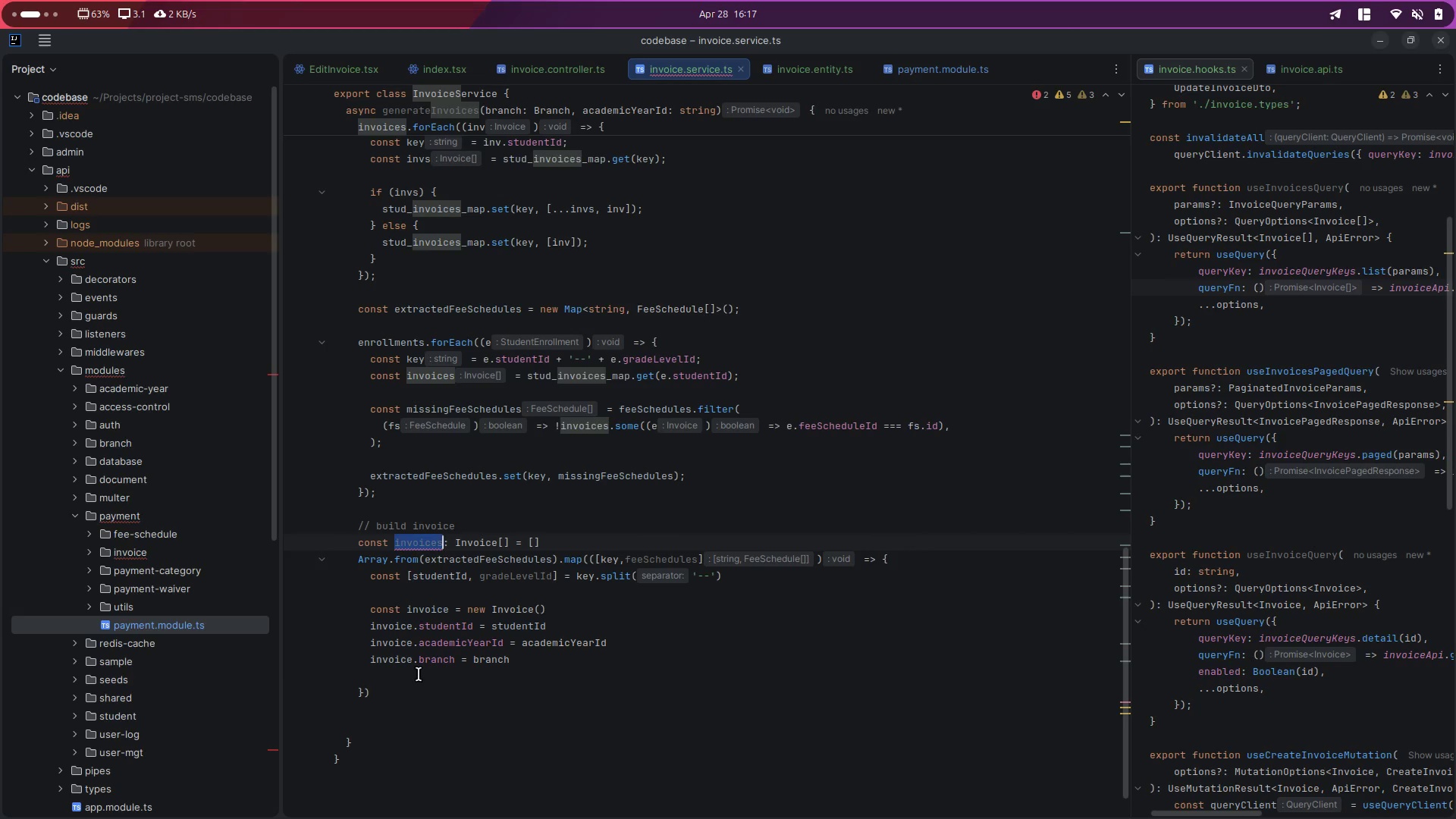 
left_click([419, 674])
 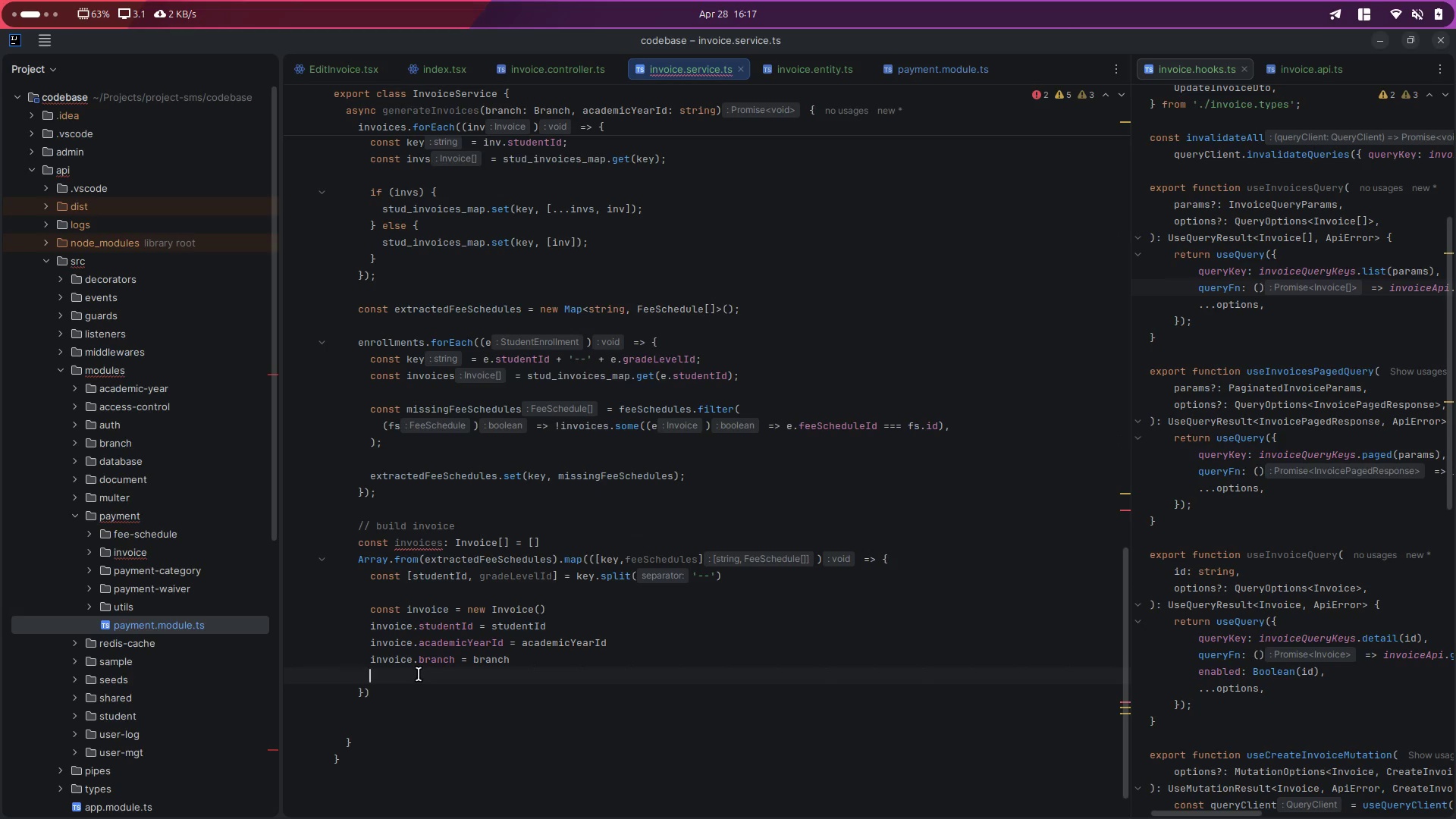 
key(Enter)
 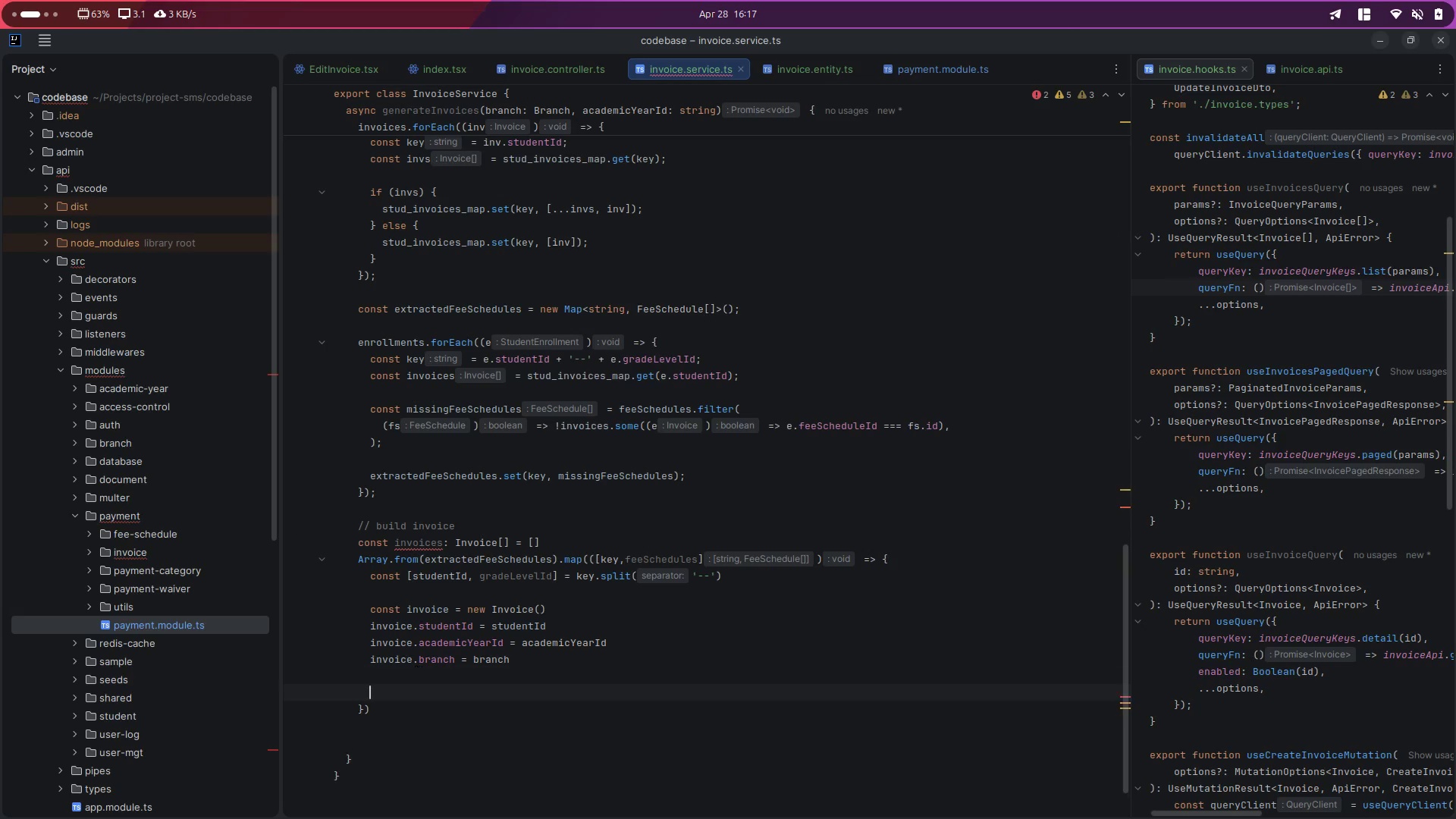 
key(Enter)
 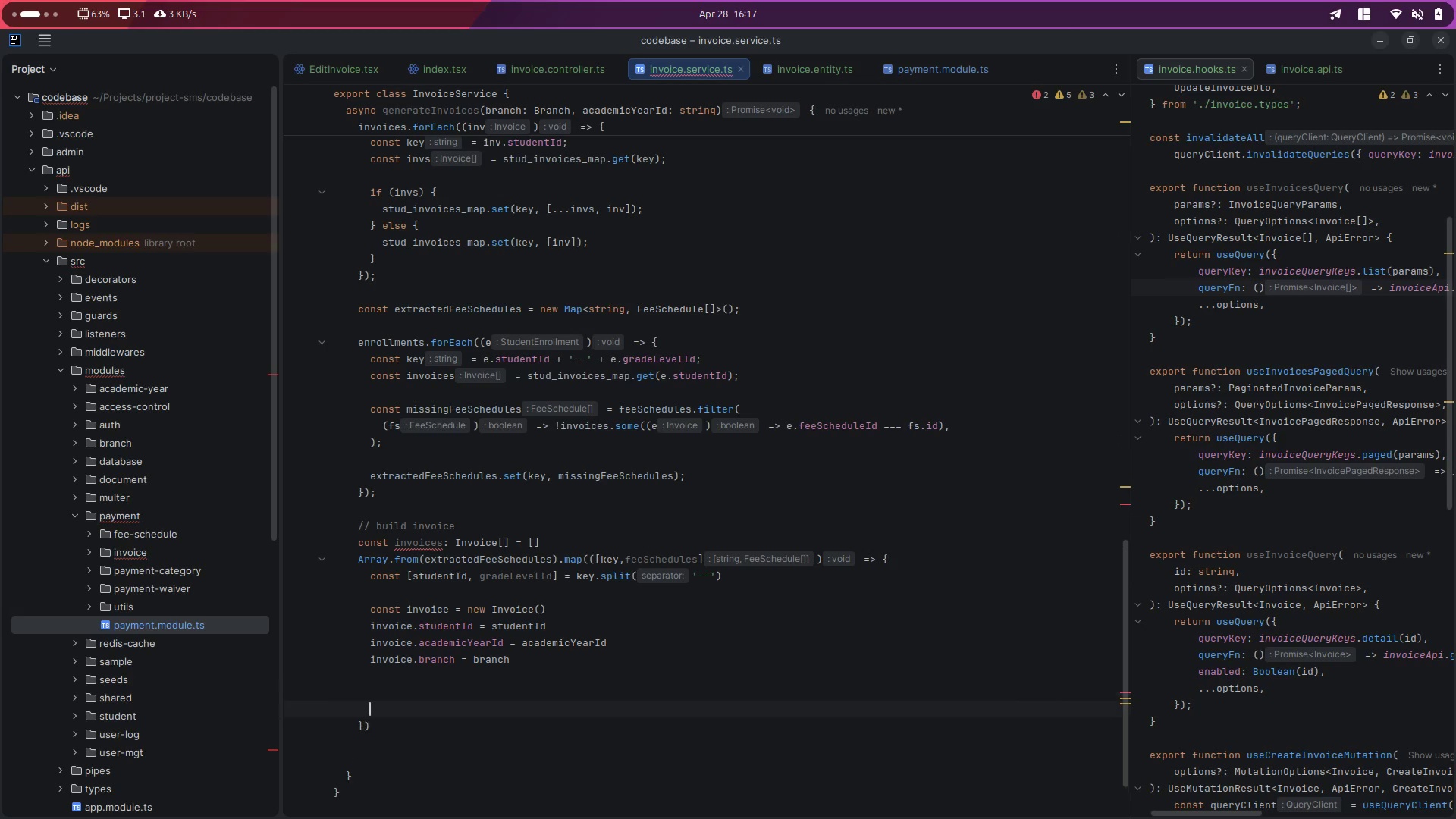 
key(Control+ControlLeft)
 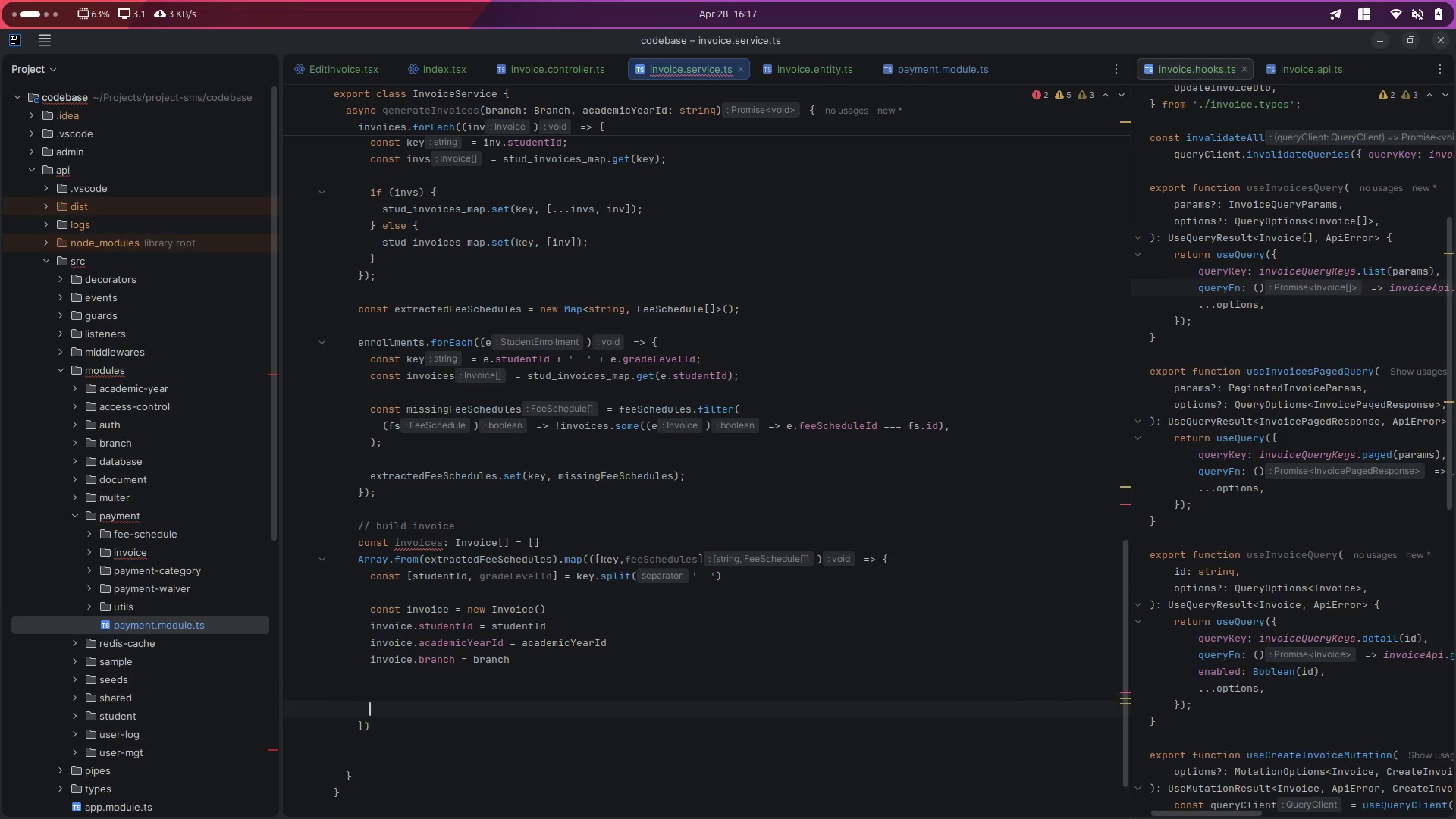 
key(Control+V)
 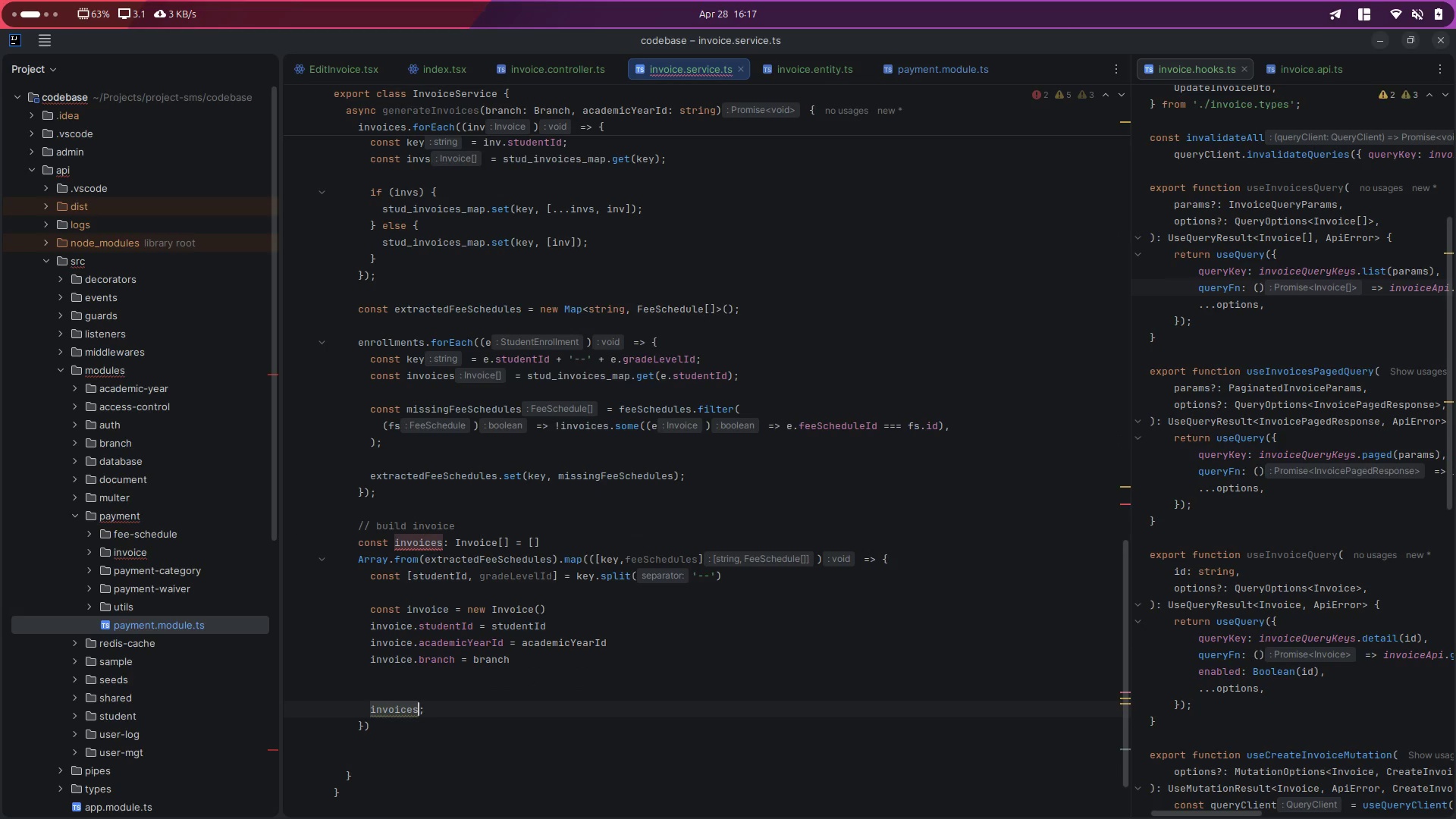 
type(.pu)
 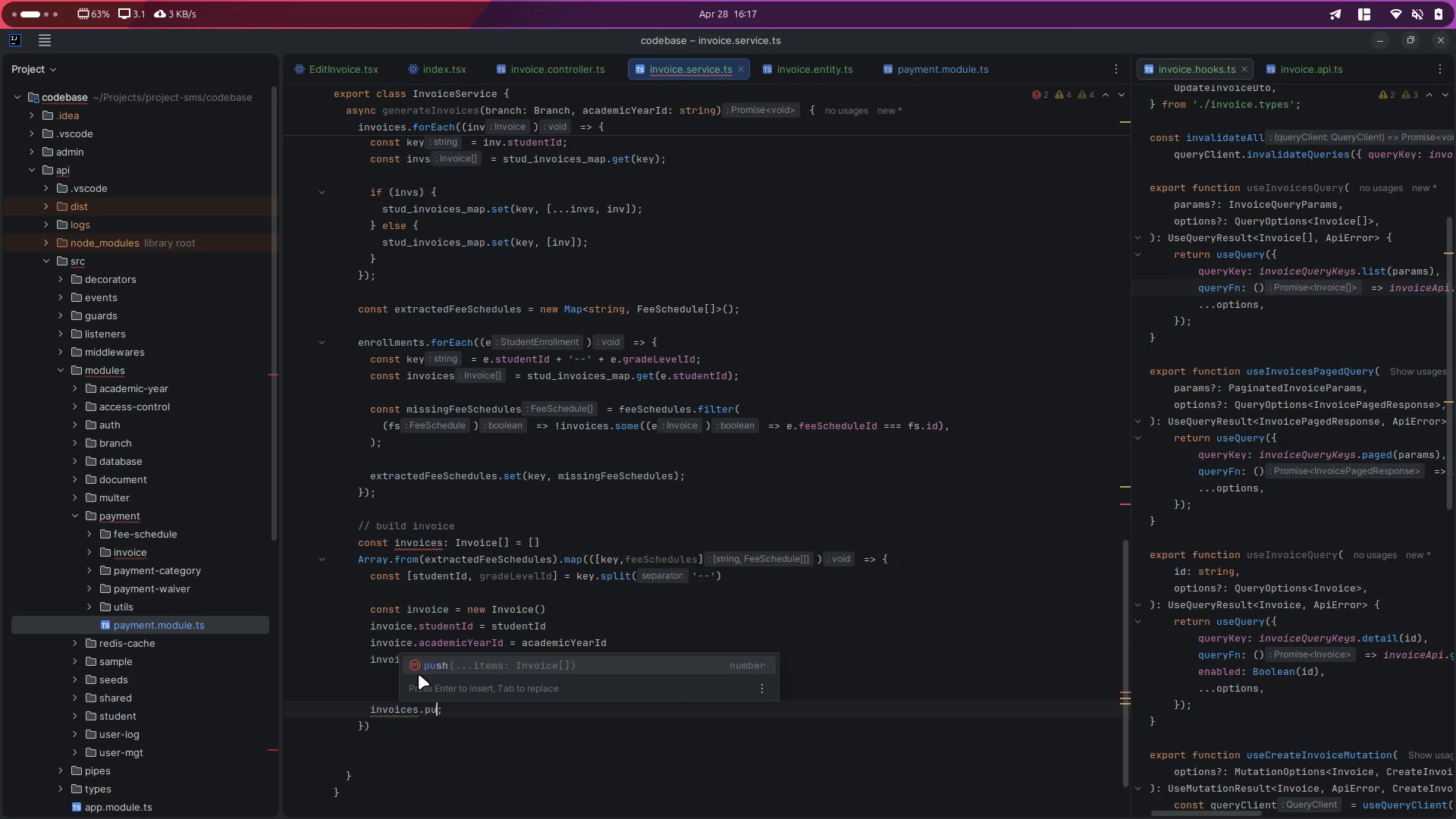 
key(Enter)
 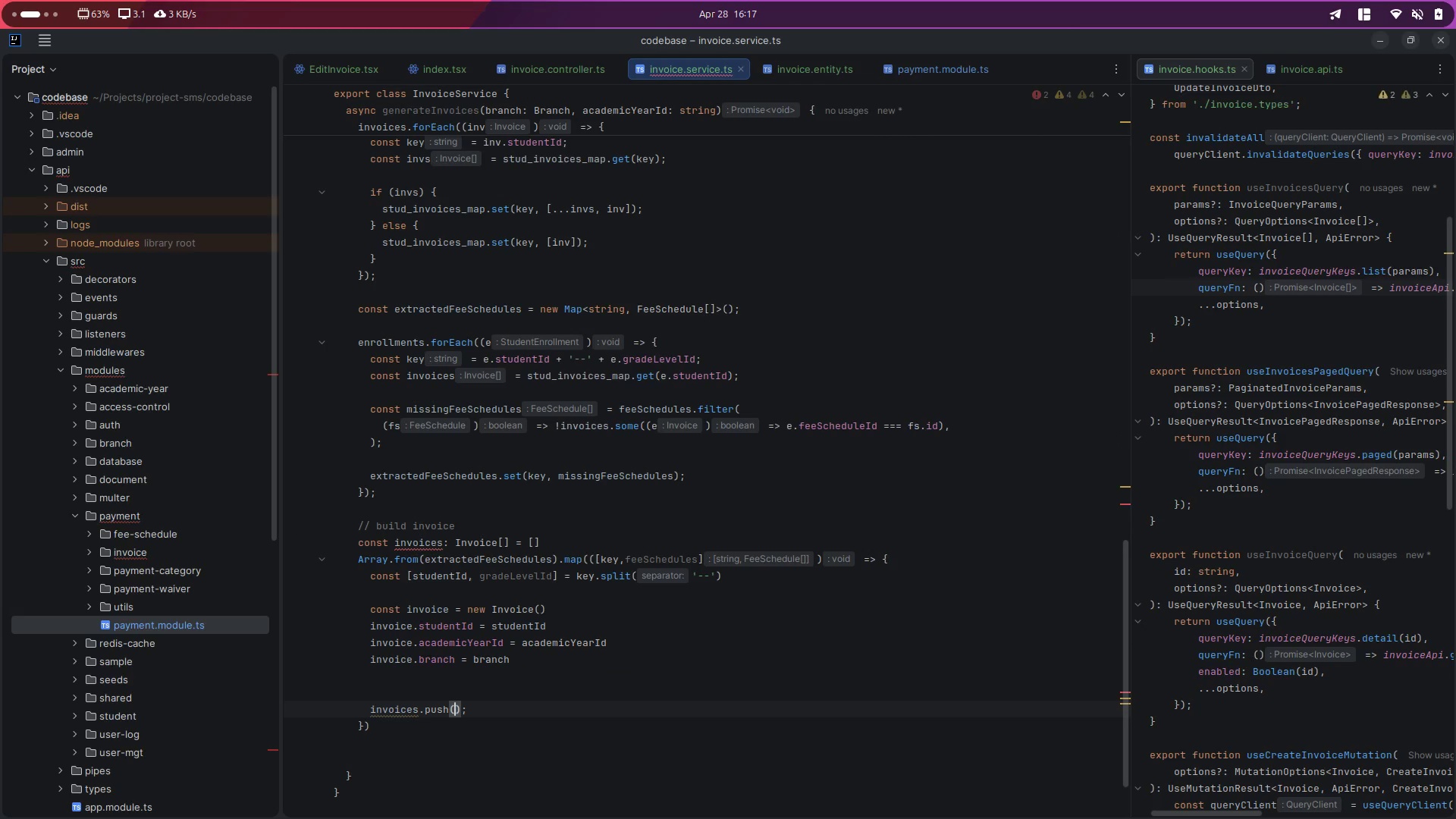 
type(()
key(Backspace)
type(invoice)
 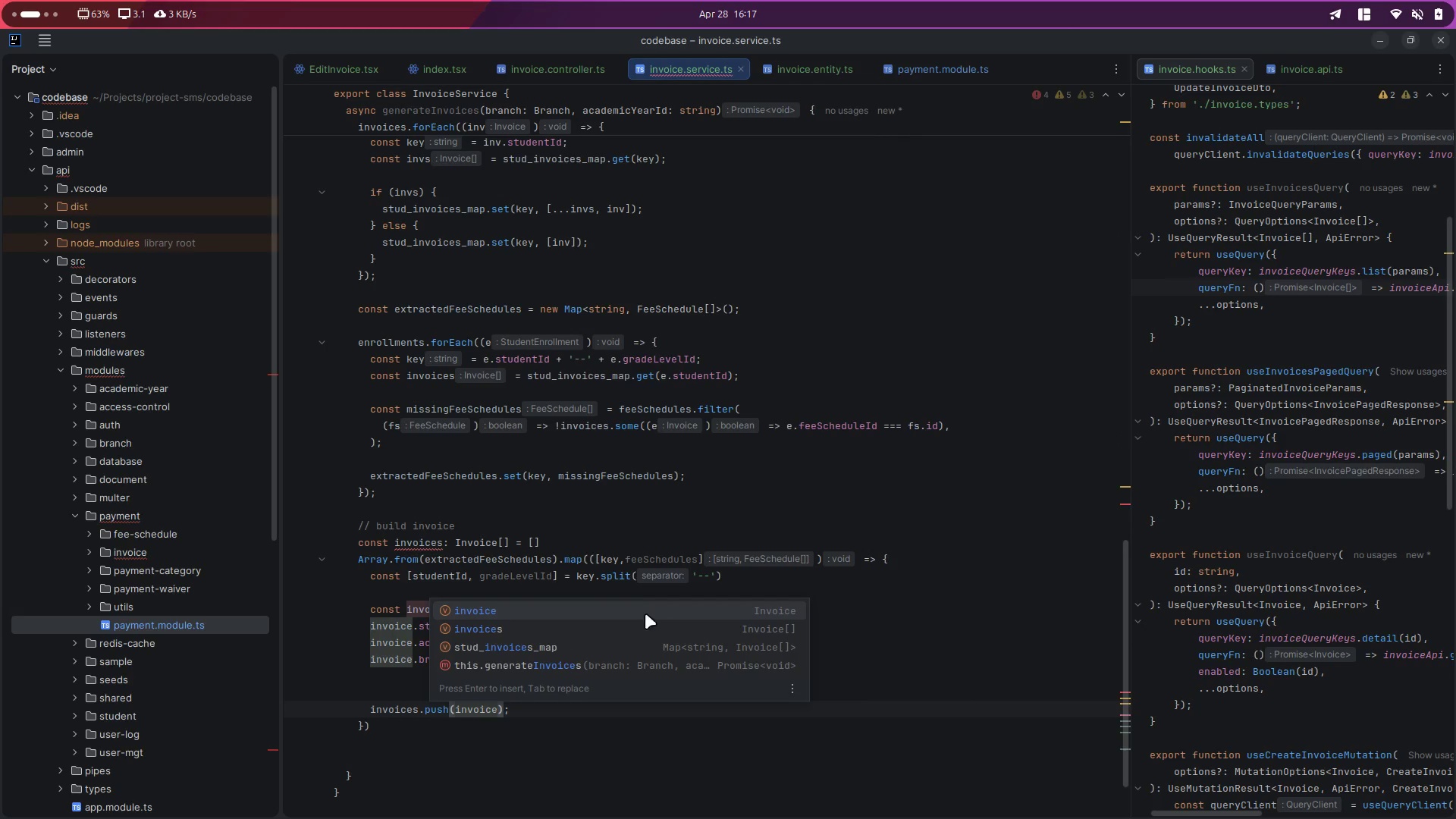 
left_click([894, 554])
 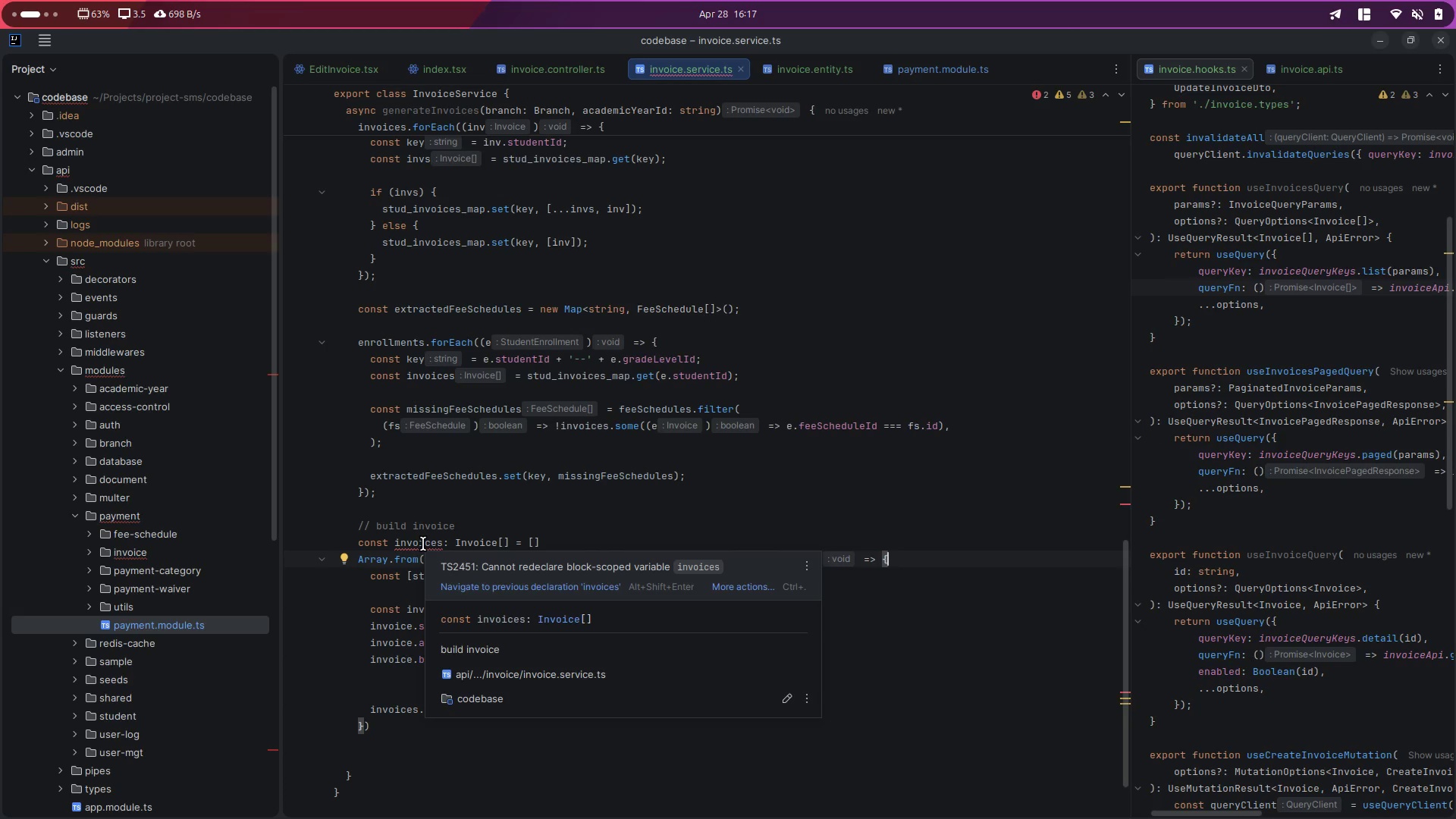 
wait(7.14)
 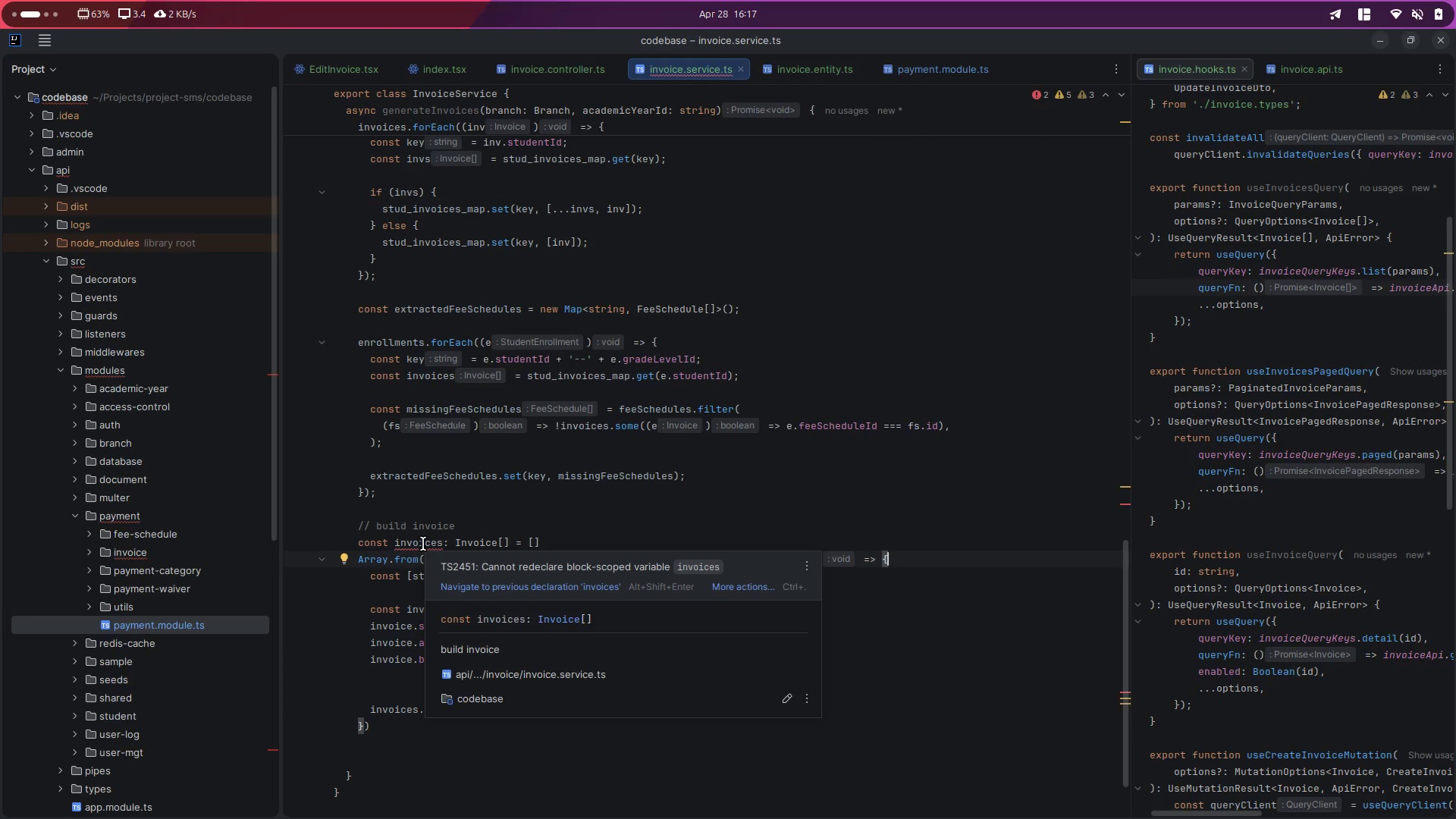 
left_click([423, 544])
 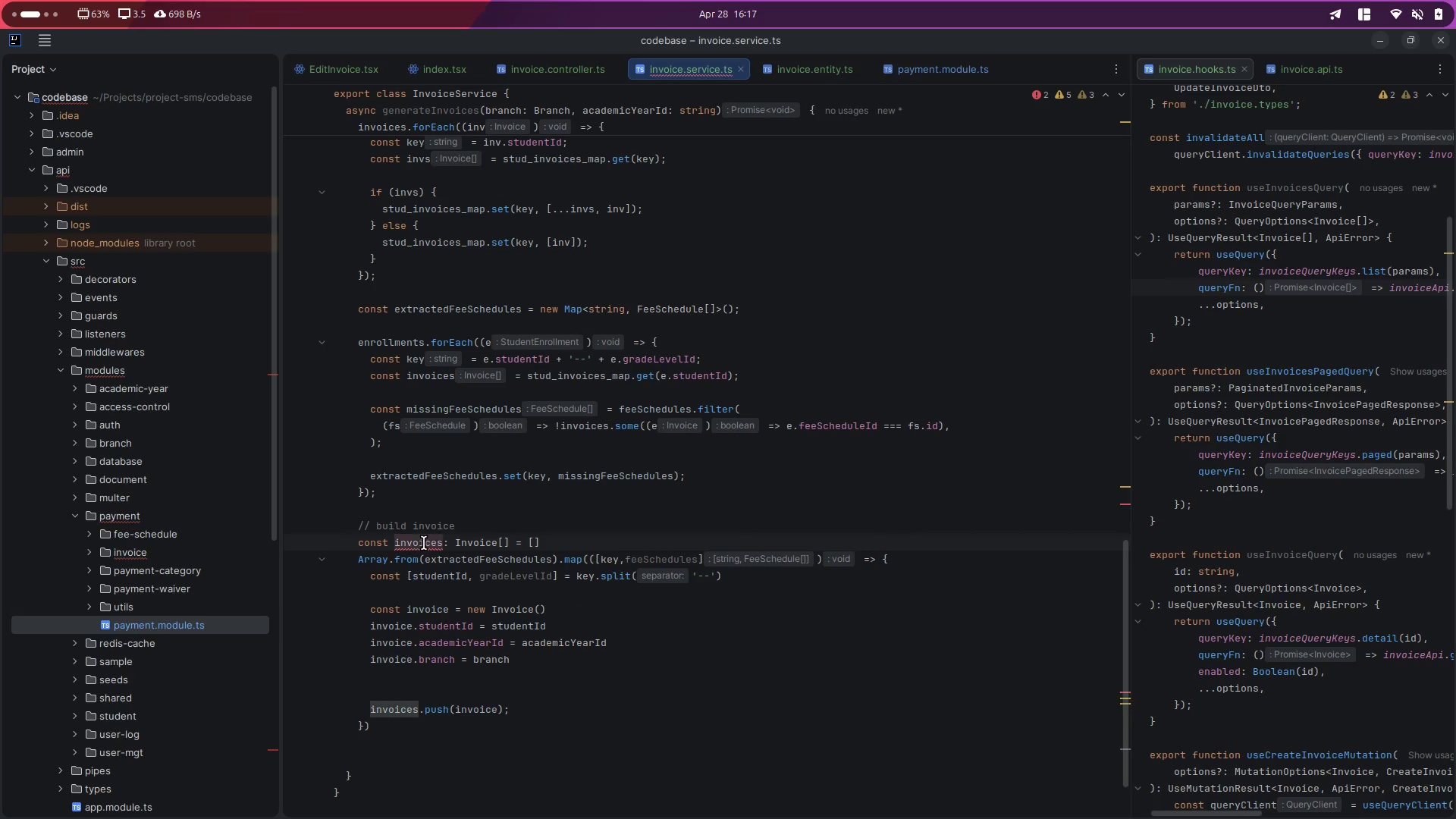 
left_click([424, 543])
 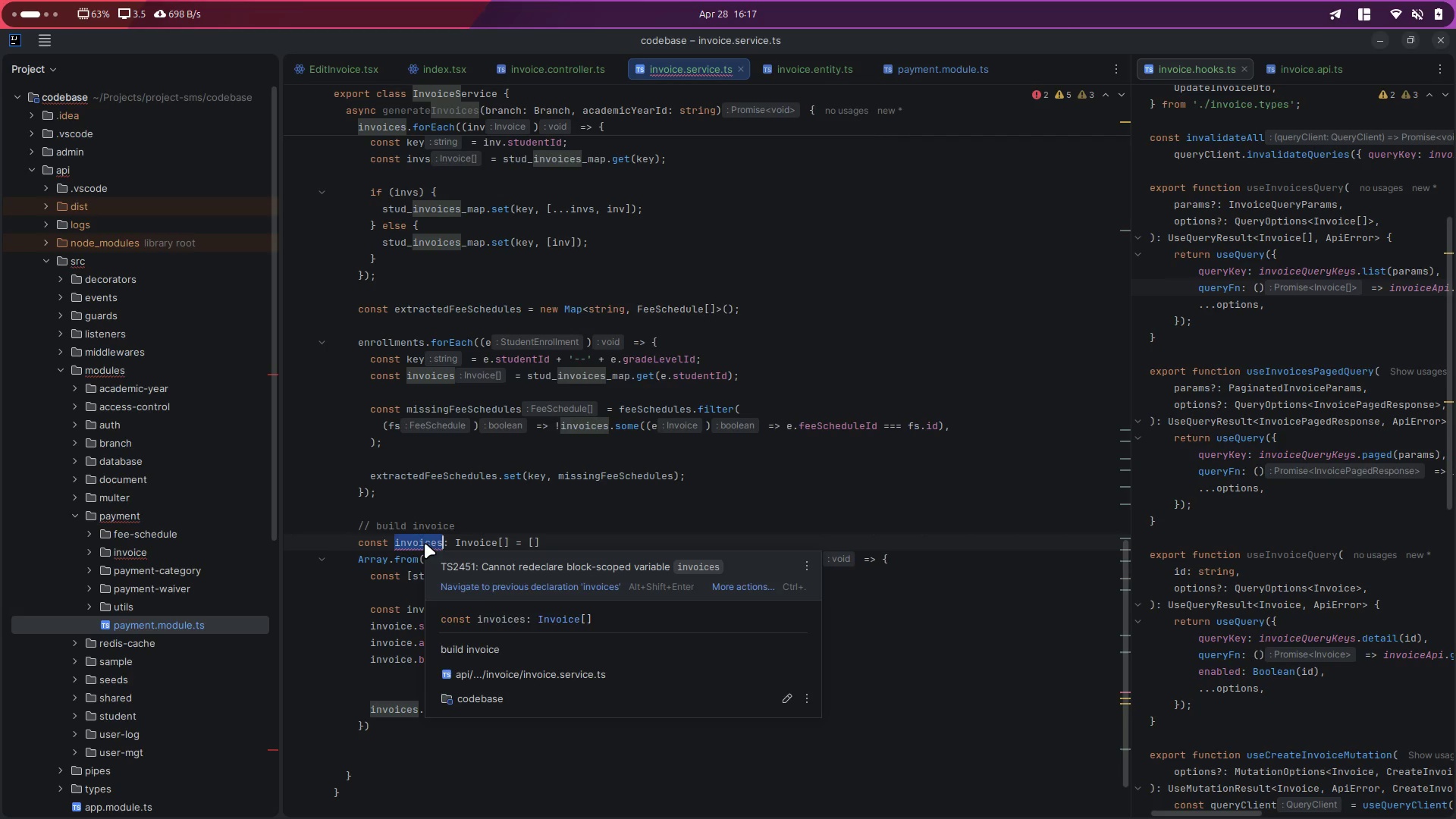 
left_click([526, 519])
 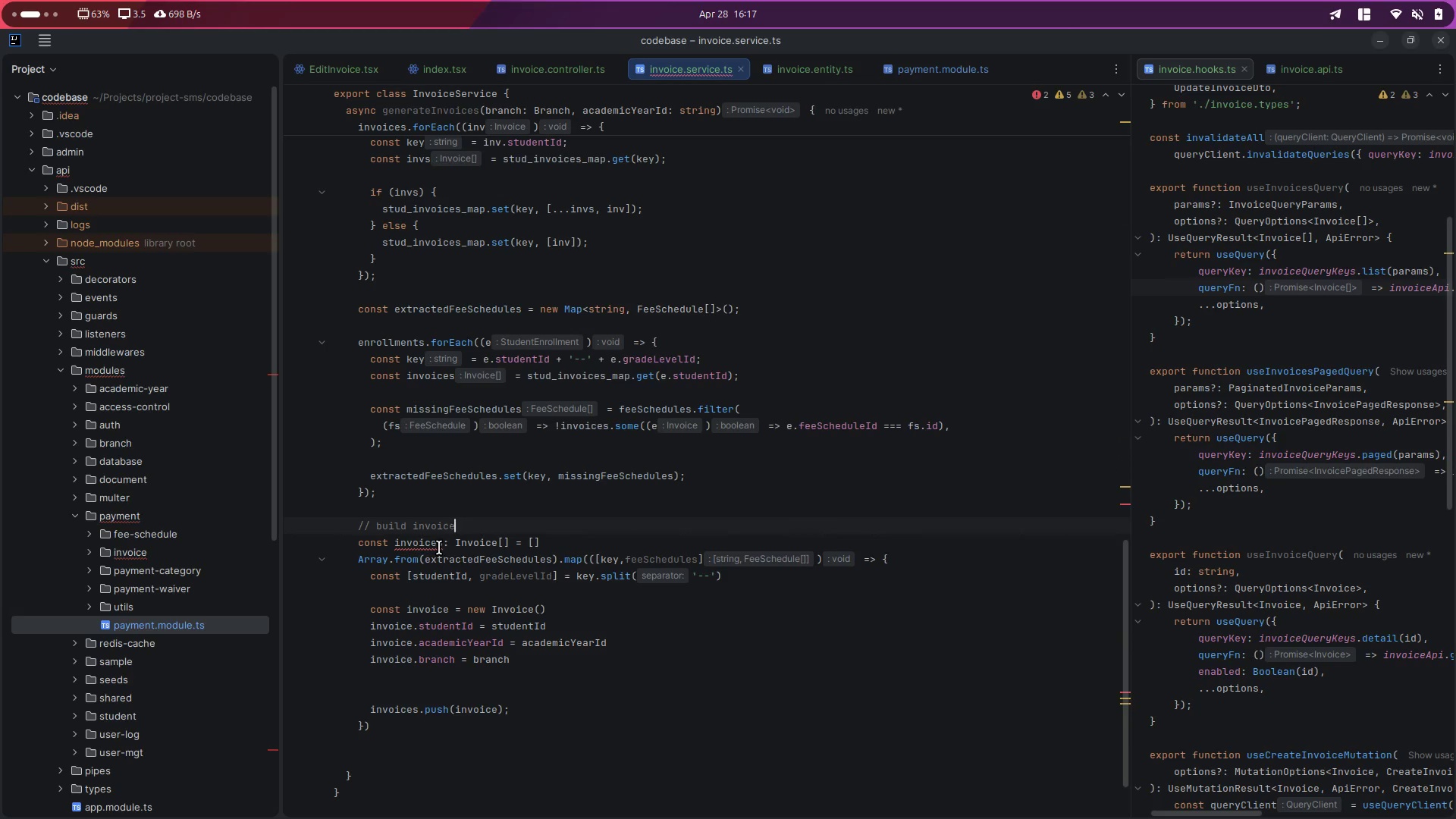 
double_click([438, 547])
 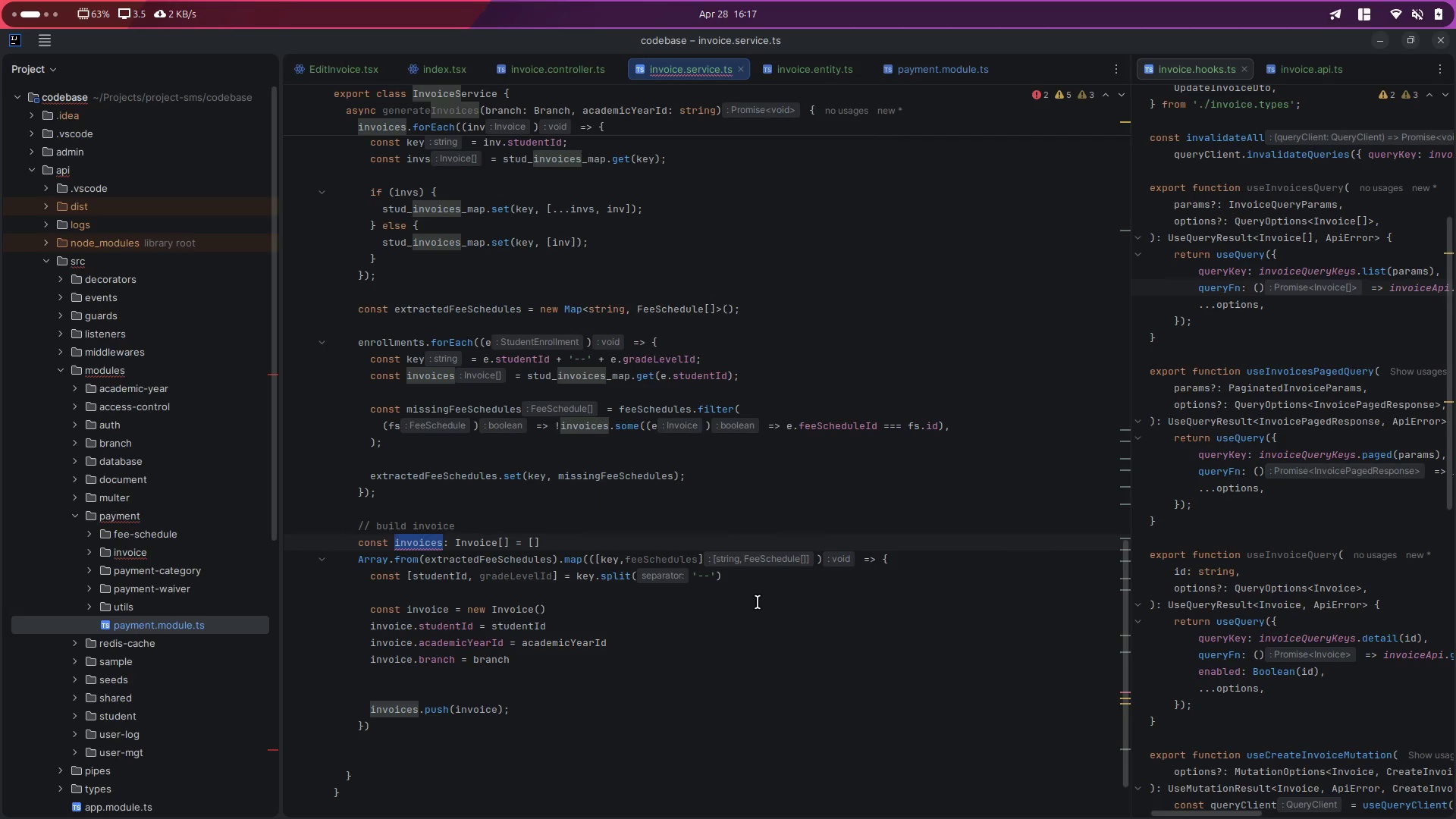 
key(ArrowLeft)
 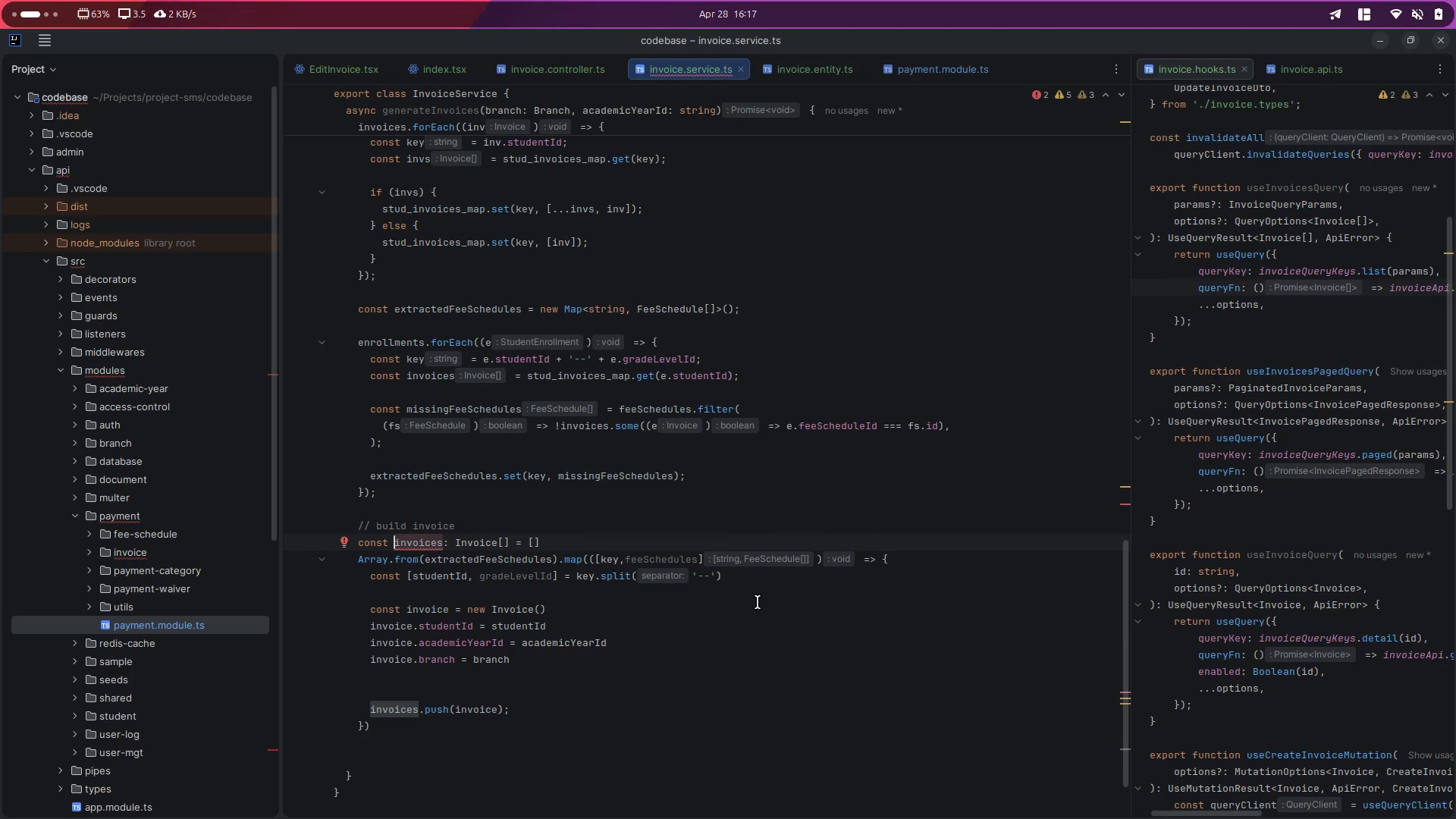 
type(new)
 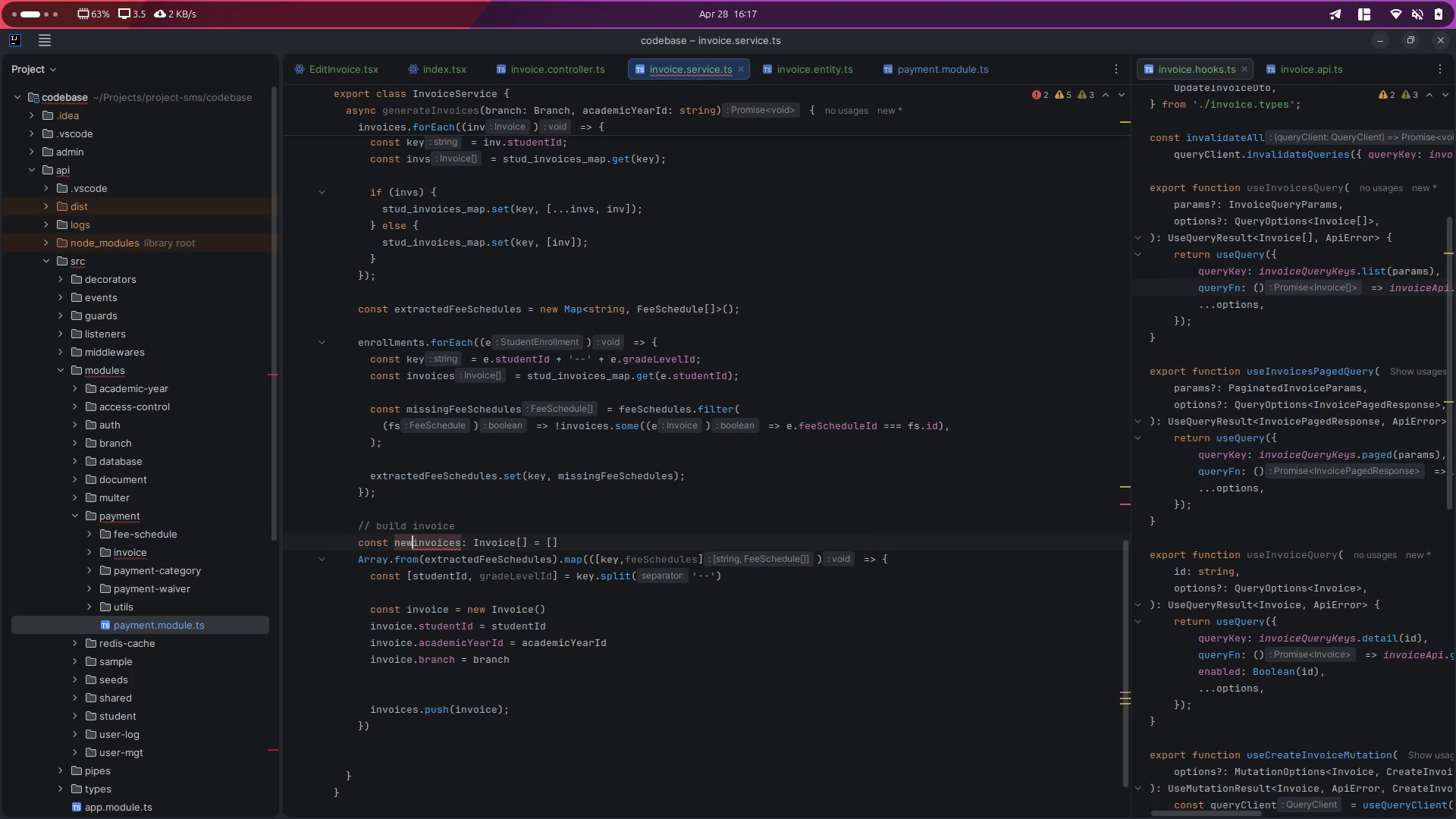 
key(ArrowRight)
 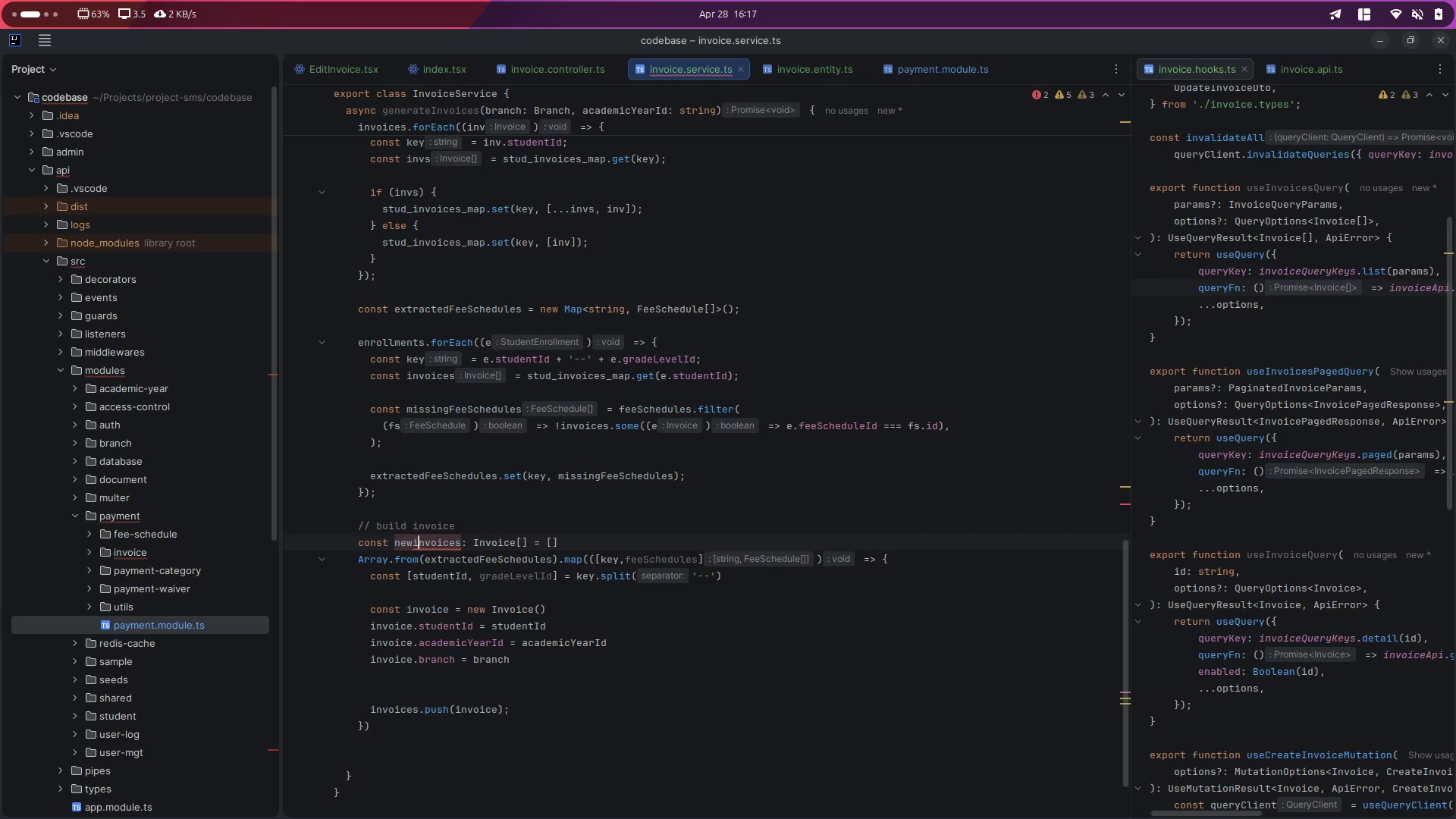 
key(Backspace)
 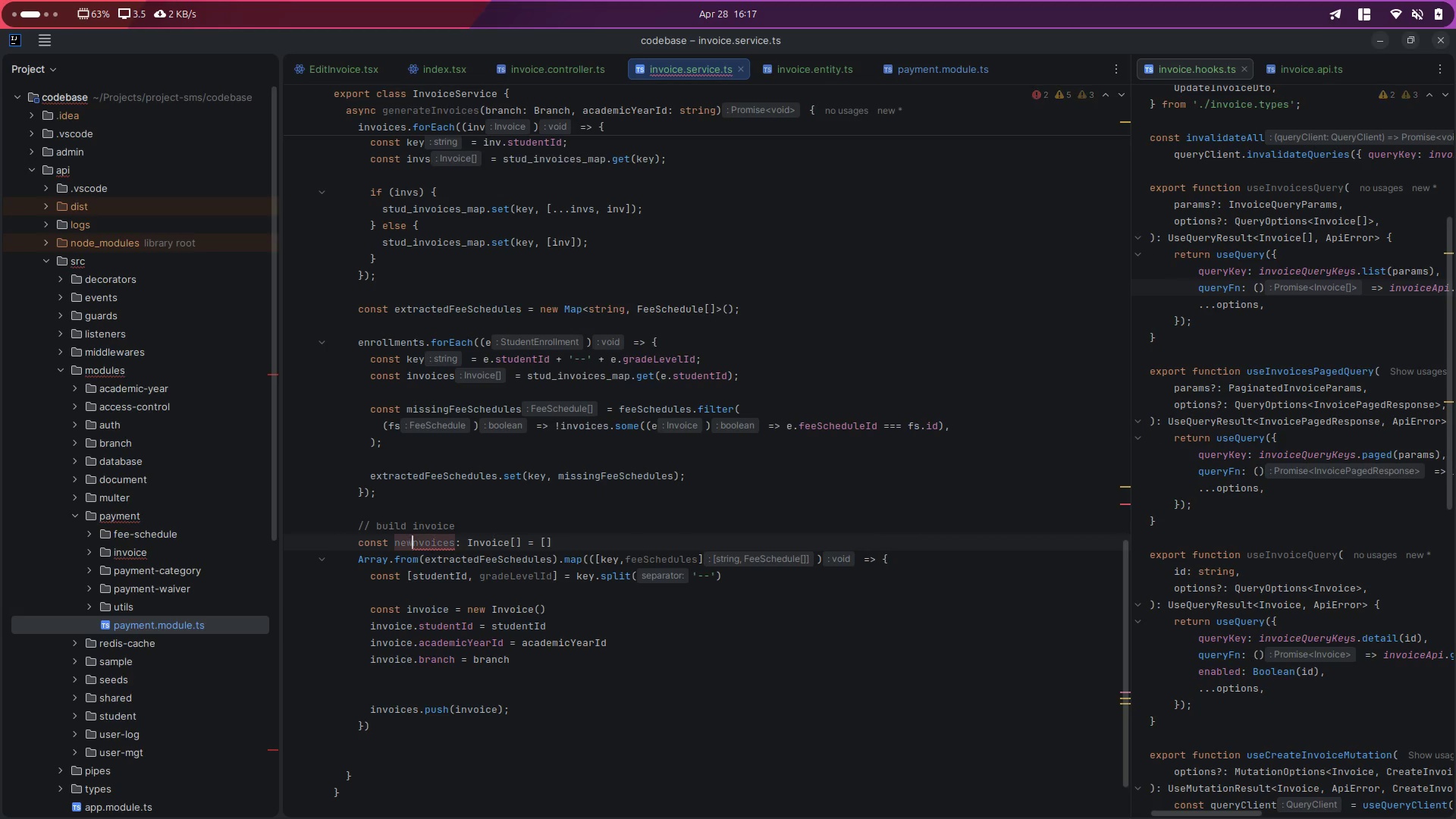 
key(Shift+I)
 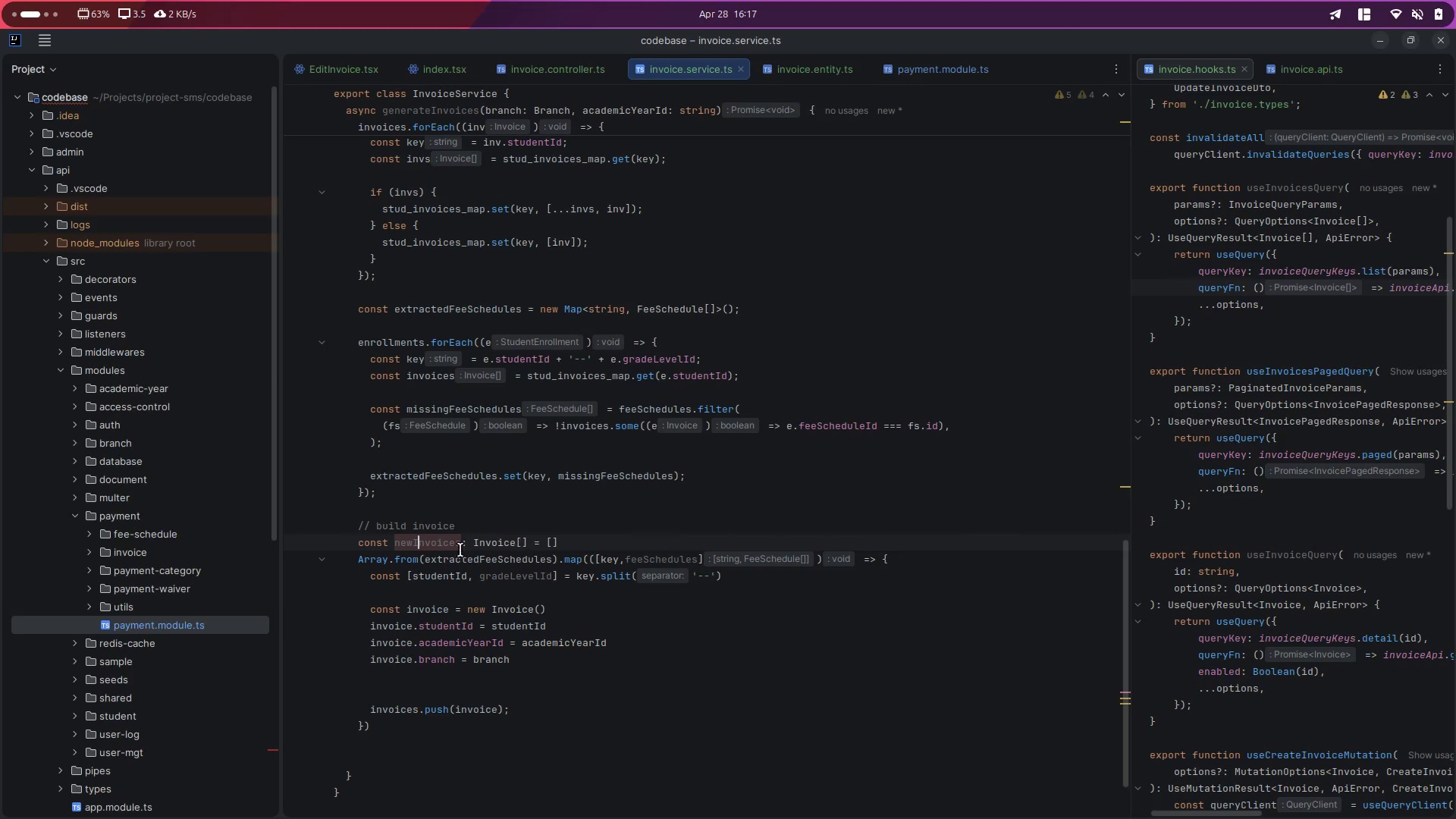 
double_click([419, 542])
 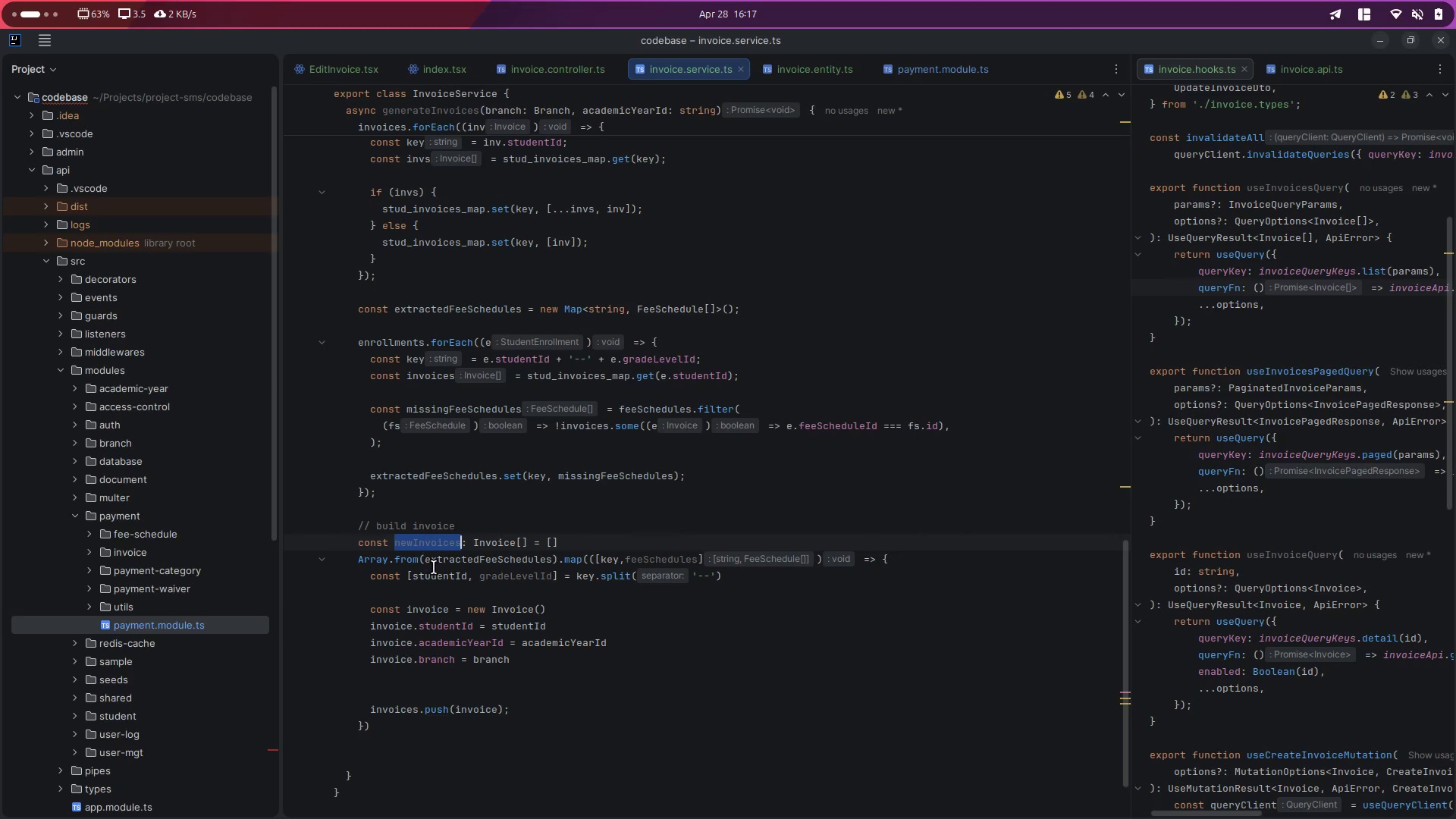 
key(Control+C)
 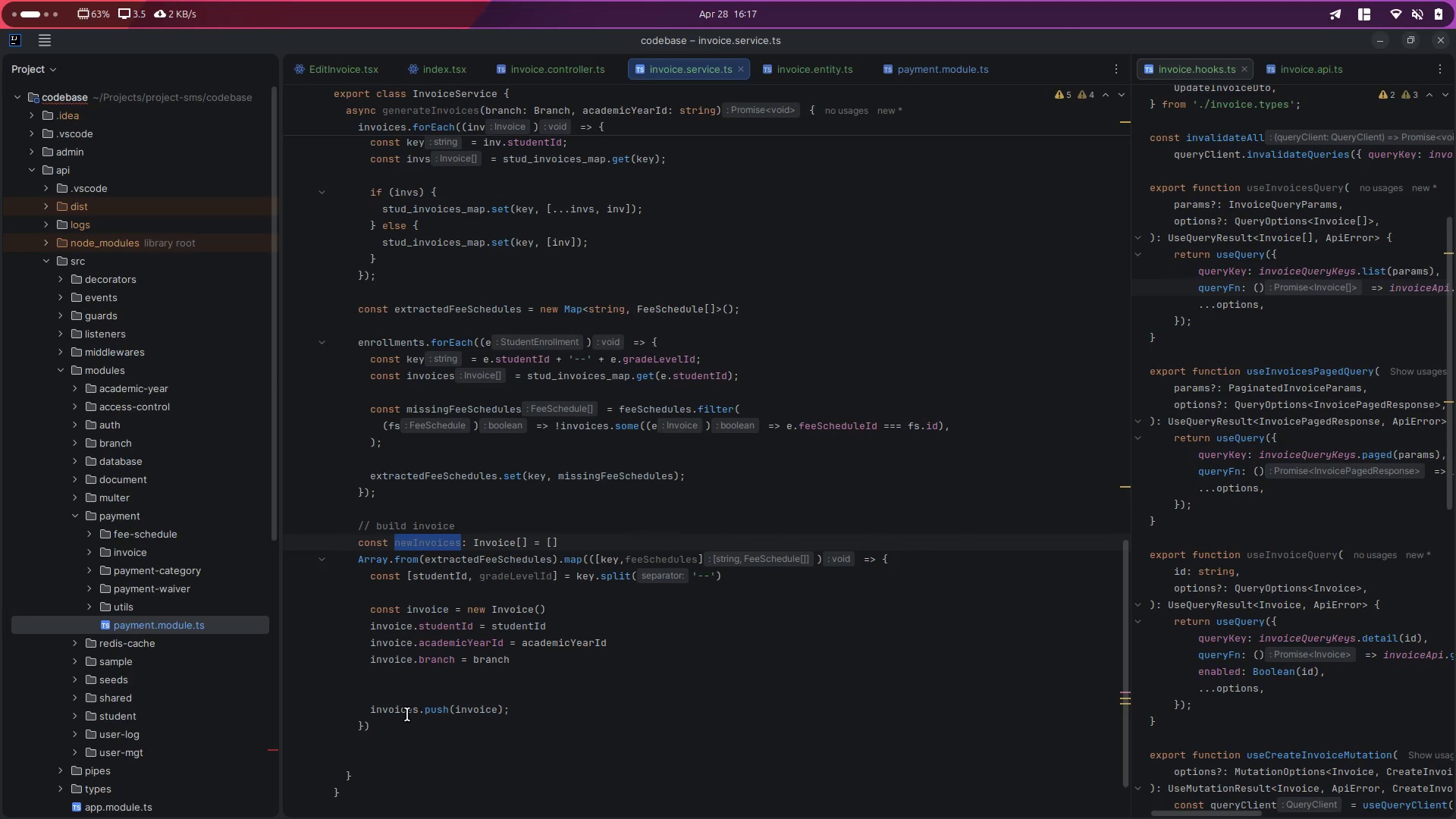 
double_click([406, 713])
 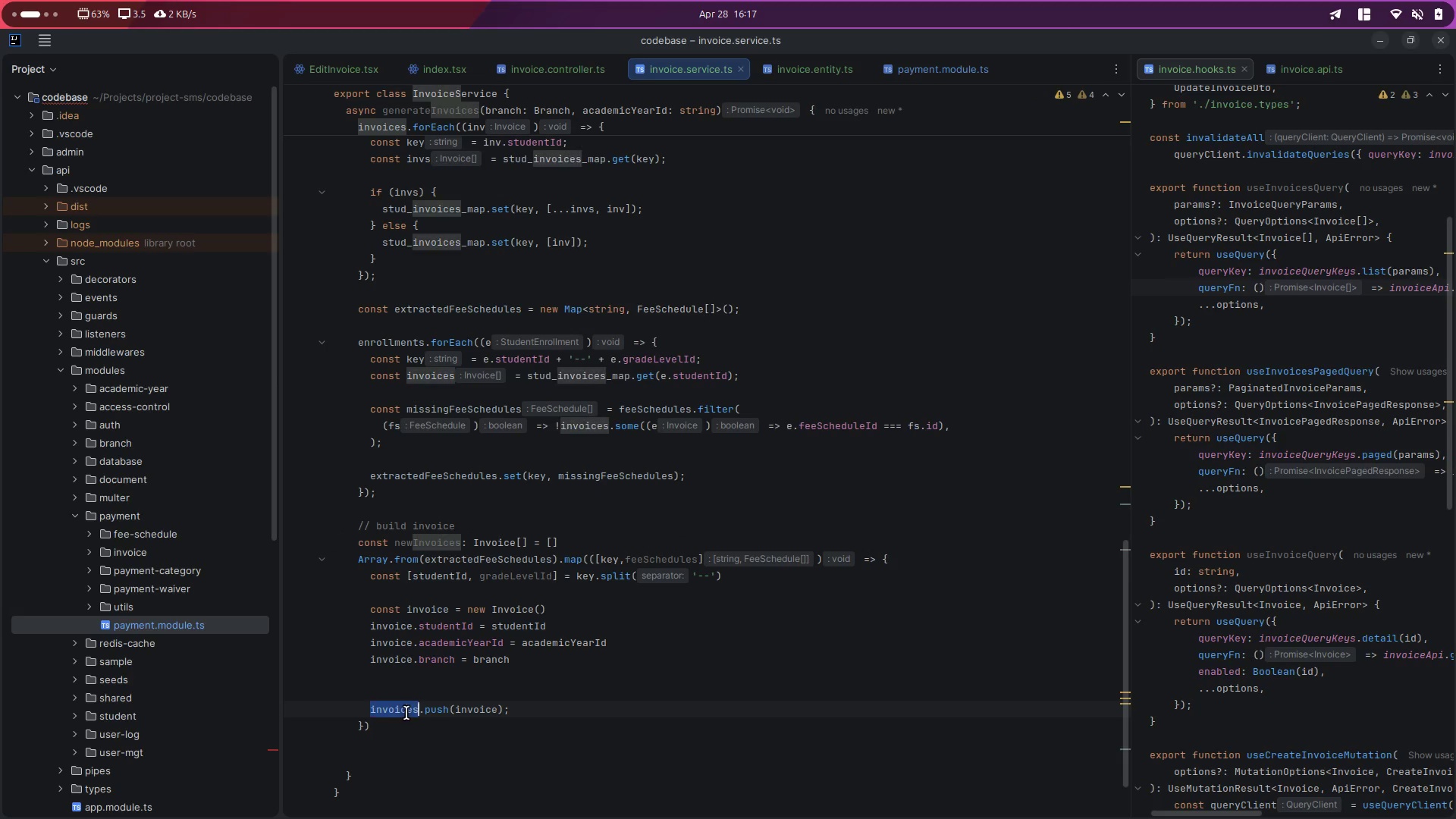 
key(Control+ControlLeft)
 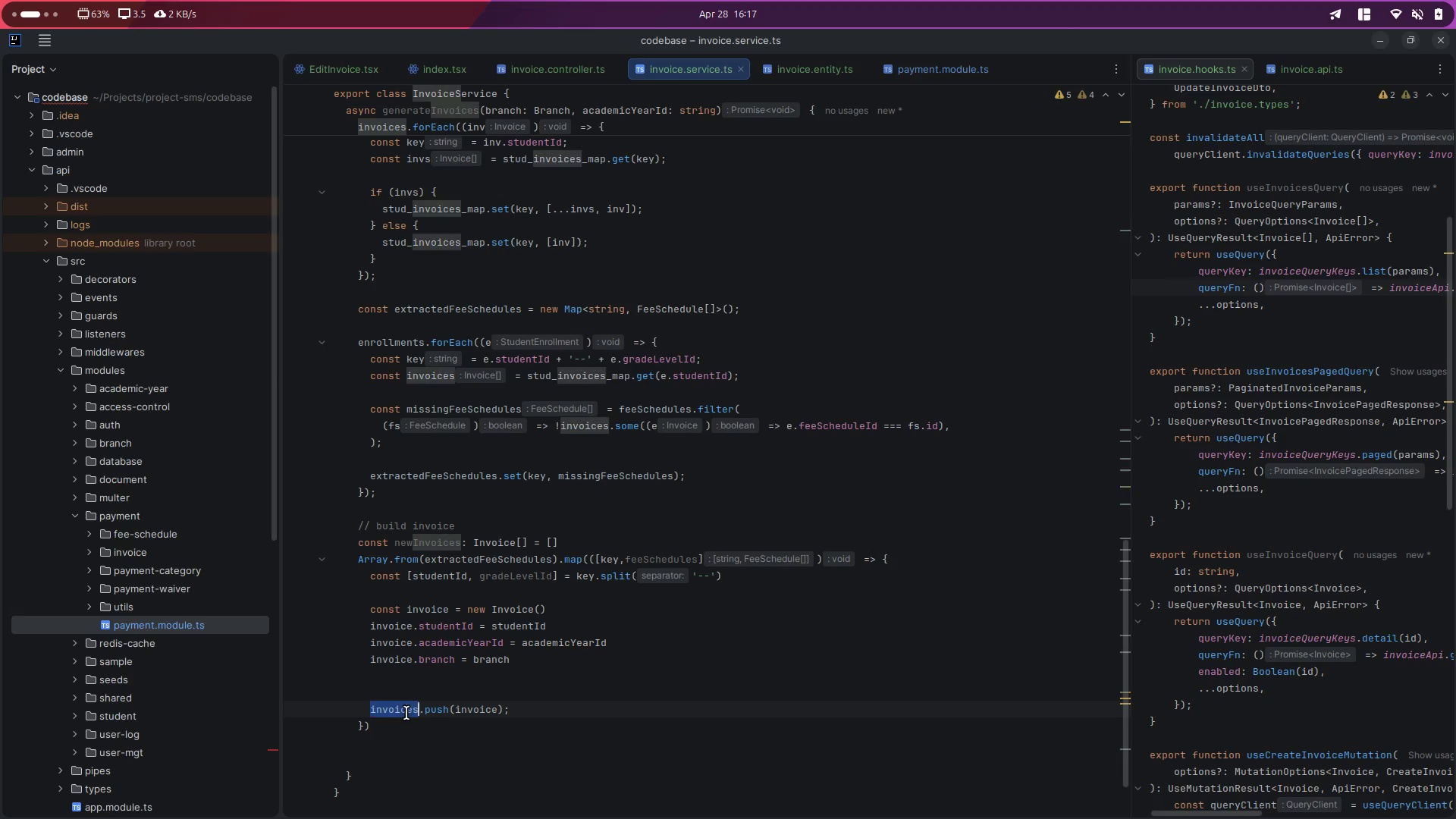 
key(Control+V)
 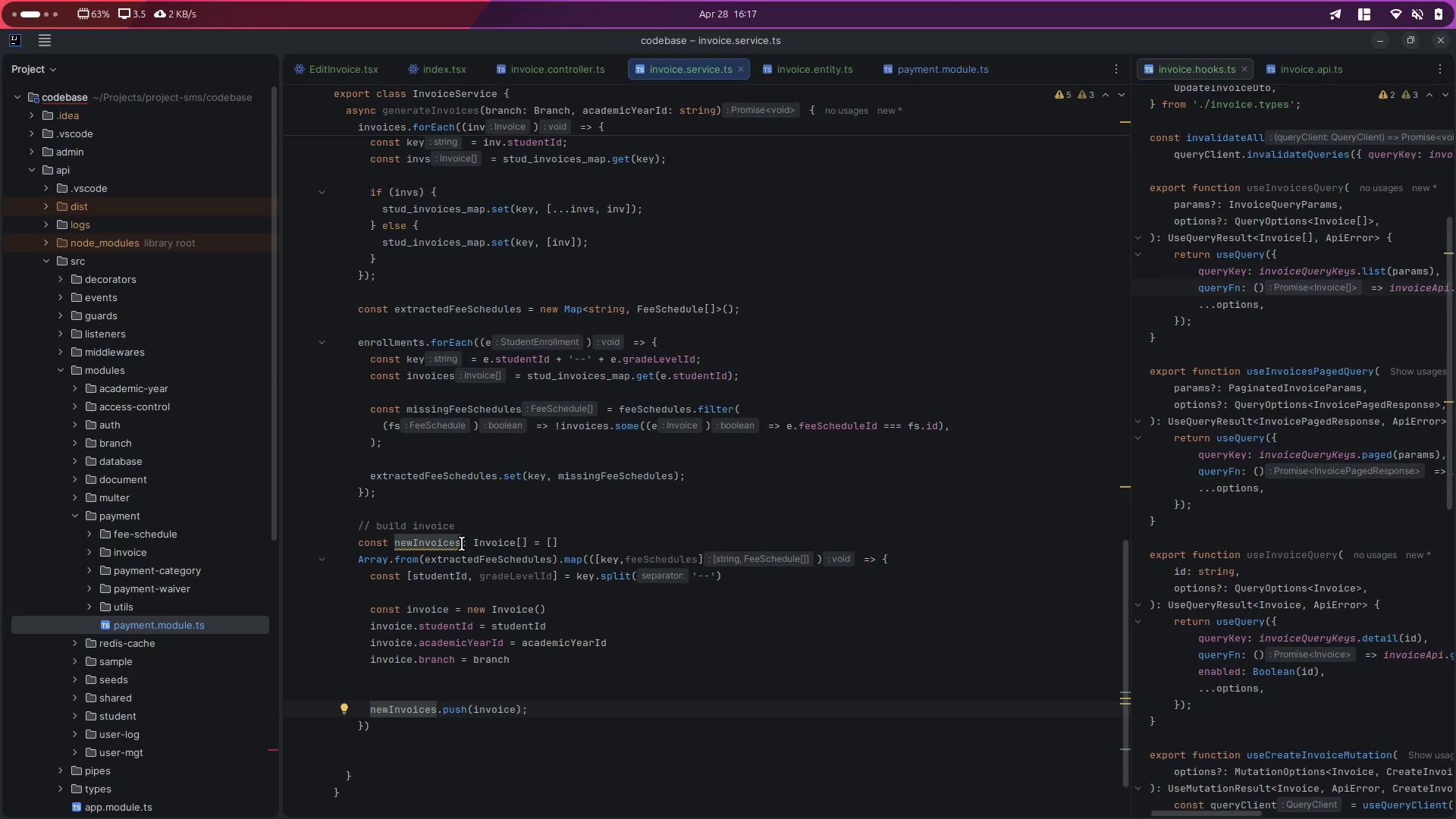 
double_click([433, 545])
 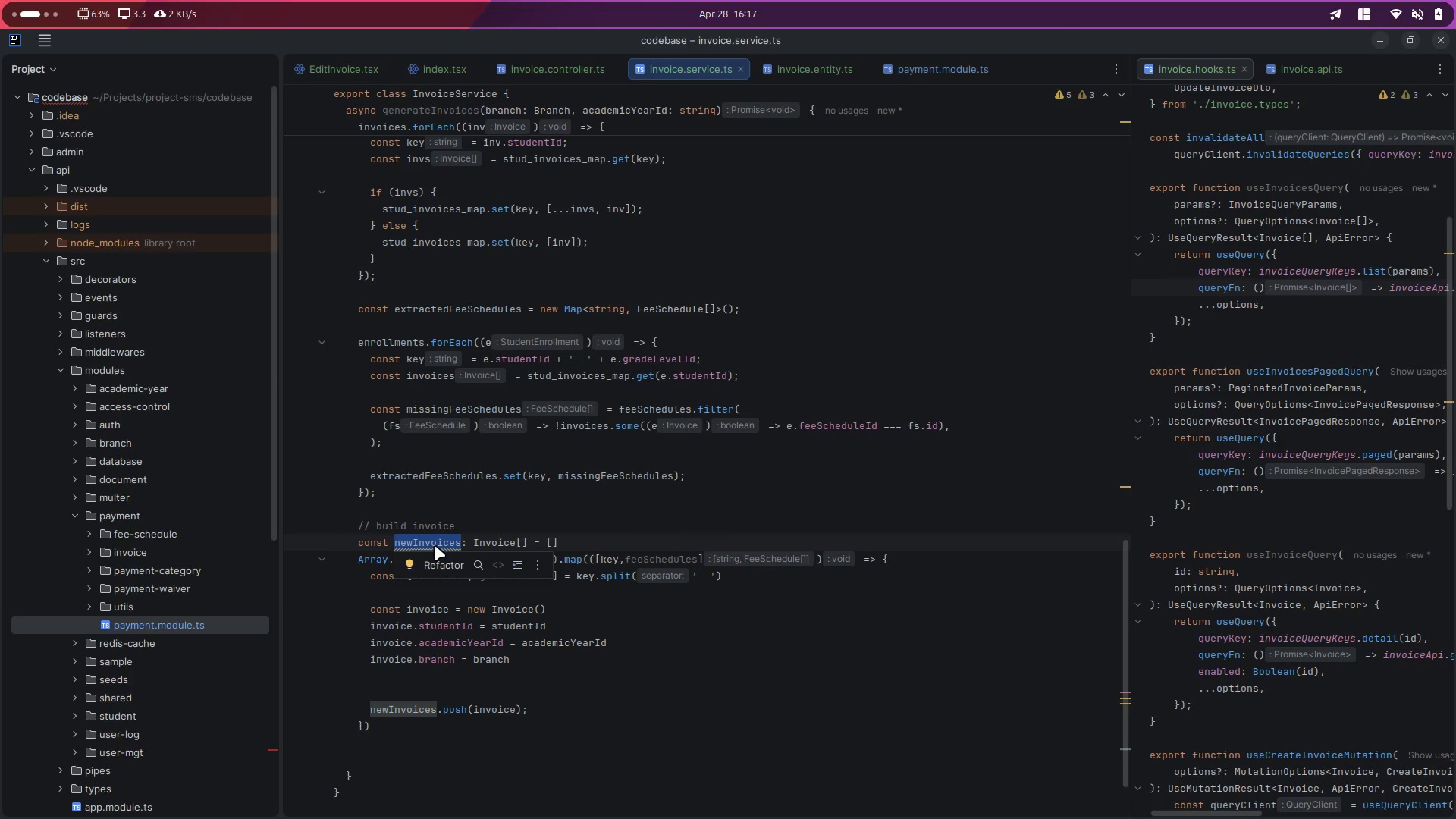 
left_click([501, 526])
 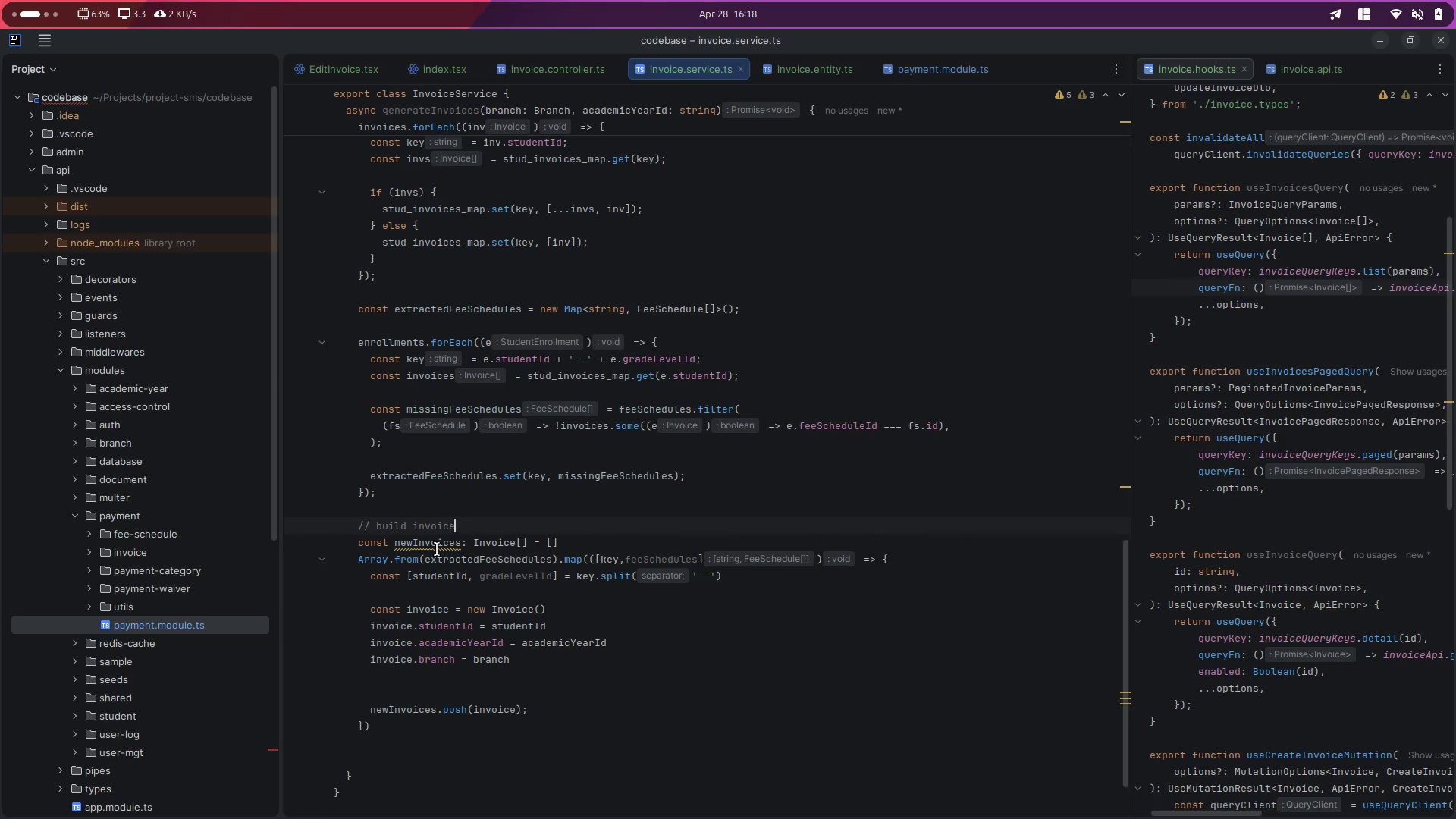 
left_click([437, 548])
 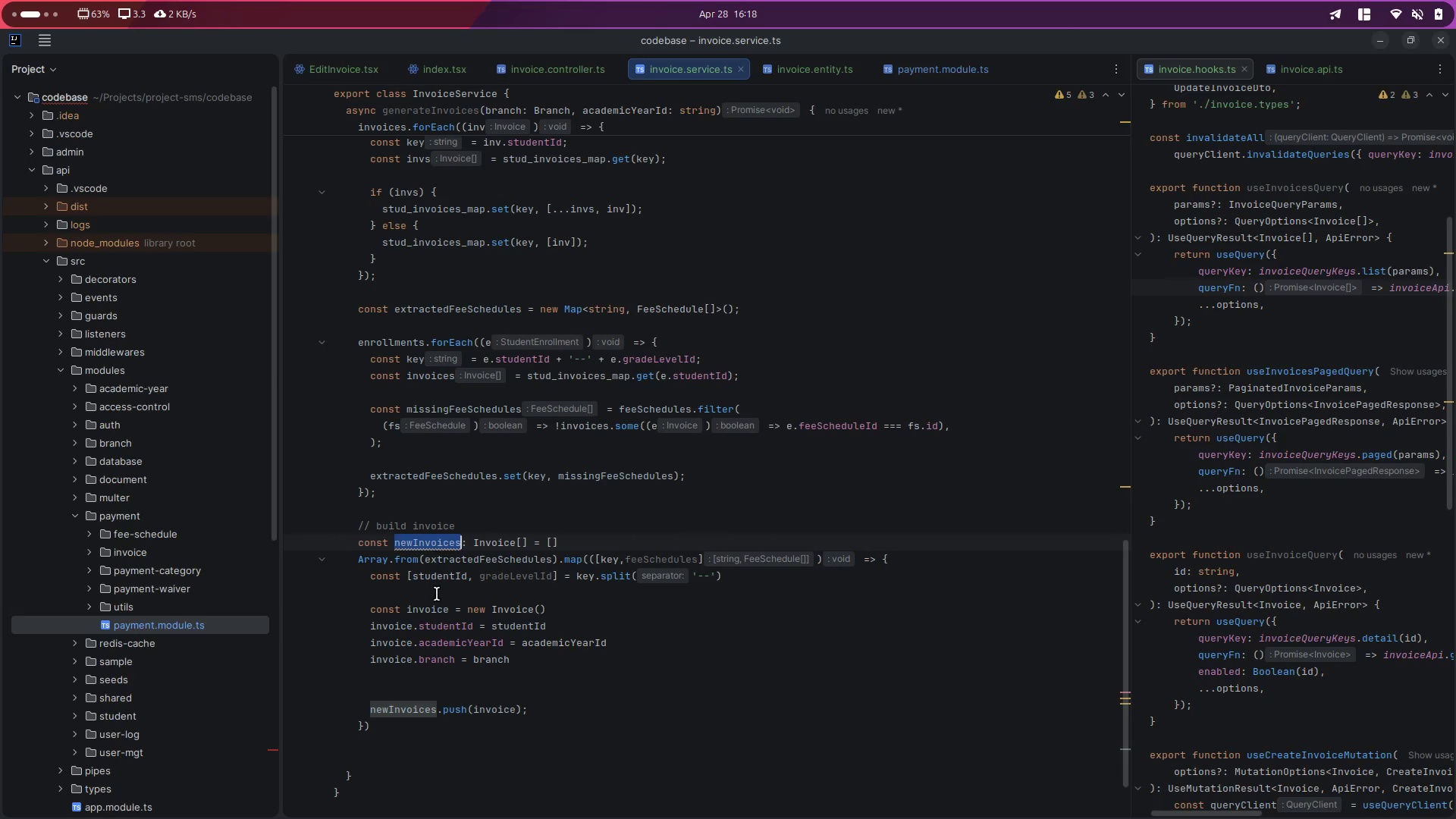 
key(Control+ControlLeft)
 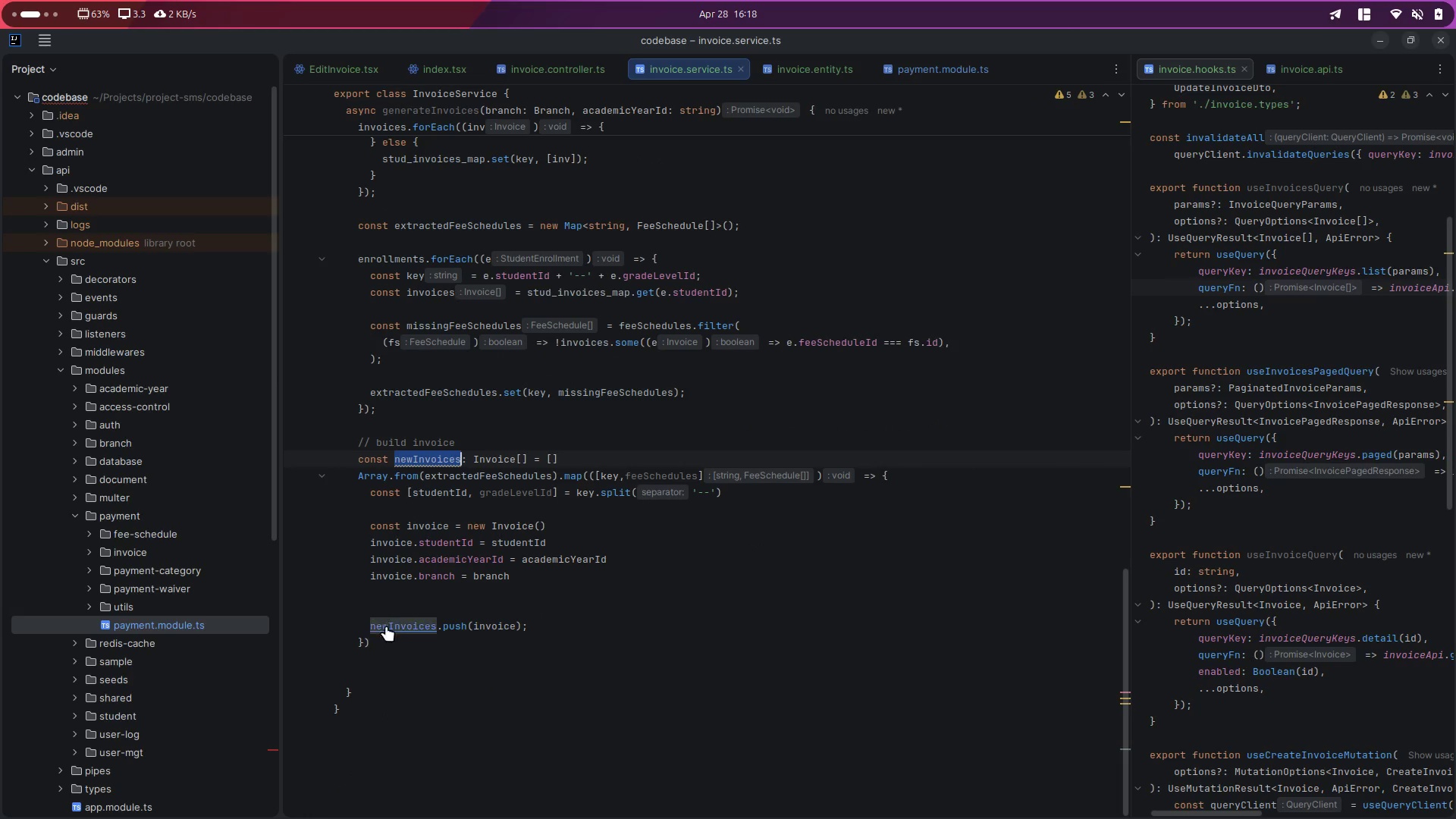 
key(Control+C)
 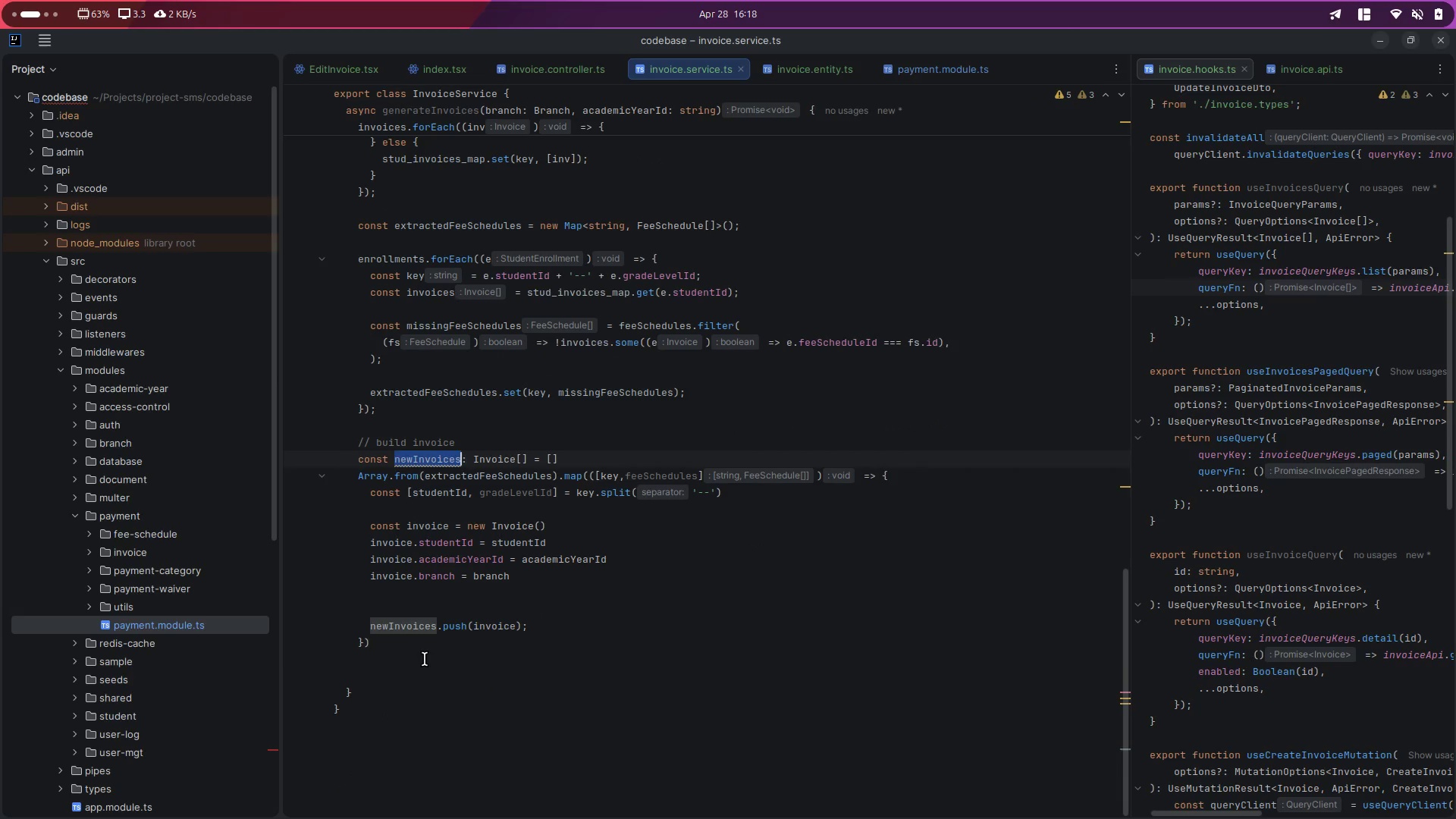 
scroll: coordinate [432, 606], scroll_direction: down, amount: 5.0
 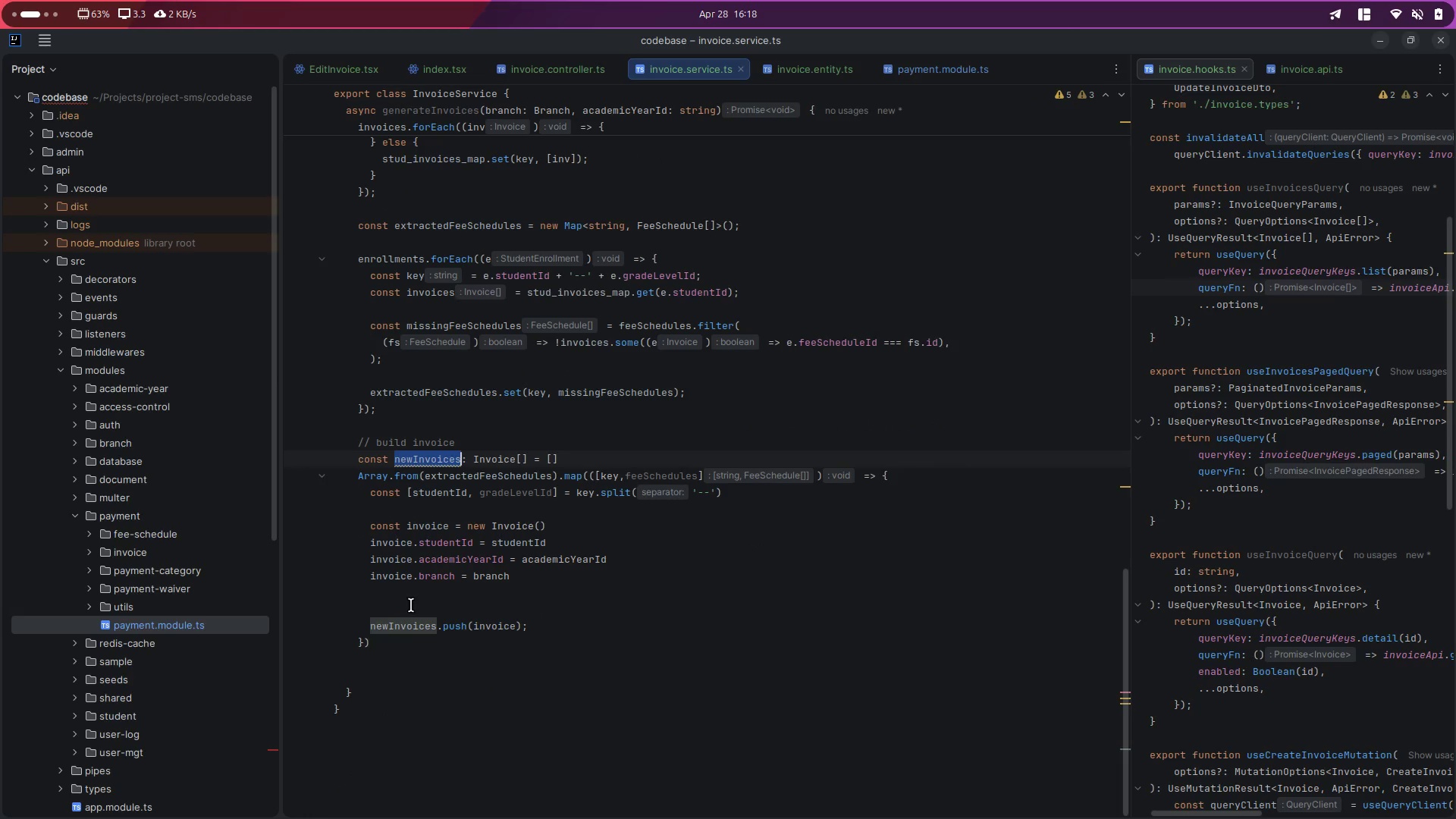 
left_click([428, 659])
 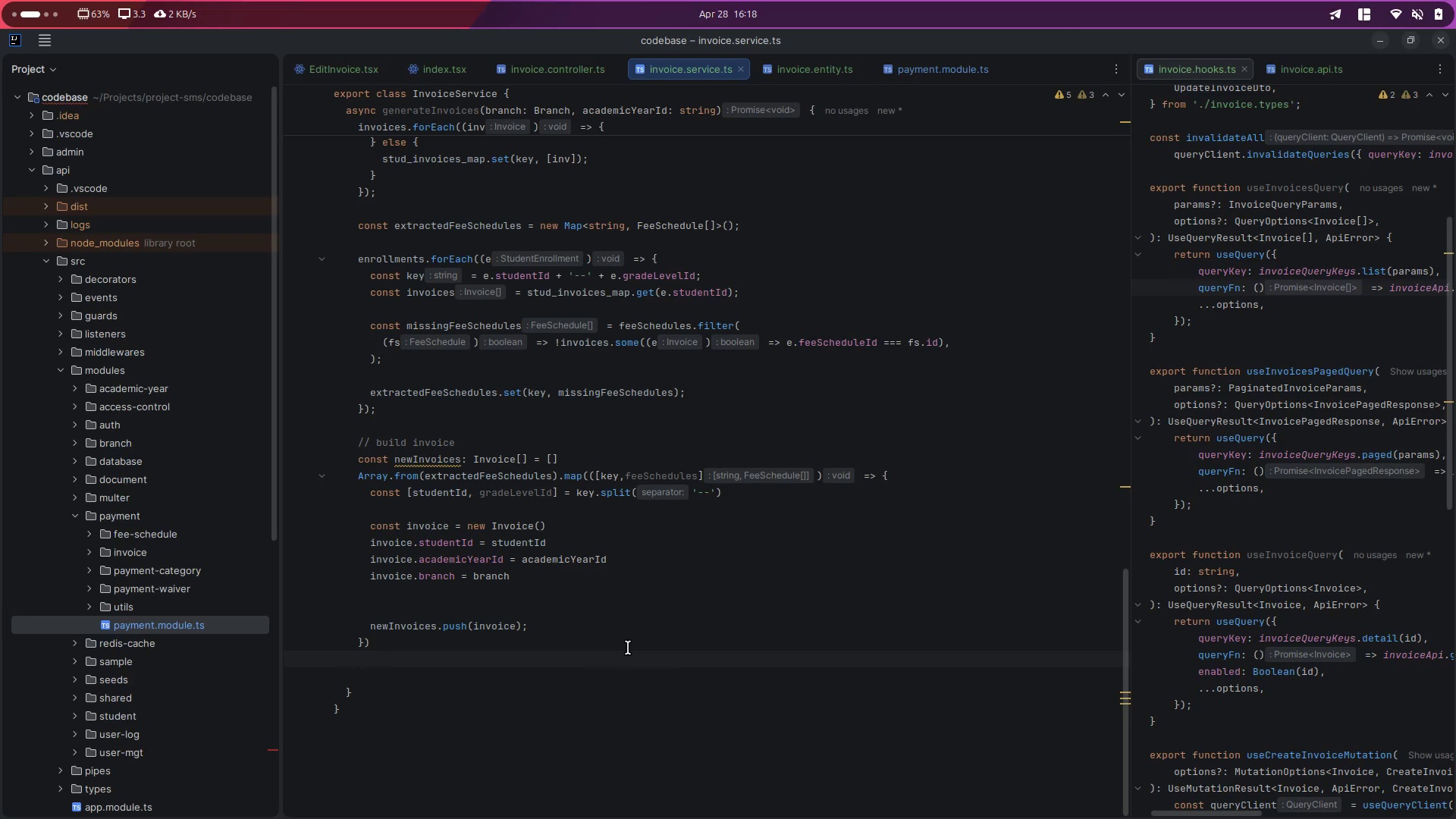 
key(Enter)
 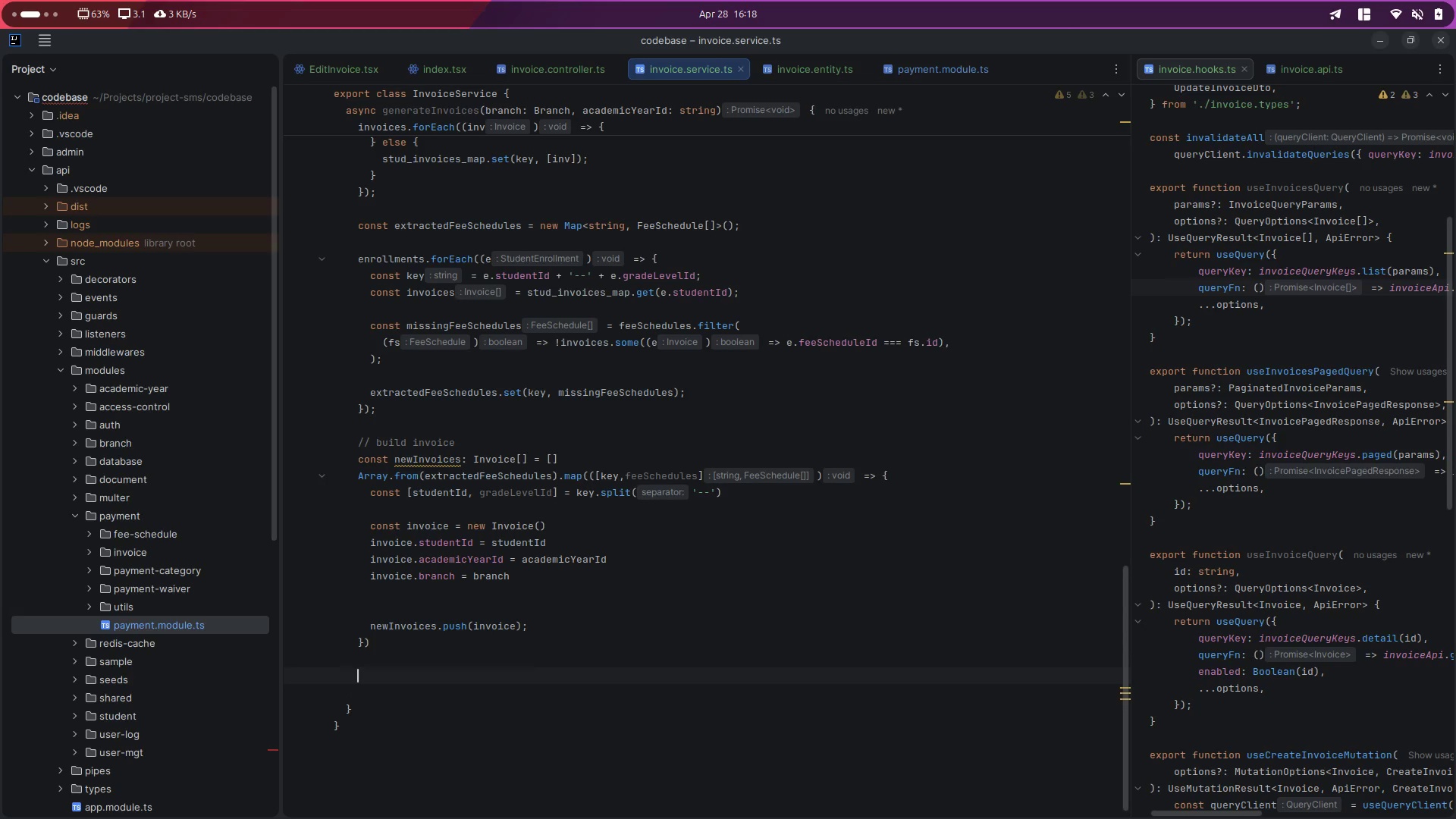 
type(consto)
key(Backspace)
key(Backspace)
type(ole.log()
 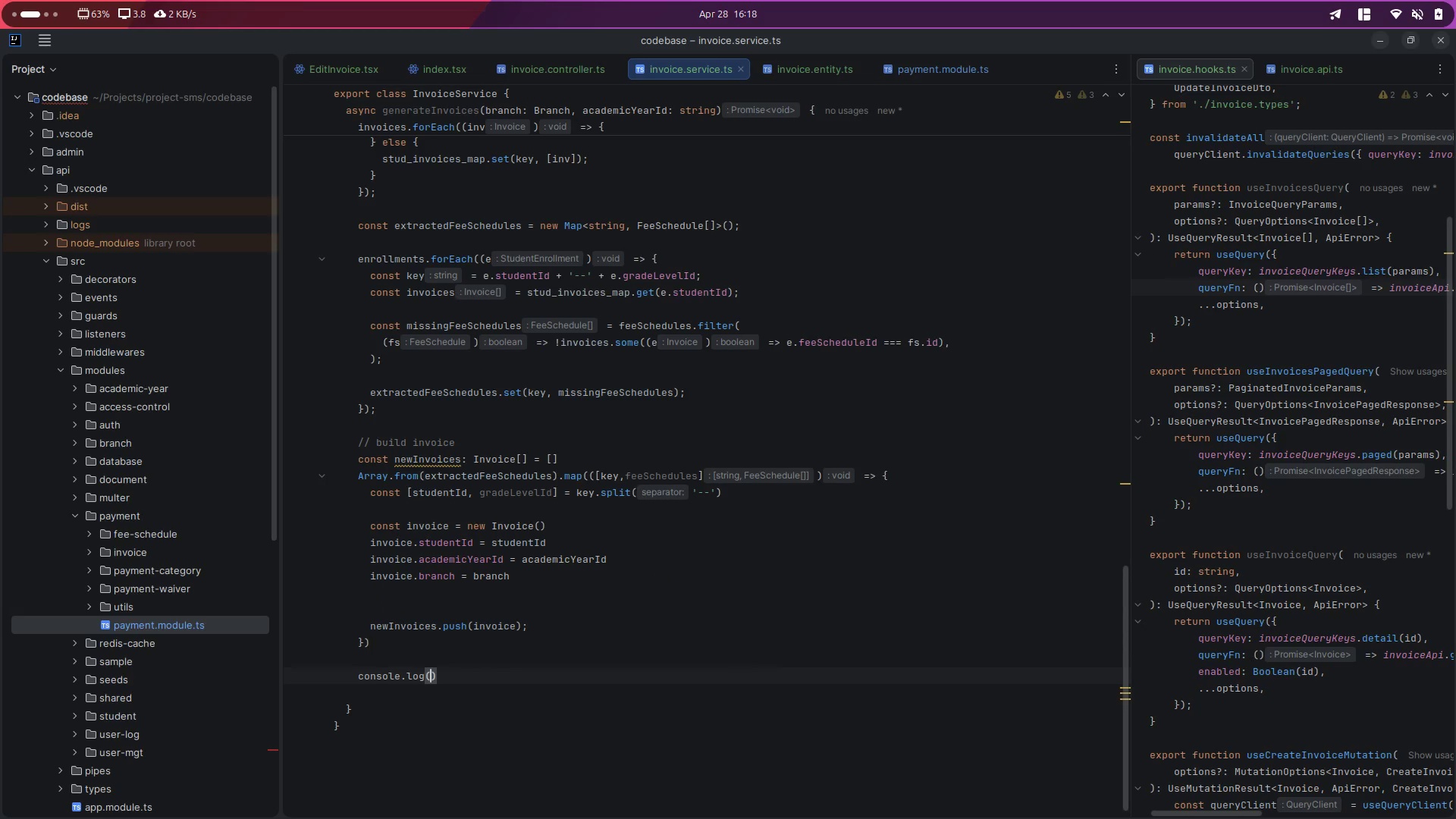 
key(Control+ControlLeft)
 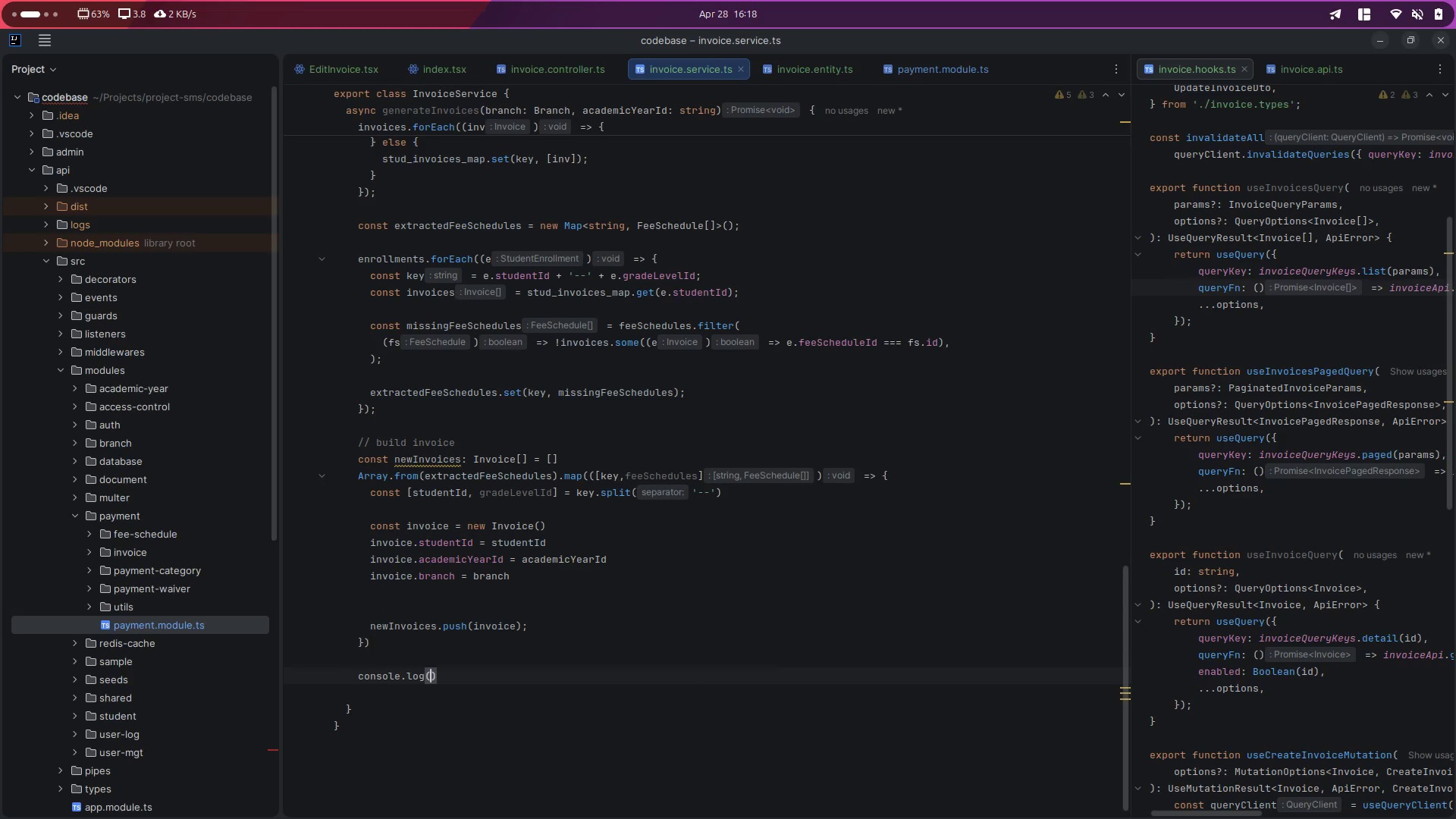 
key(Control+V)
 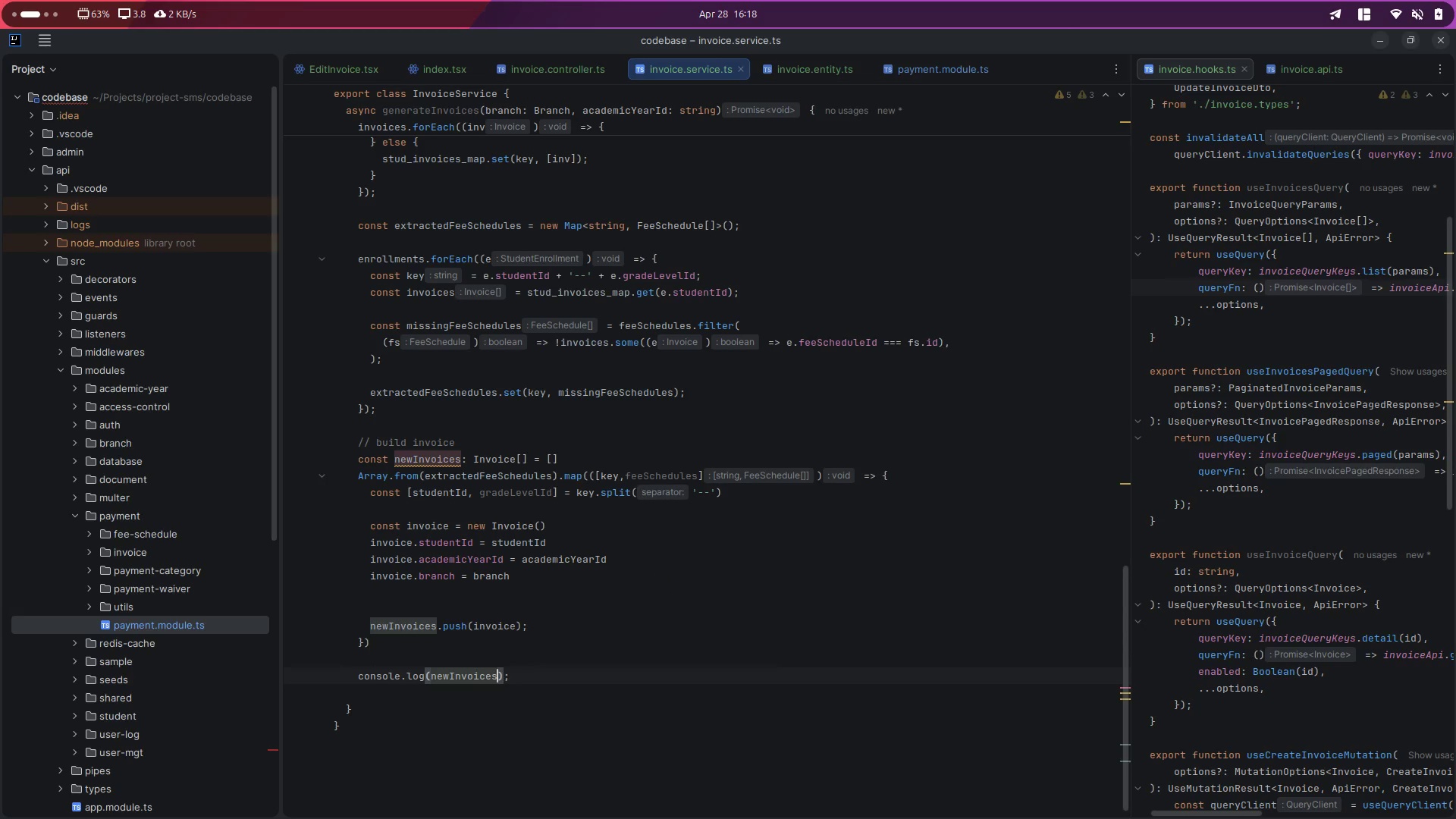 
type(.le)
 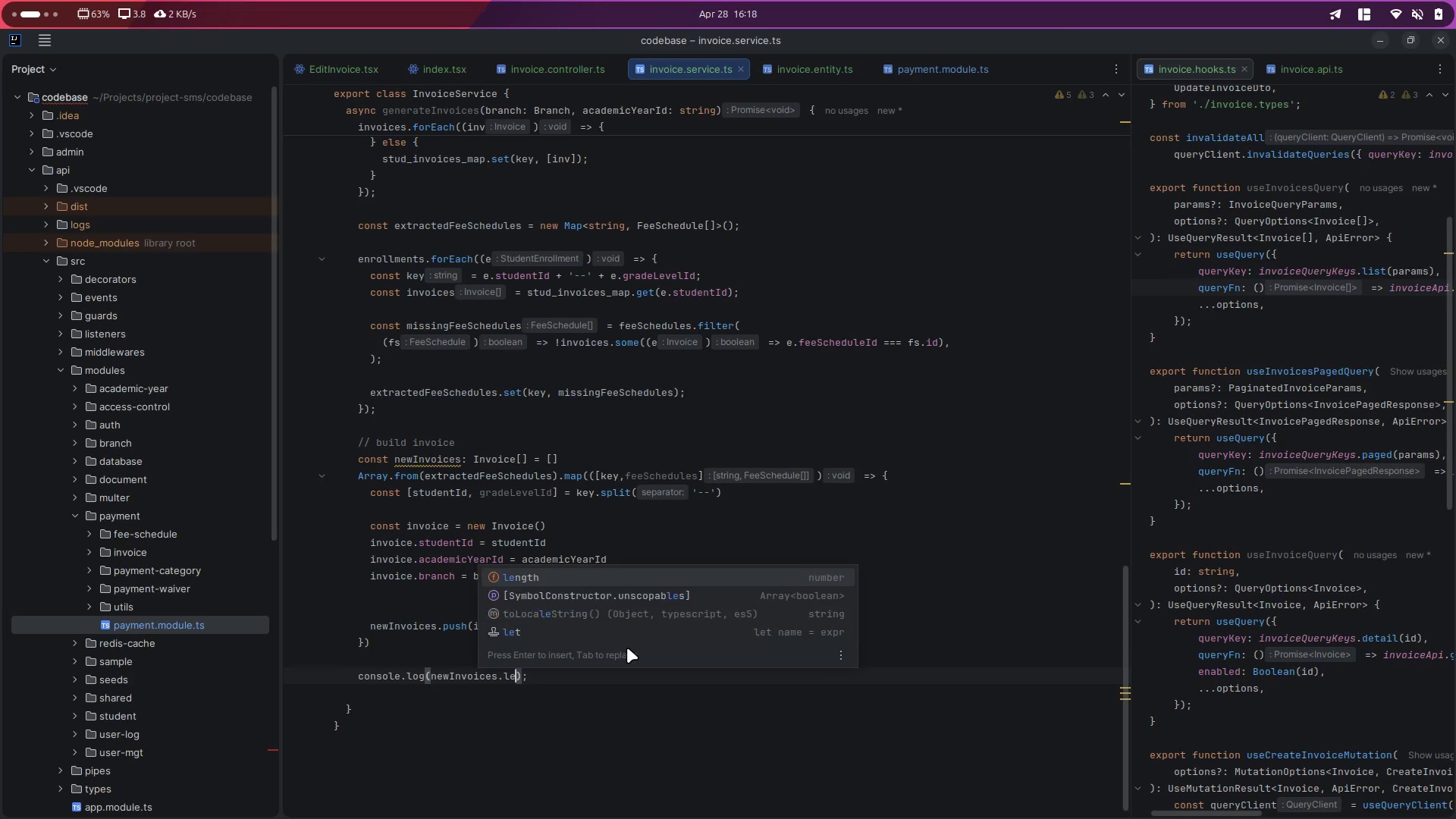 
key(Enter)
 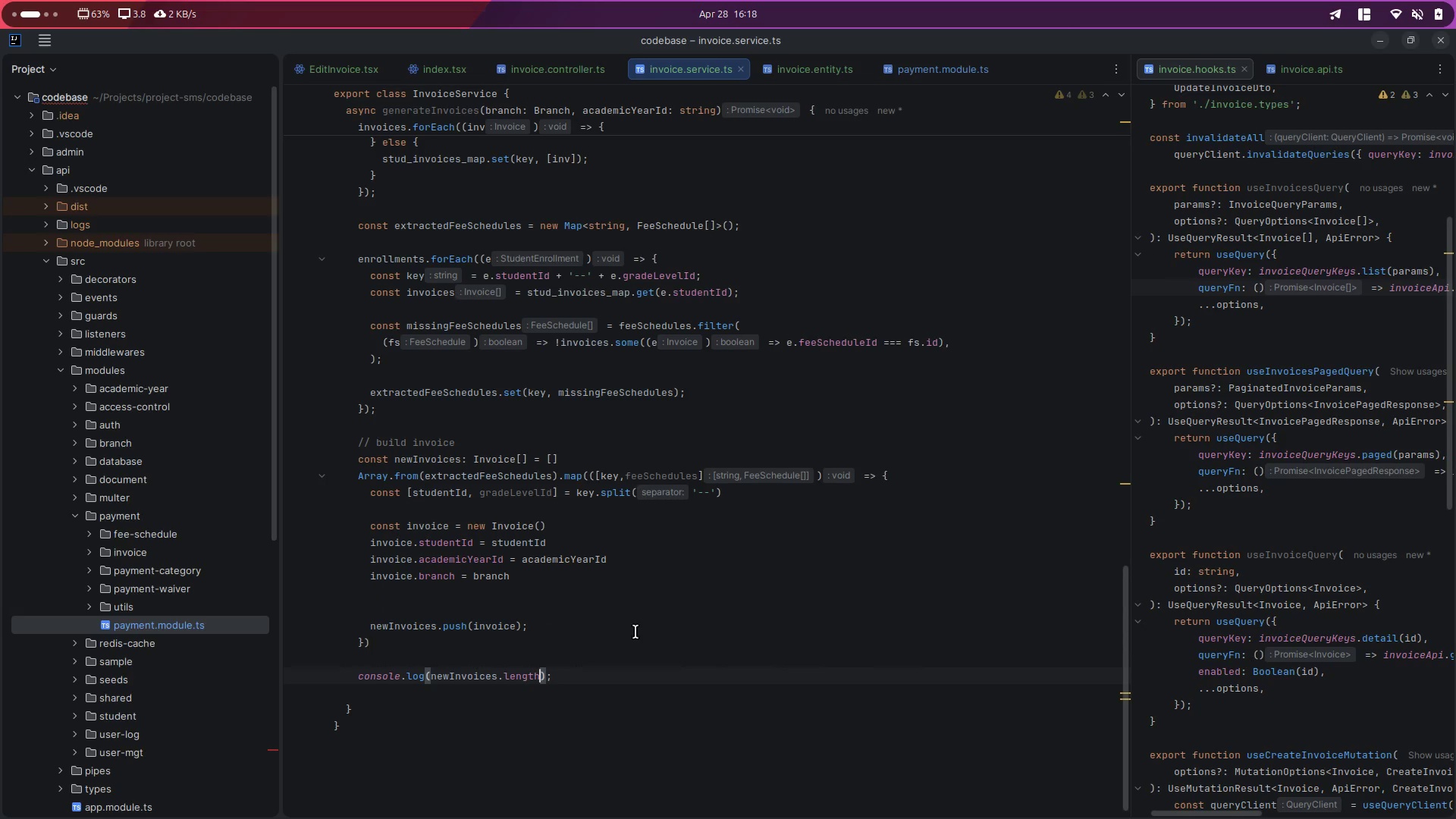 
scroll: coordinate [629, 570], scroll_direction: down, amount: 2.0
 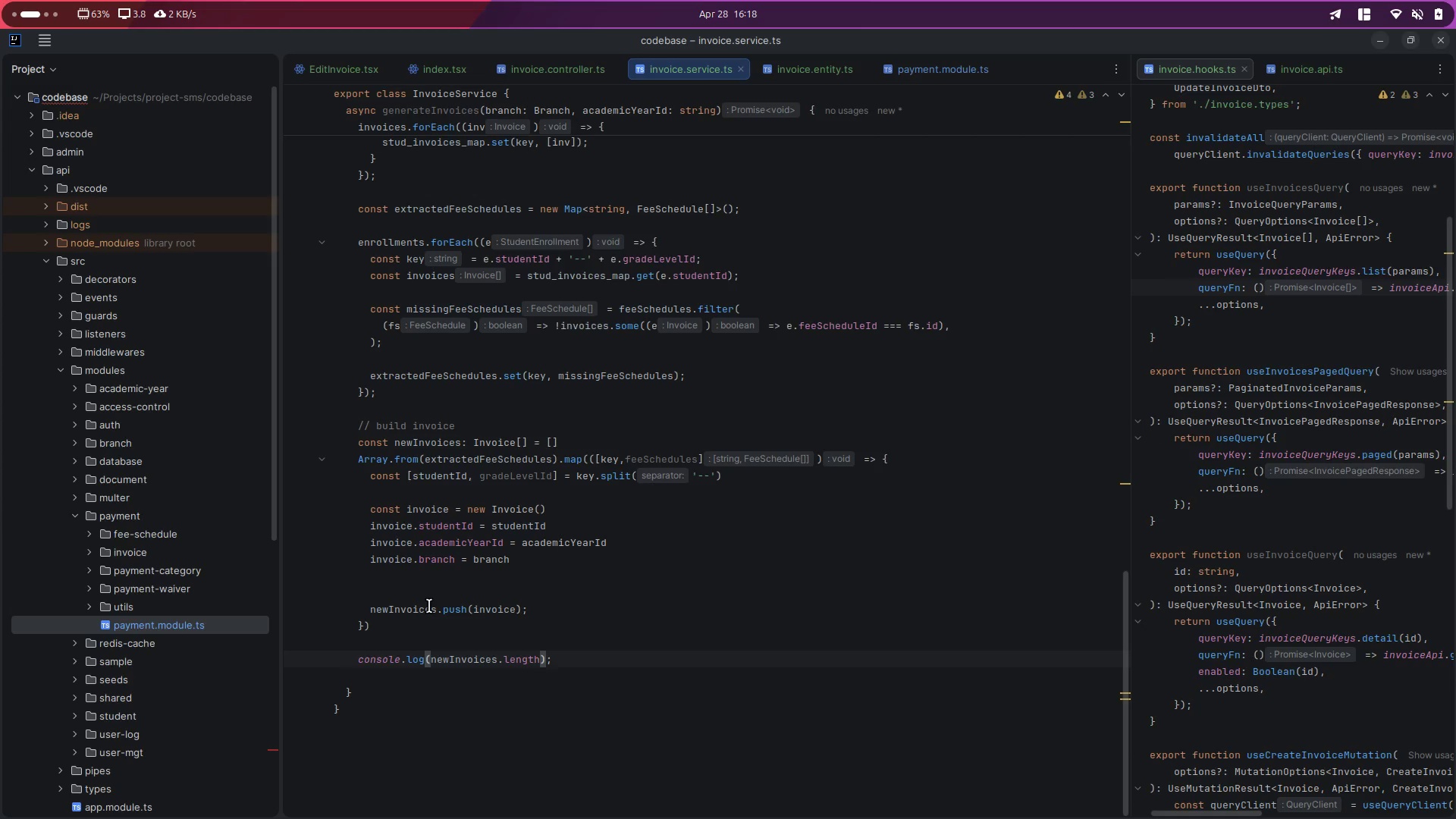 
left_click_drag(start_coordinate=[369, 610], to_coordinate=[564, 624])
 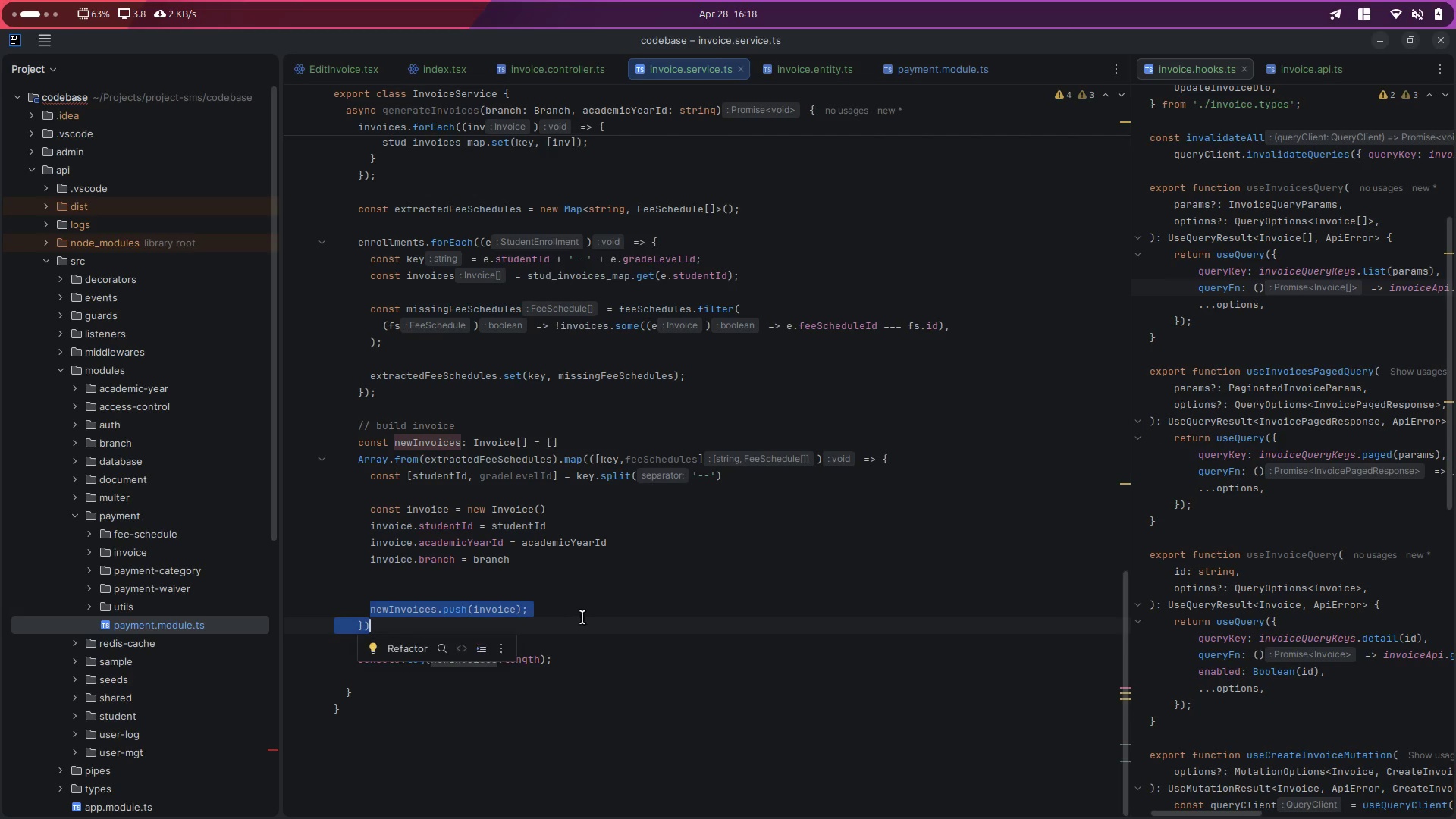 
left_click([582, 617])
 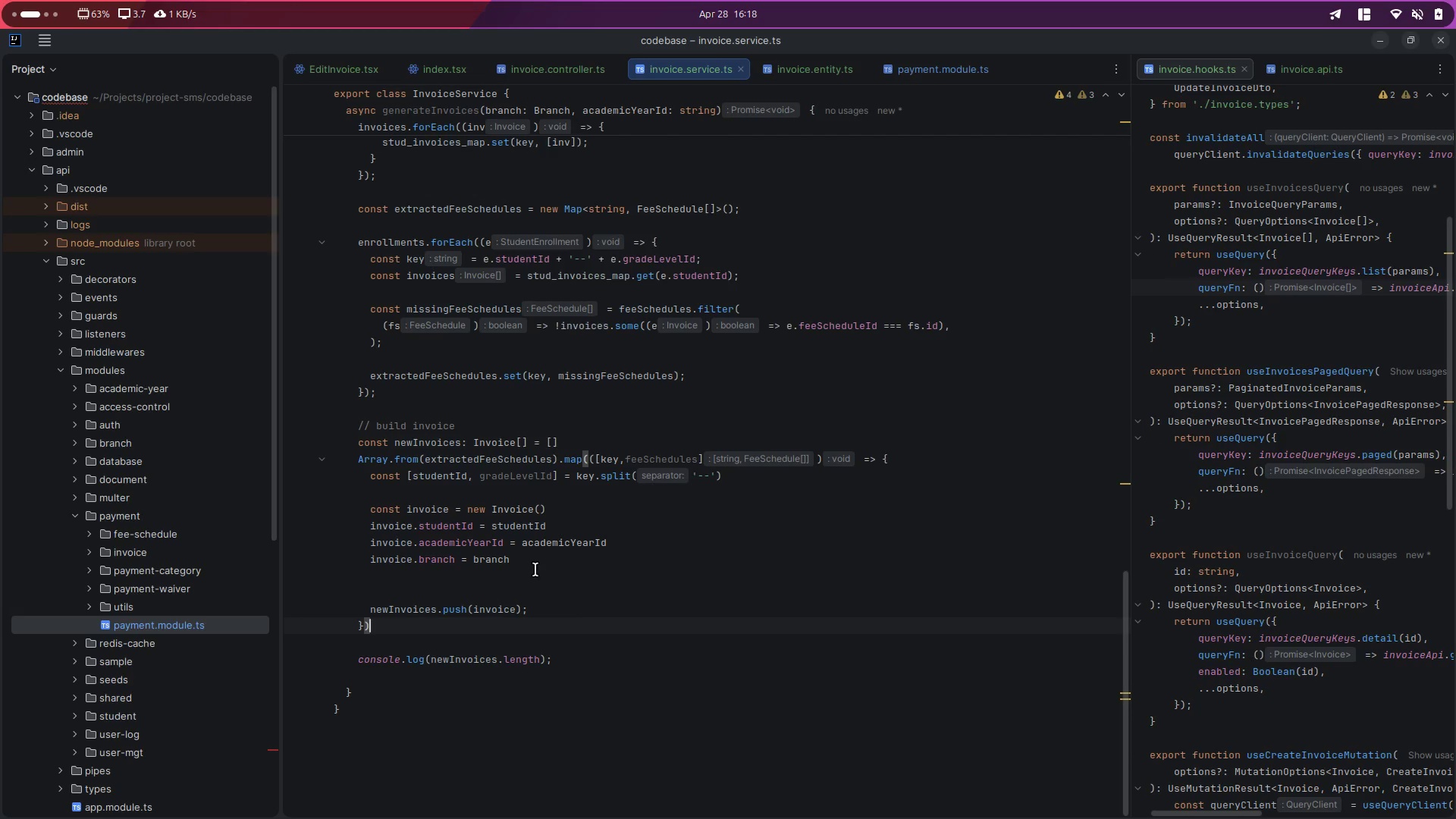 
scroll: coordinate [523, 566], scroll_direction: down, amount: 3.0
 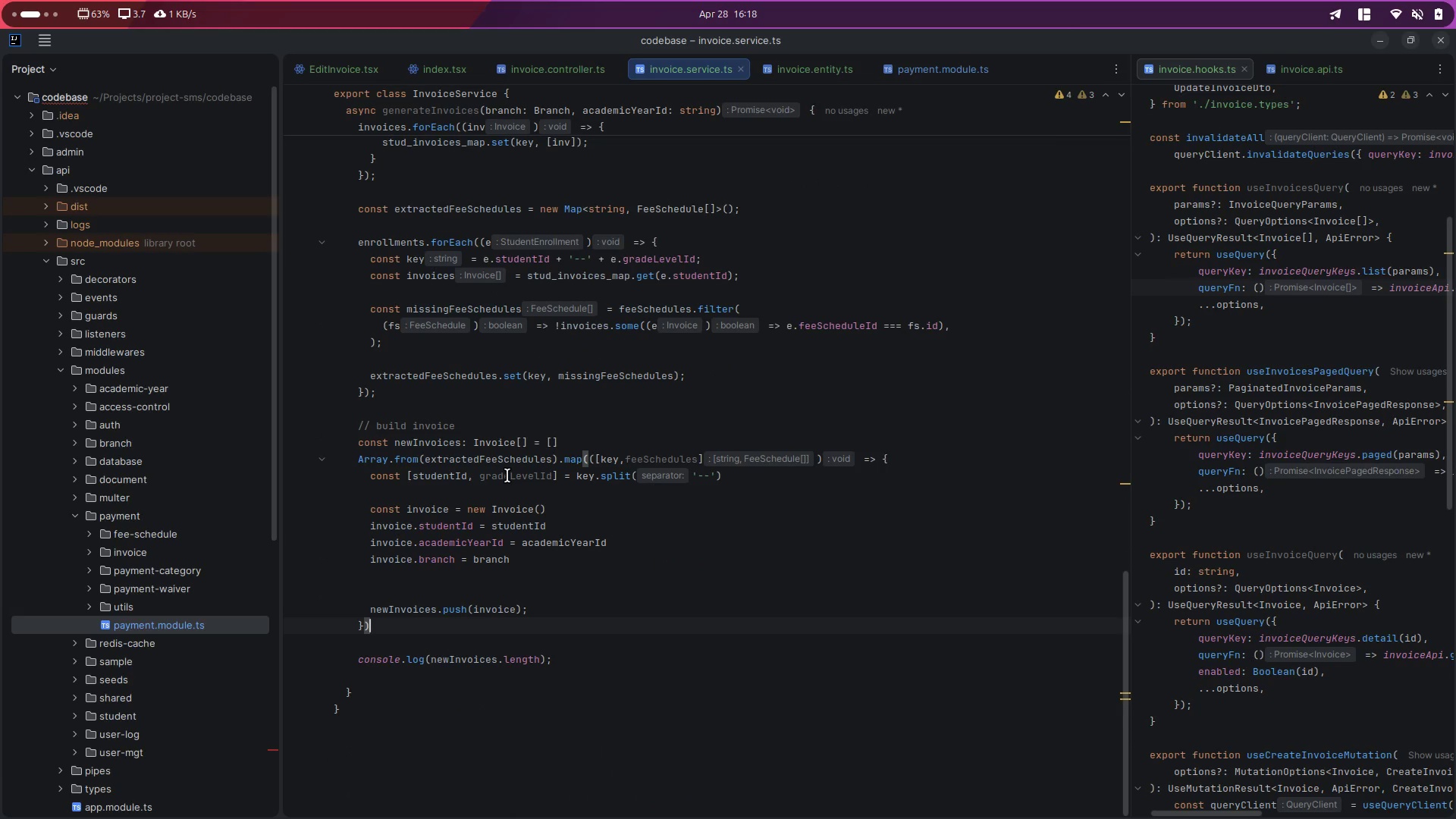 
double_click([507, 475])
 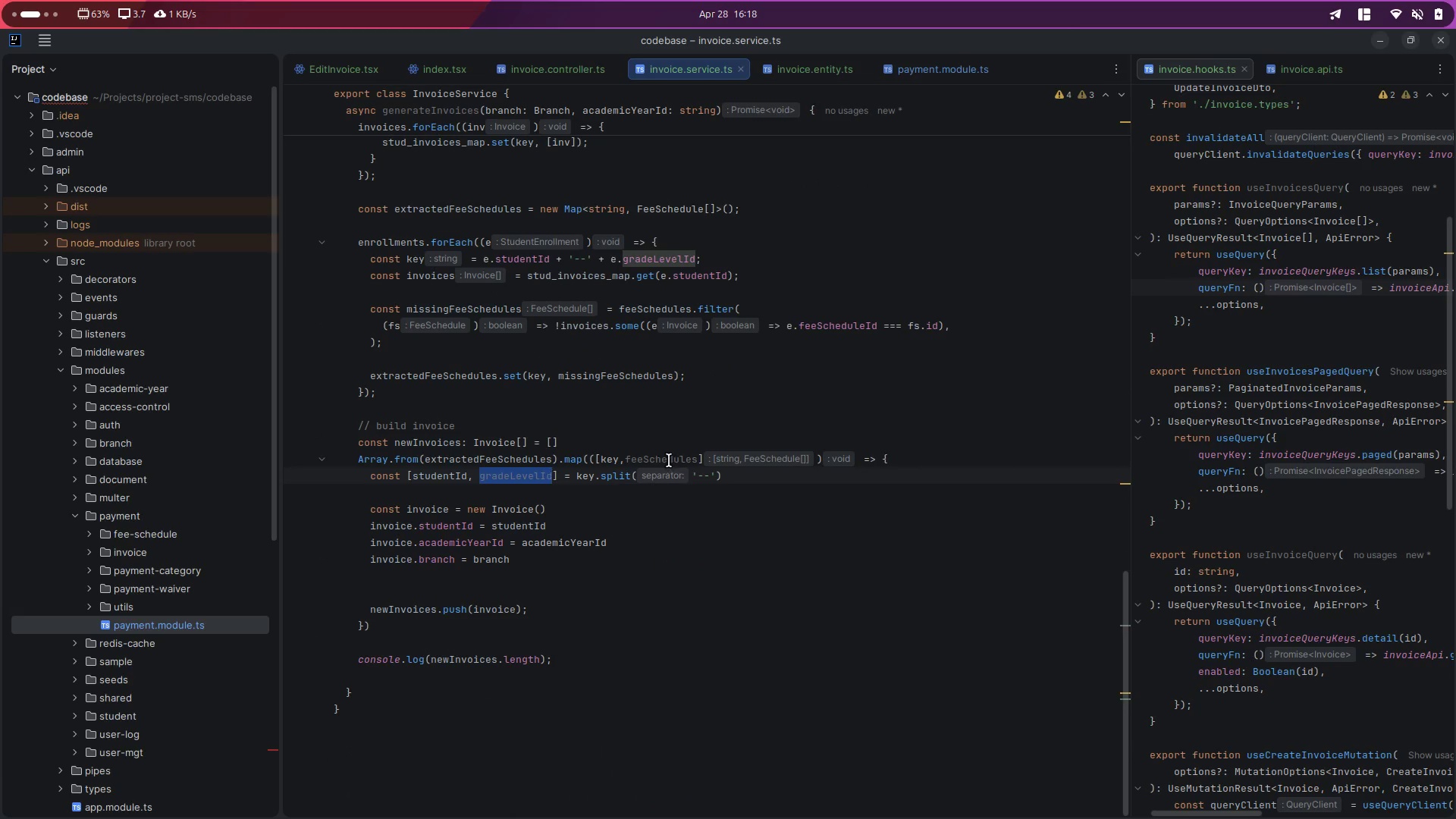 
double_click([662, 458])
 